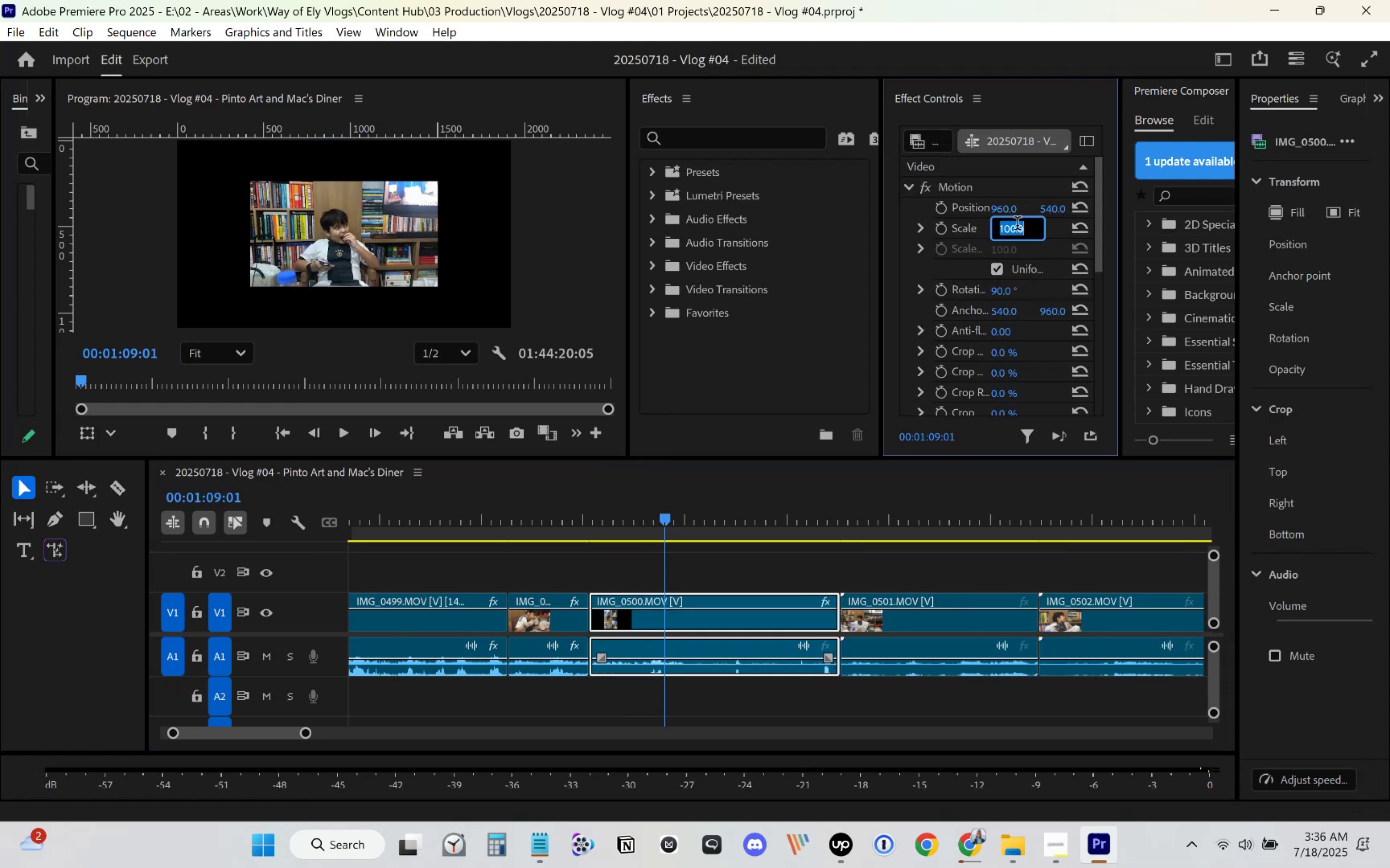 
key(Numpad1)
 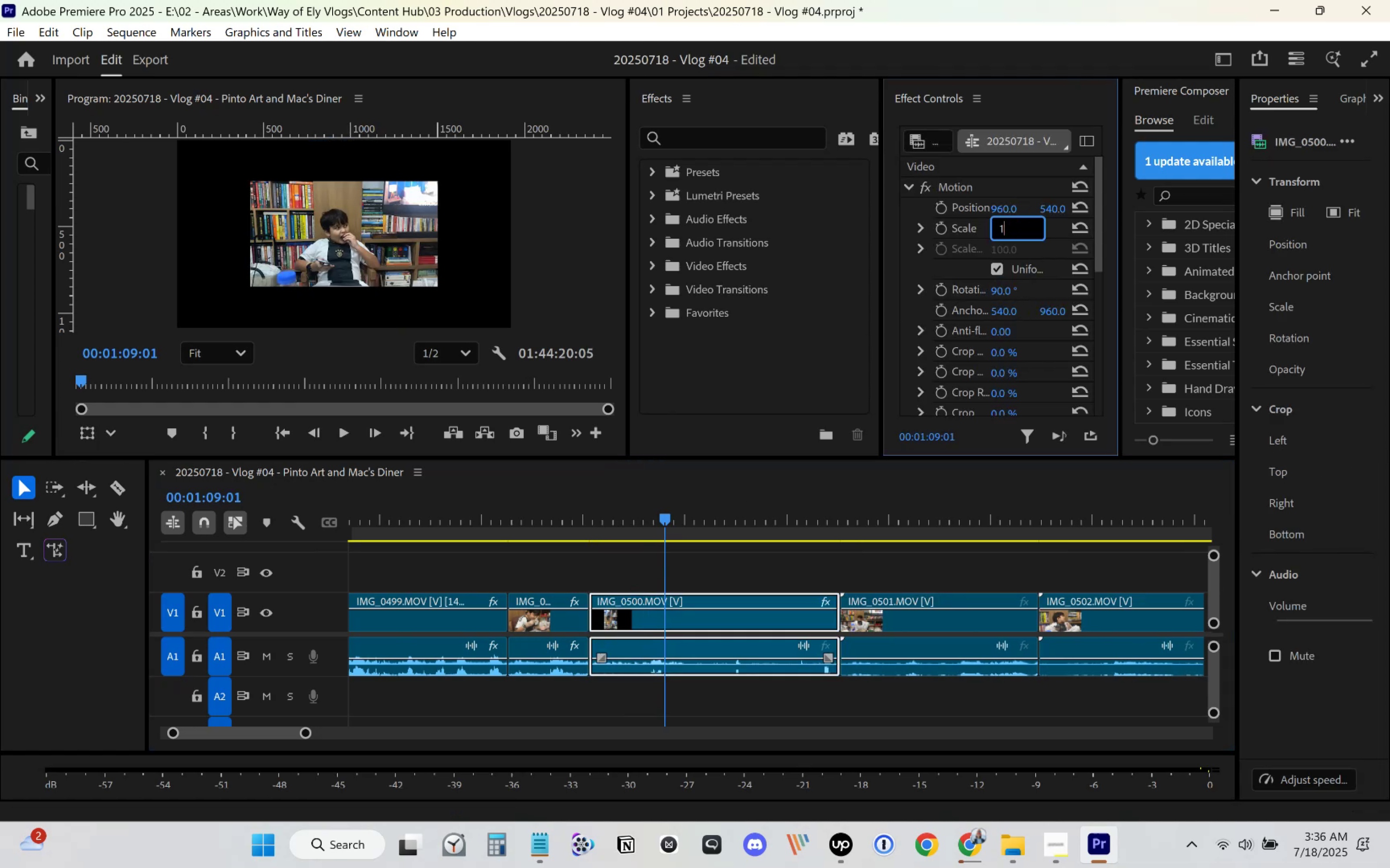 
key(Numpad8)
 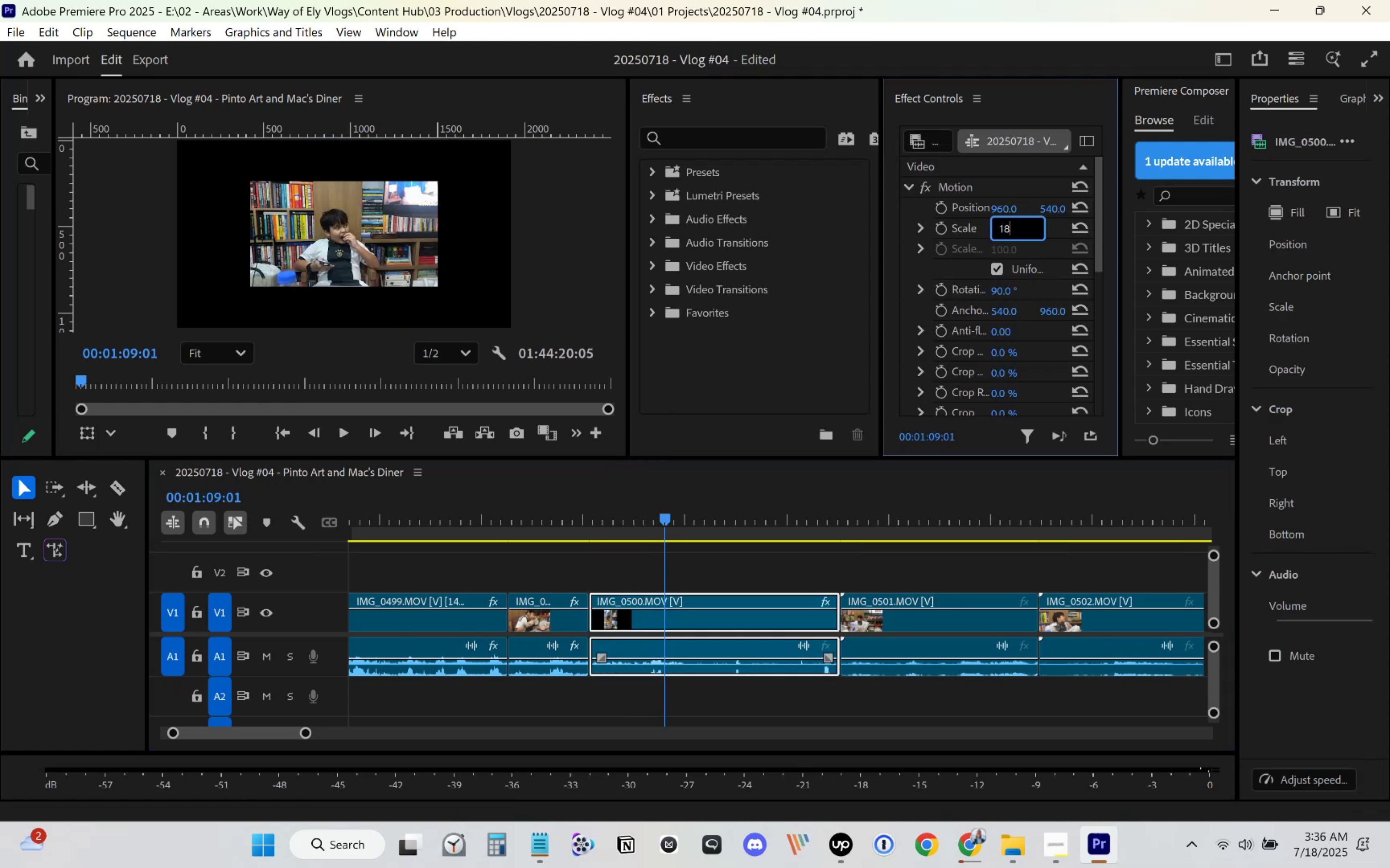 
key(Numpad0)
 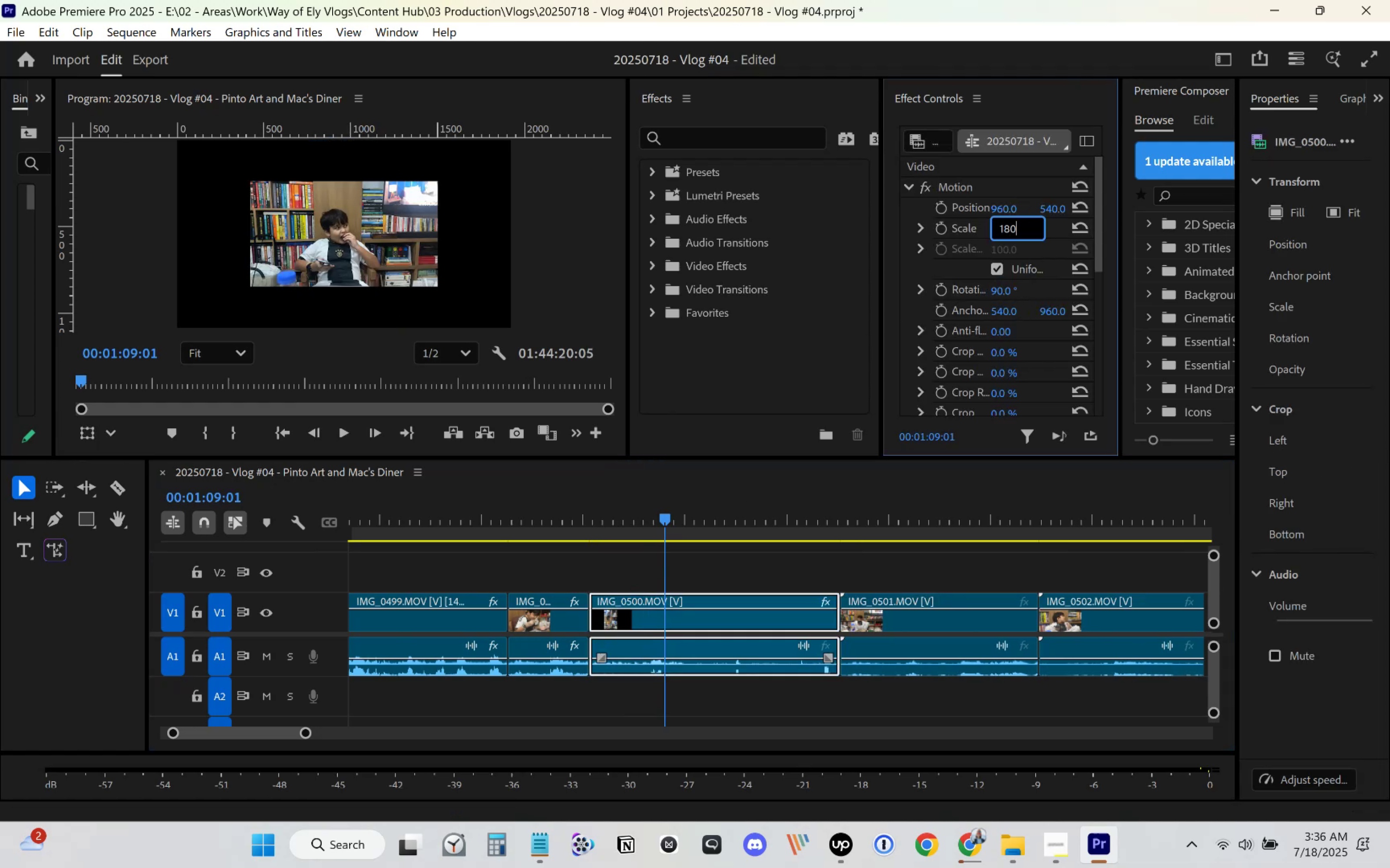 
key(Enter)
 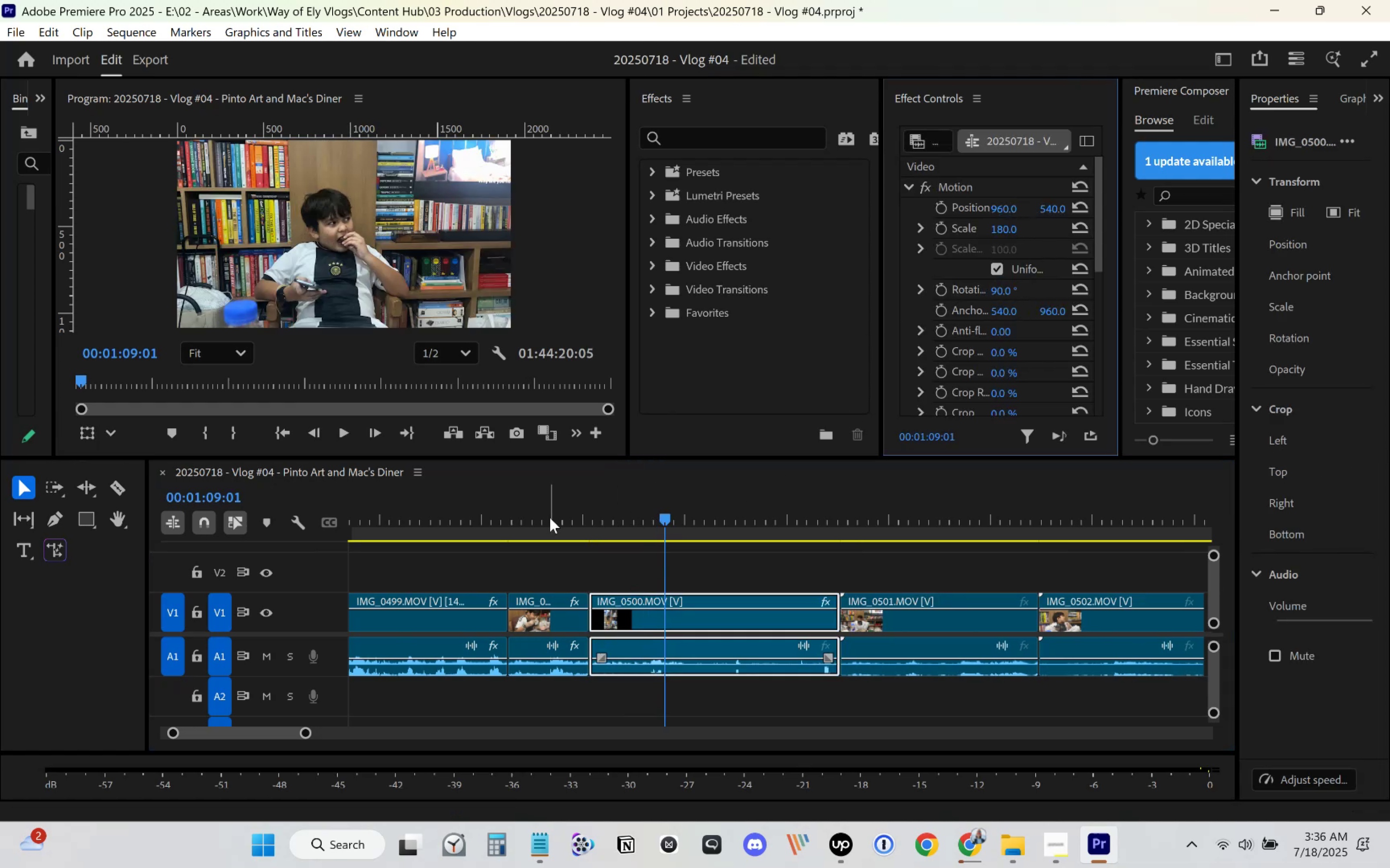 
key(Space)
 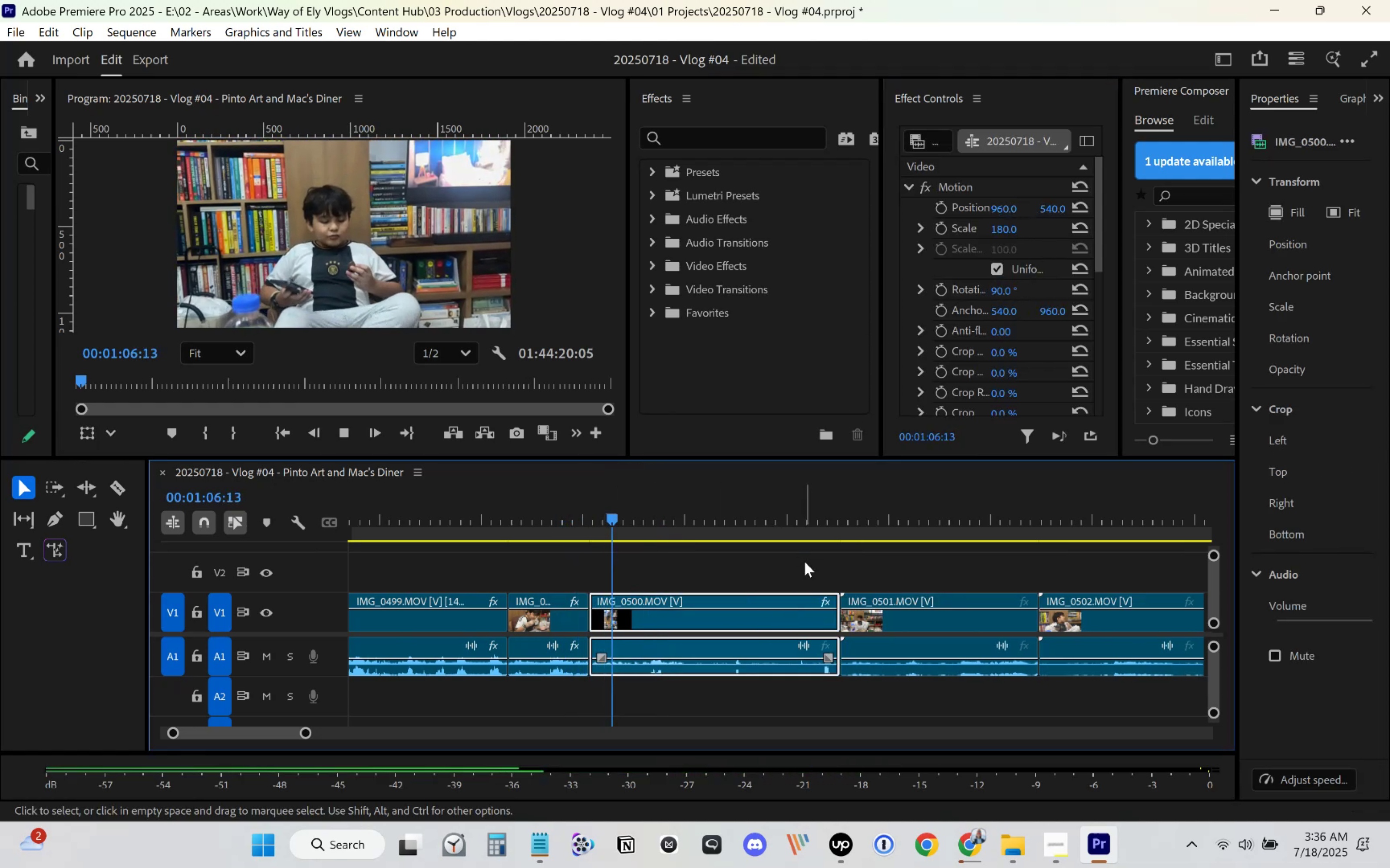 
key(C)
 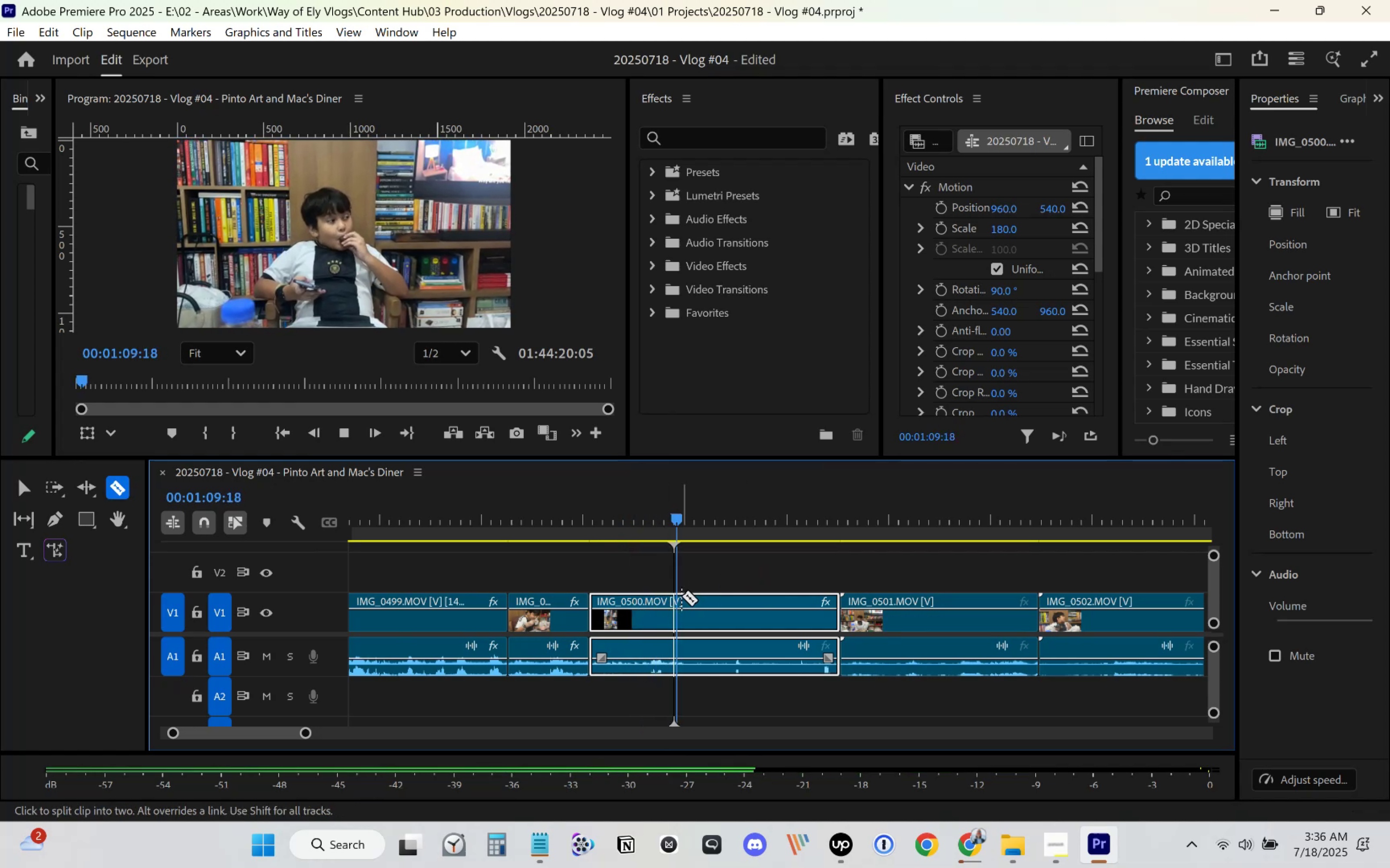 
key(Space)
 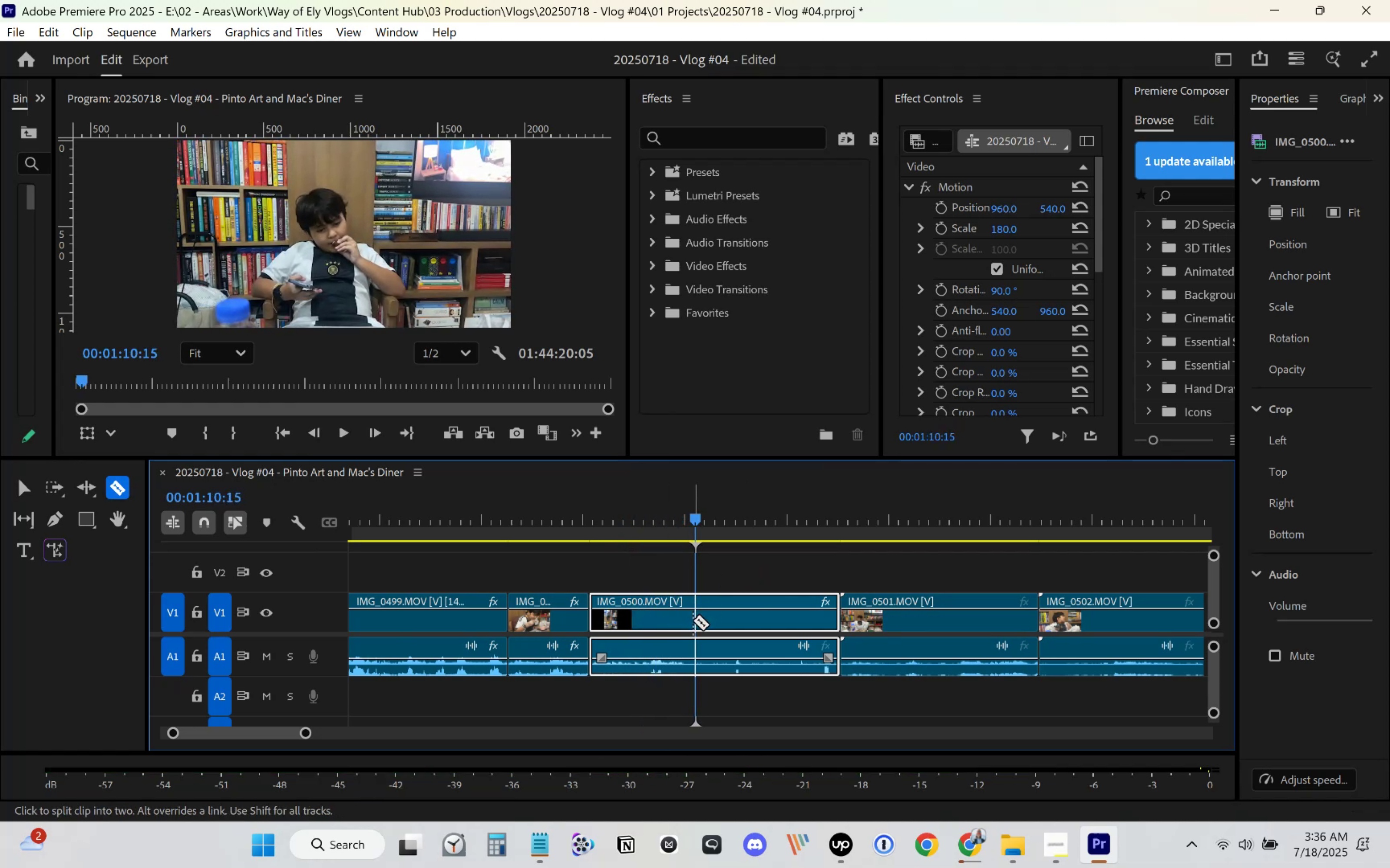 
left_click([693, 620])
 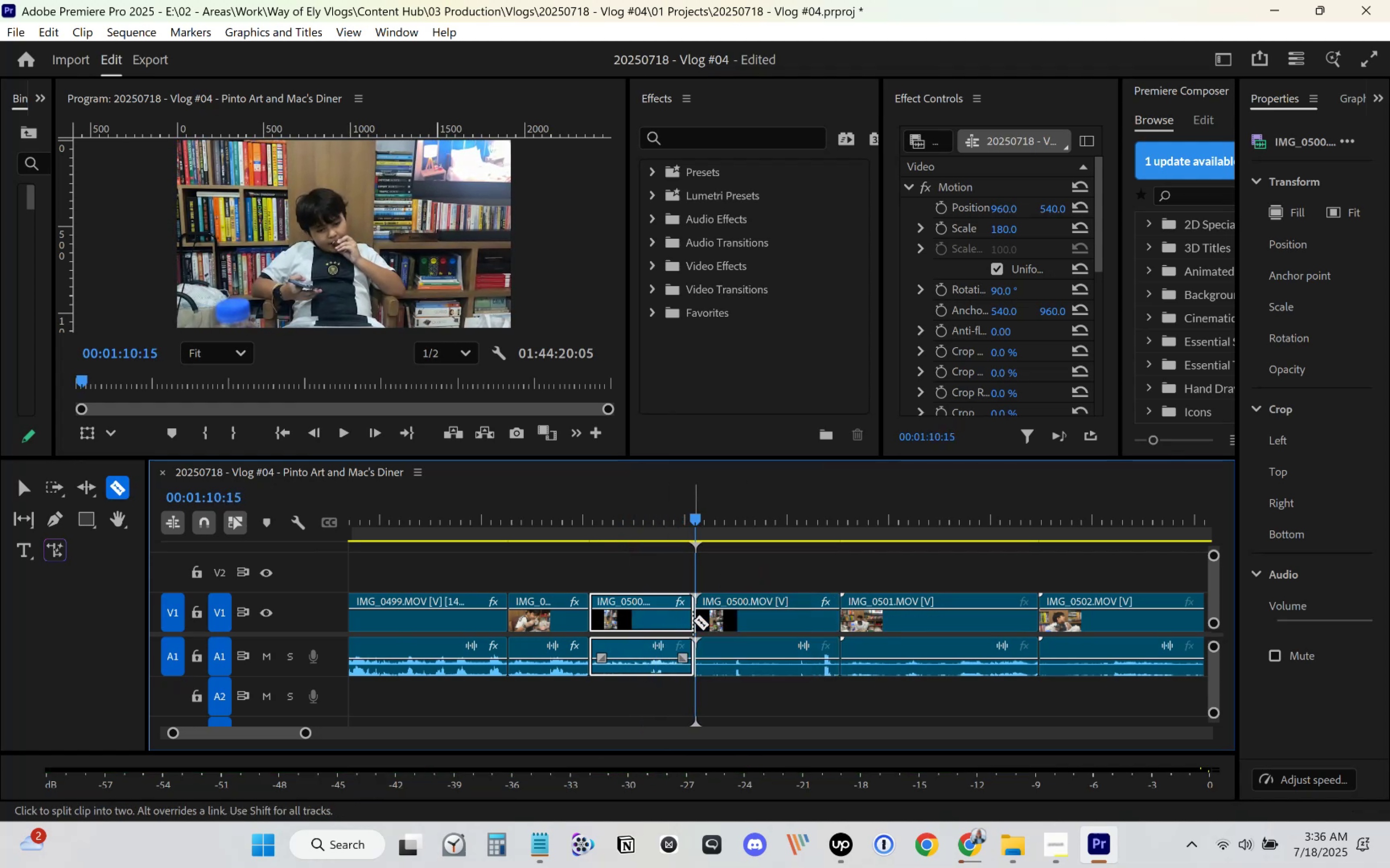 
key(Space)
 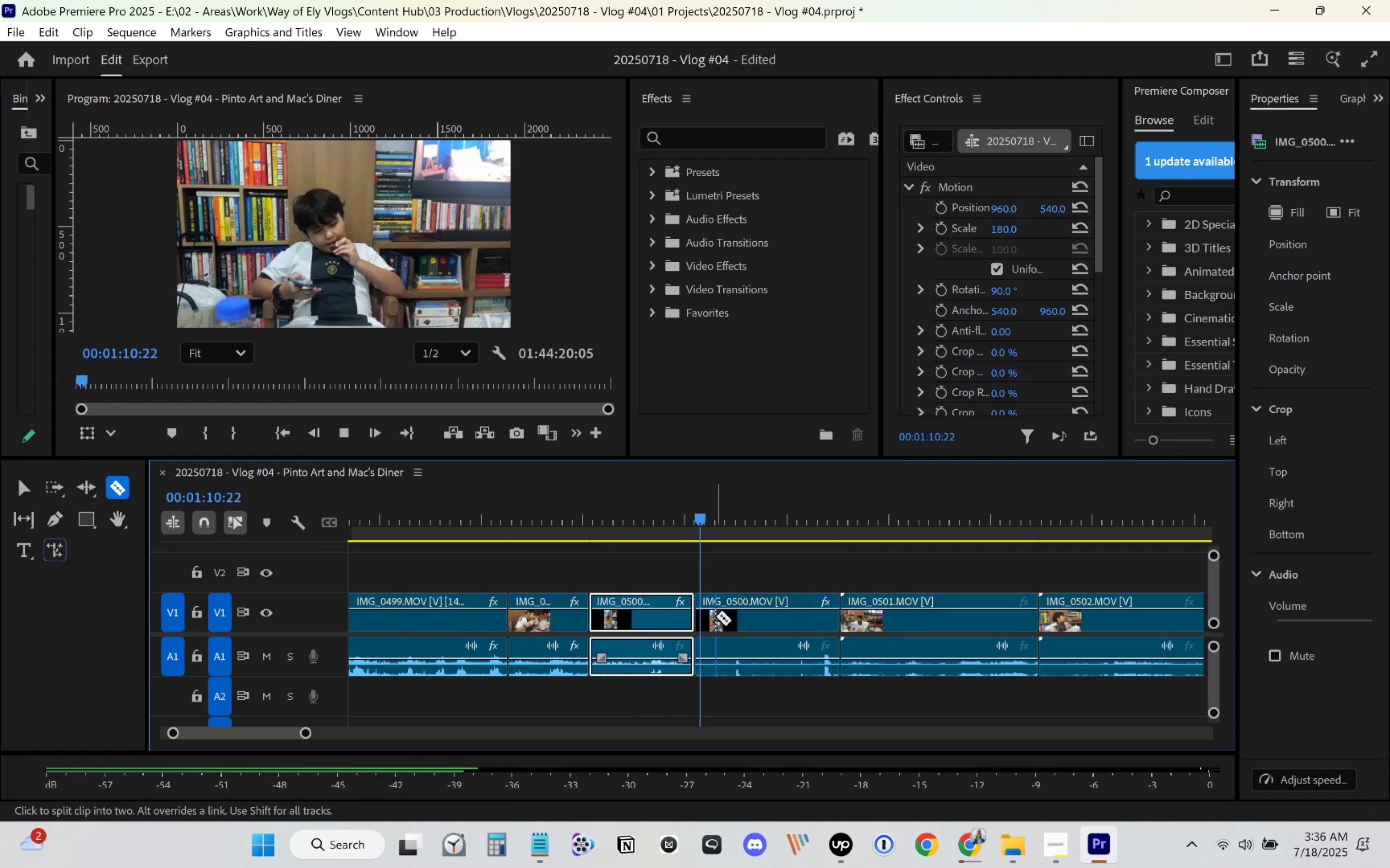 
key(V)
 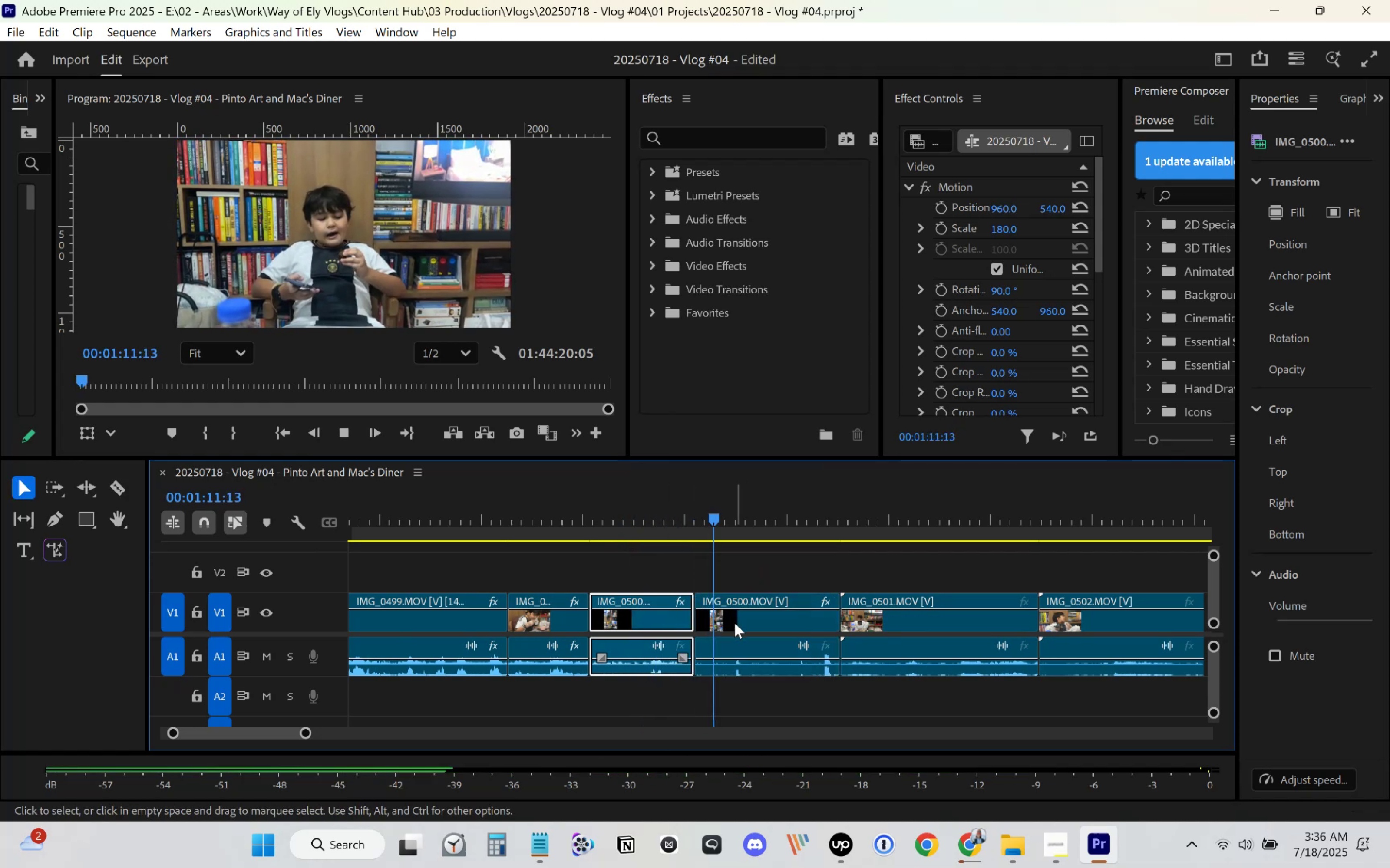 
key(Control+ControlLeft)
 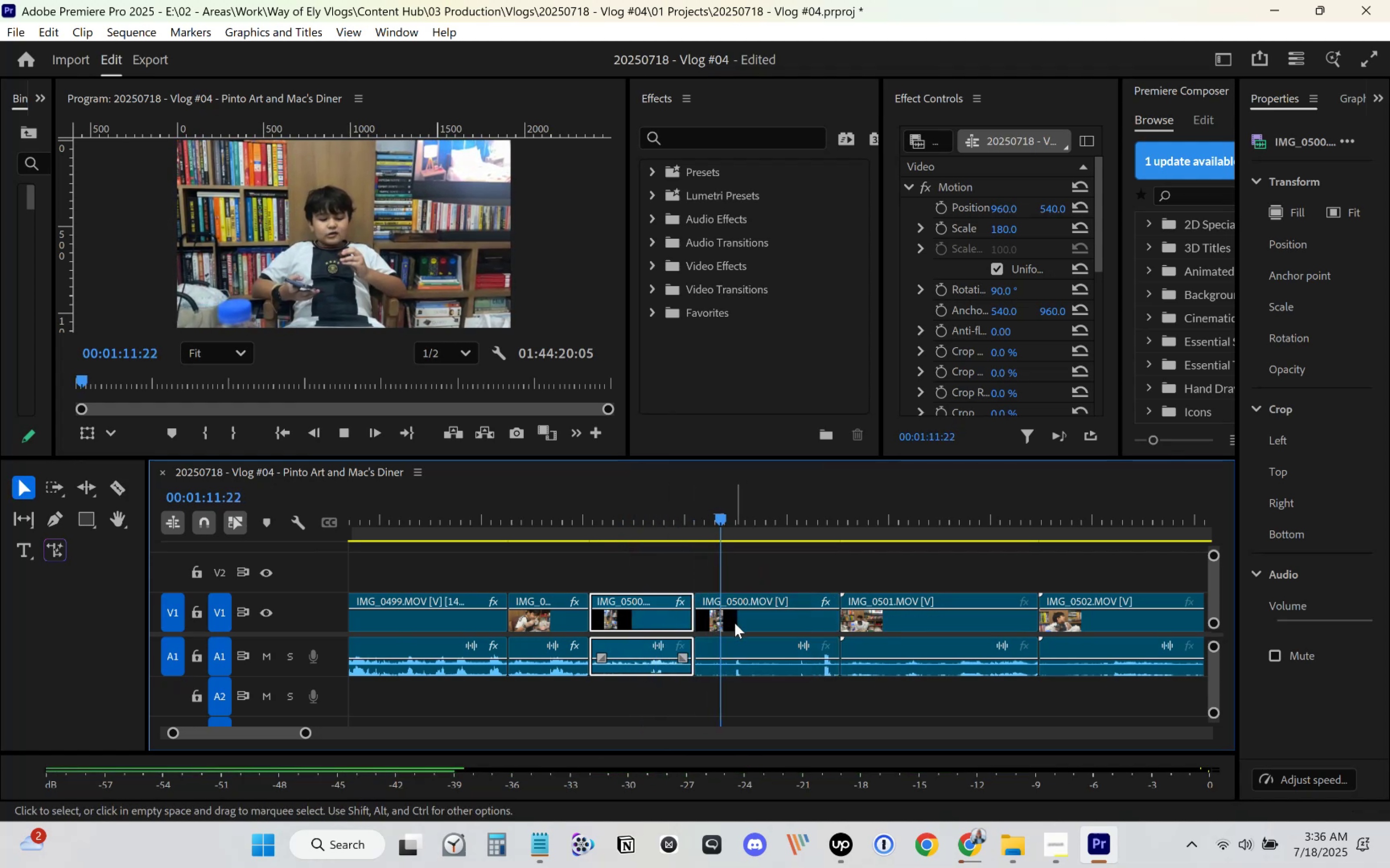 
key(Control+Z)
 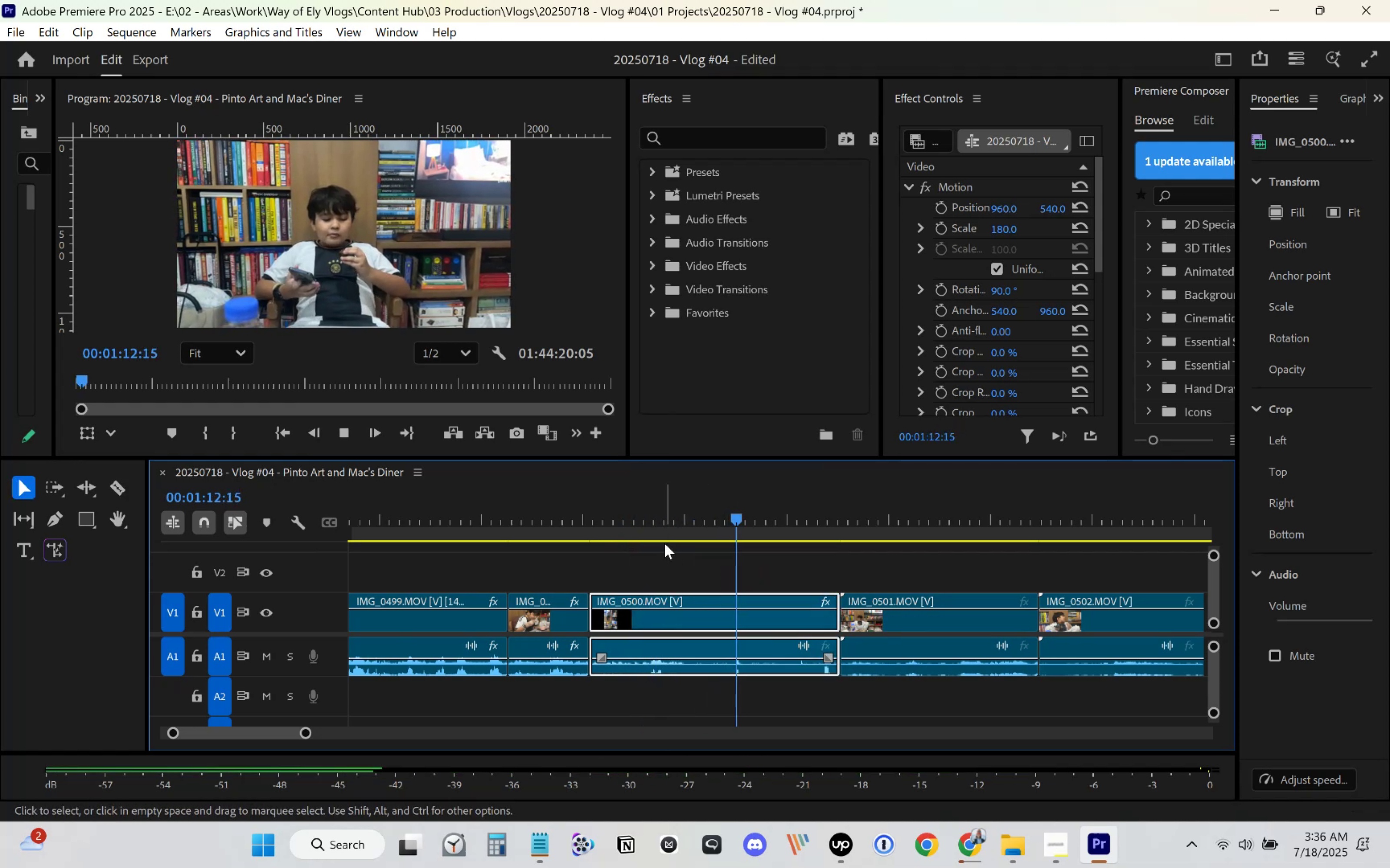 
key(Space)
 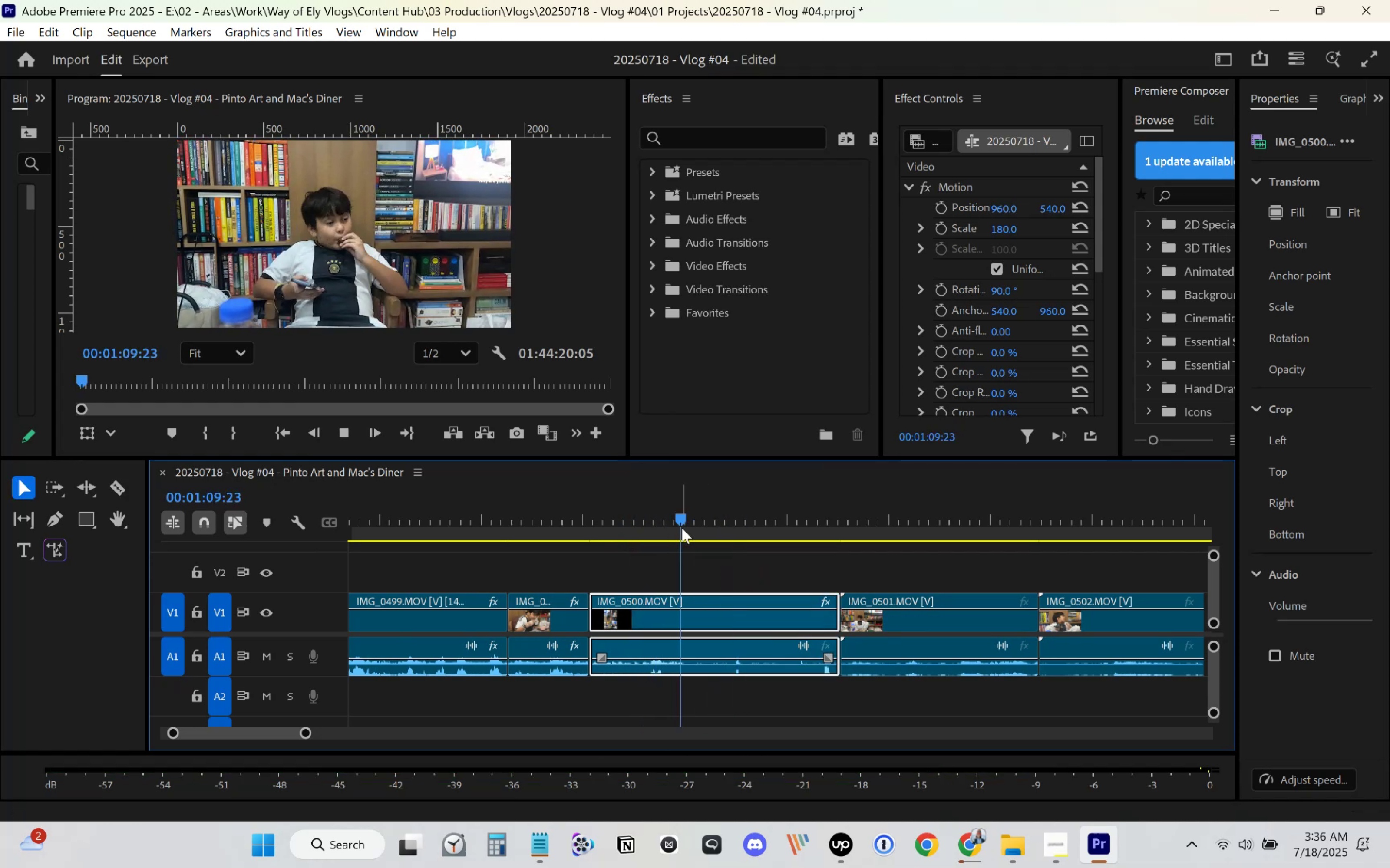 
key(C)
 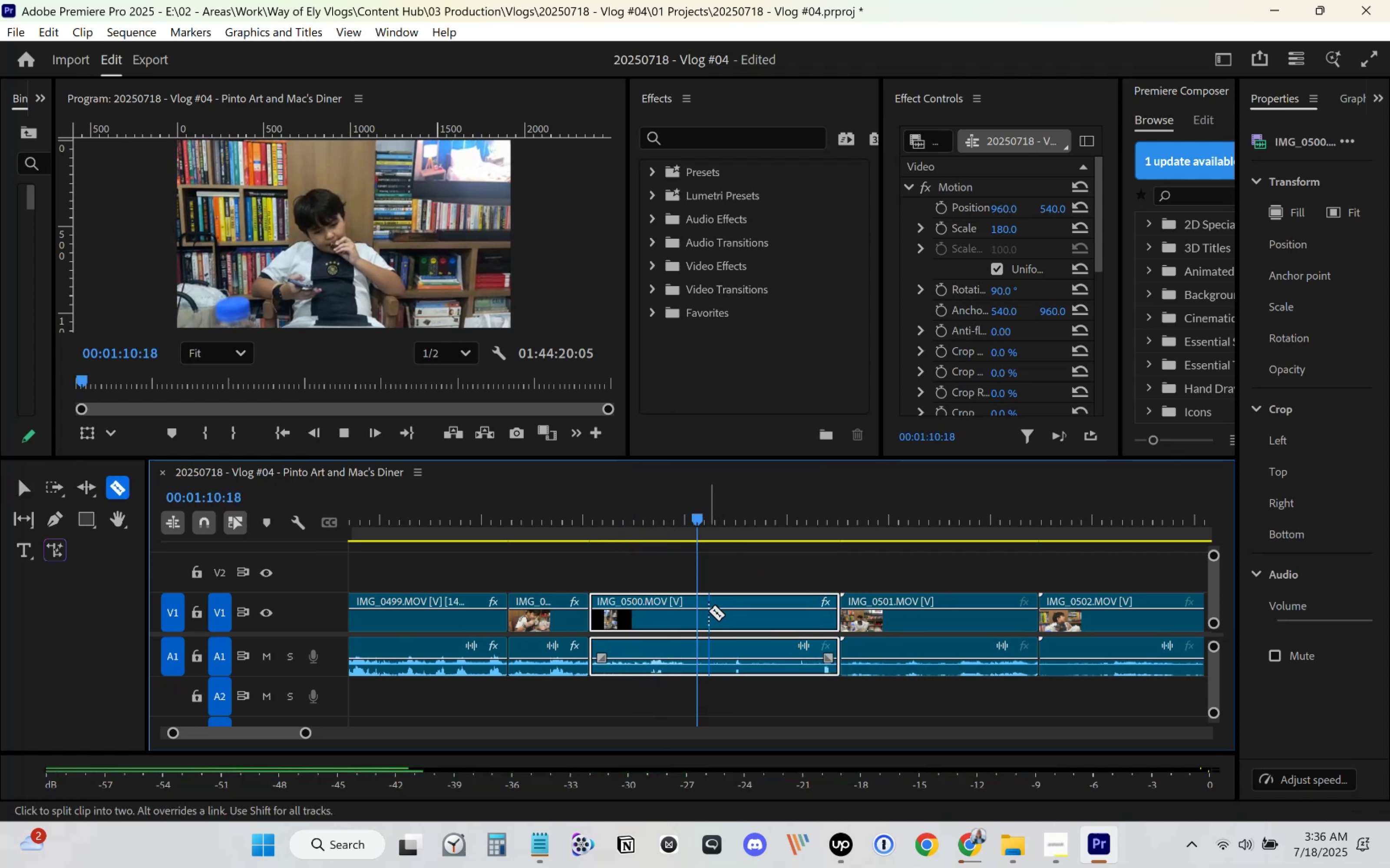 
key(Space)
 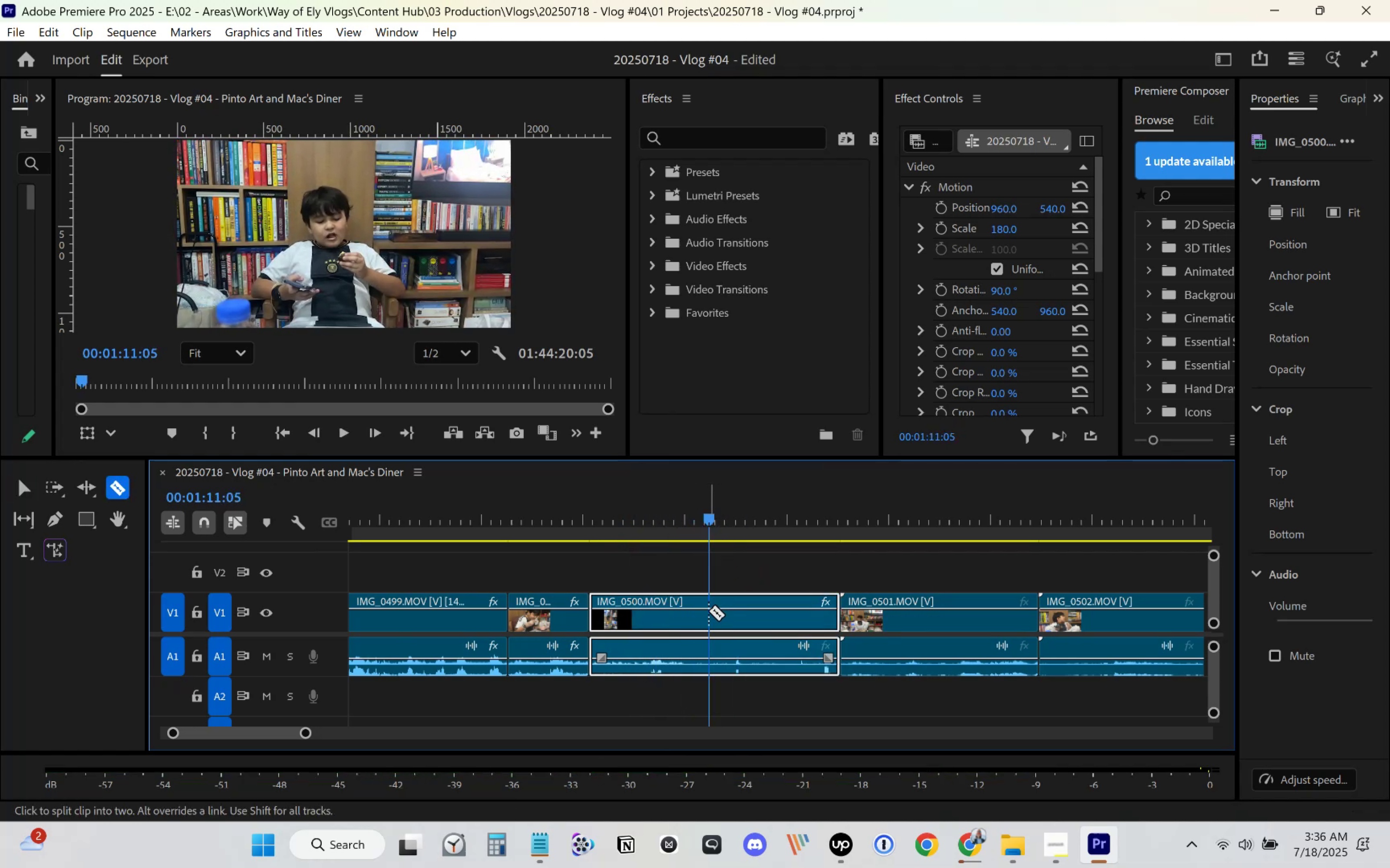 
key(Space)
 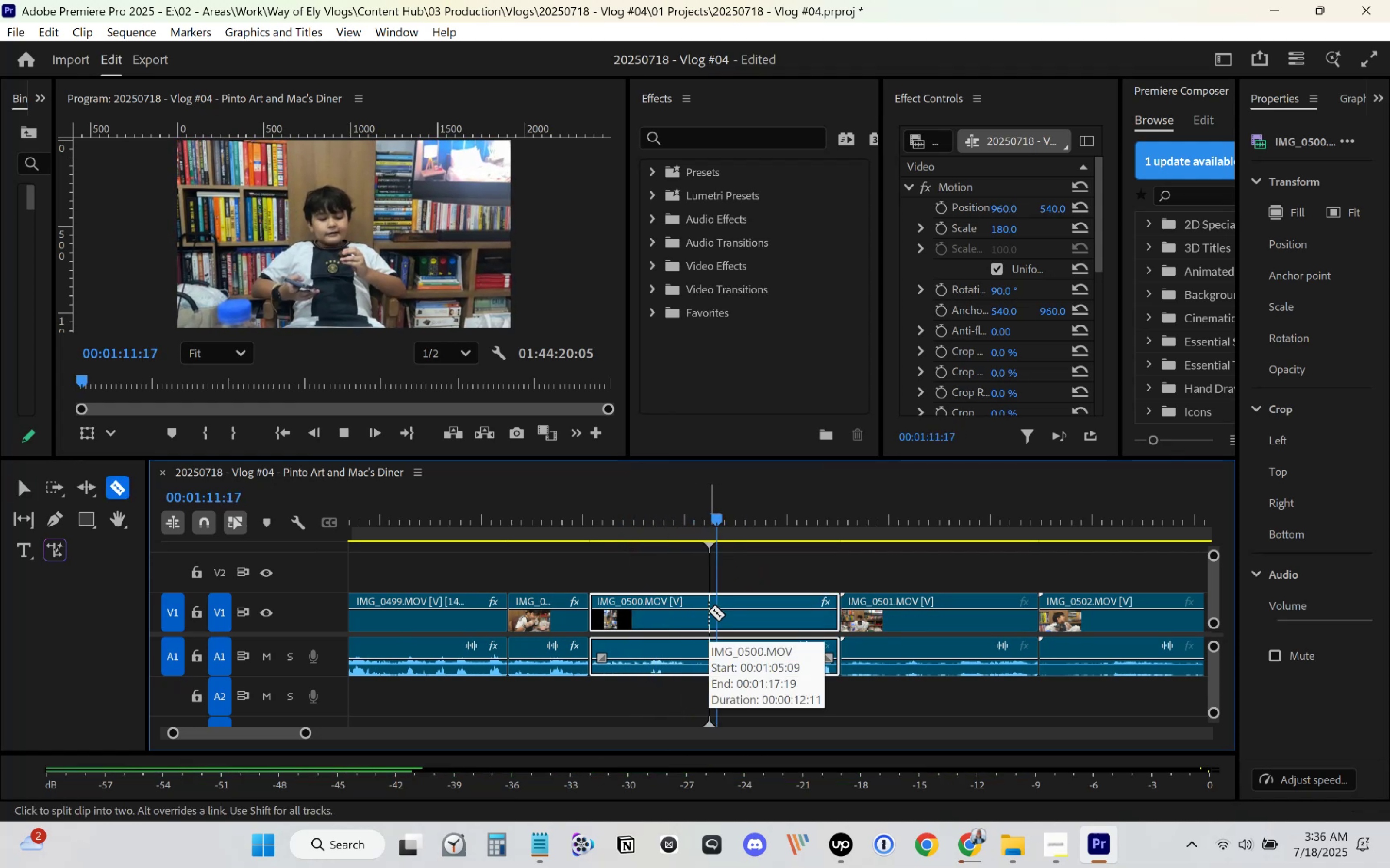 
key(Space)
 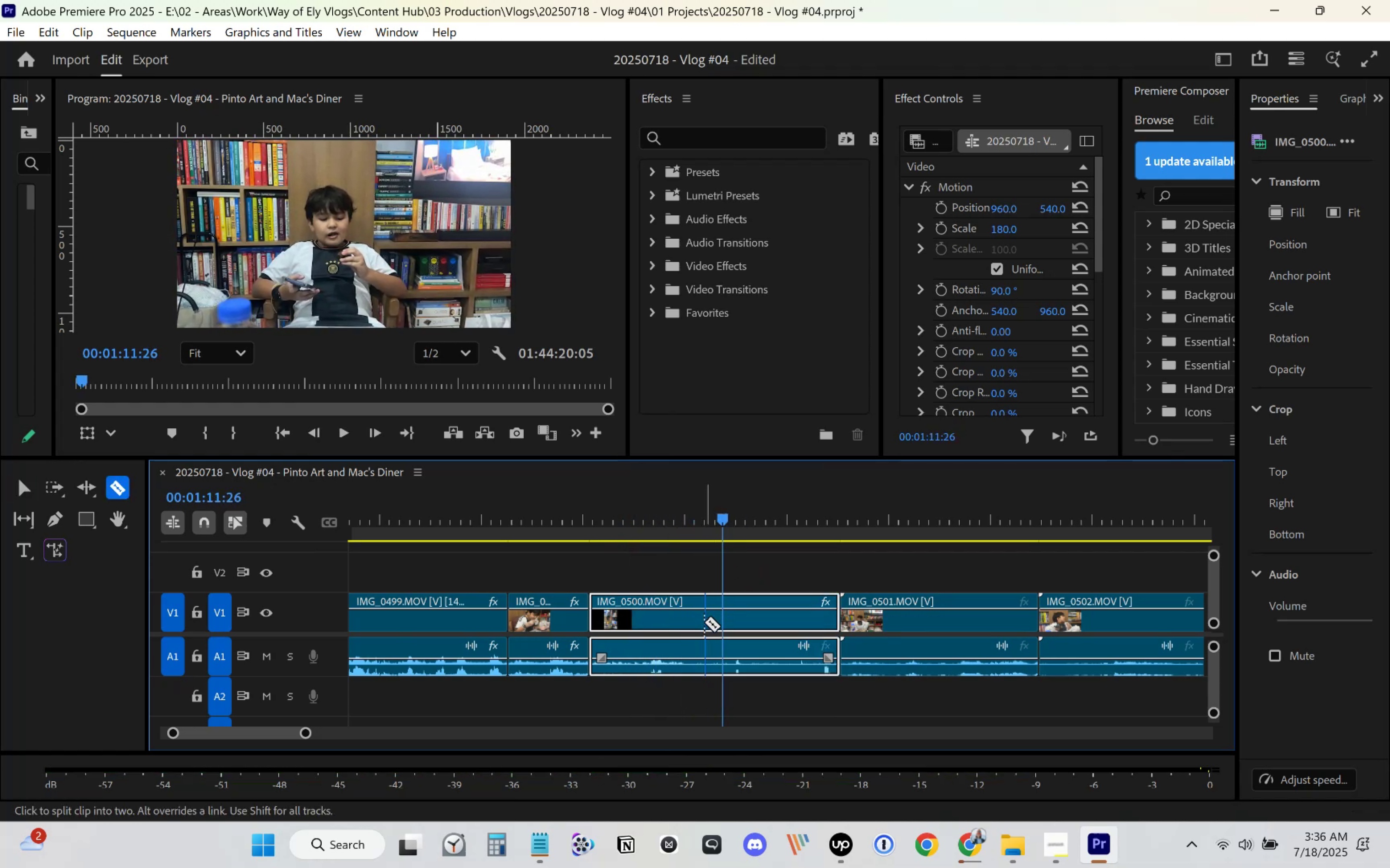 
left_click([720, 621])
 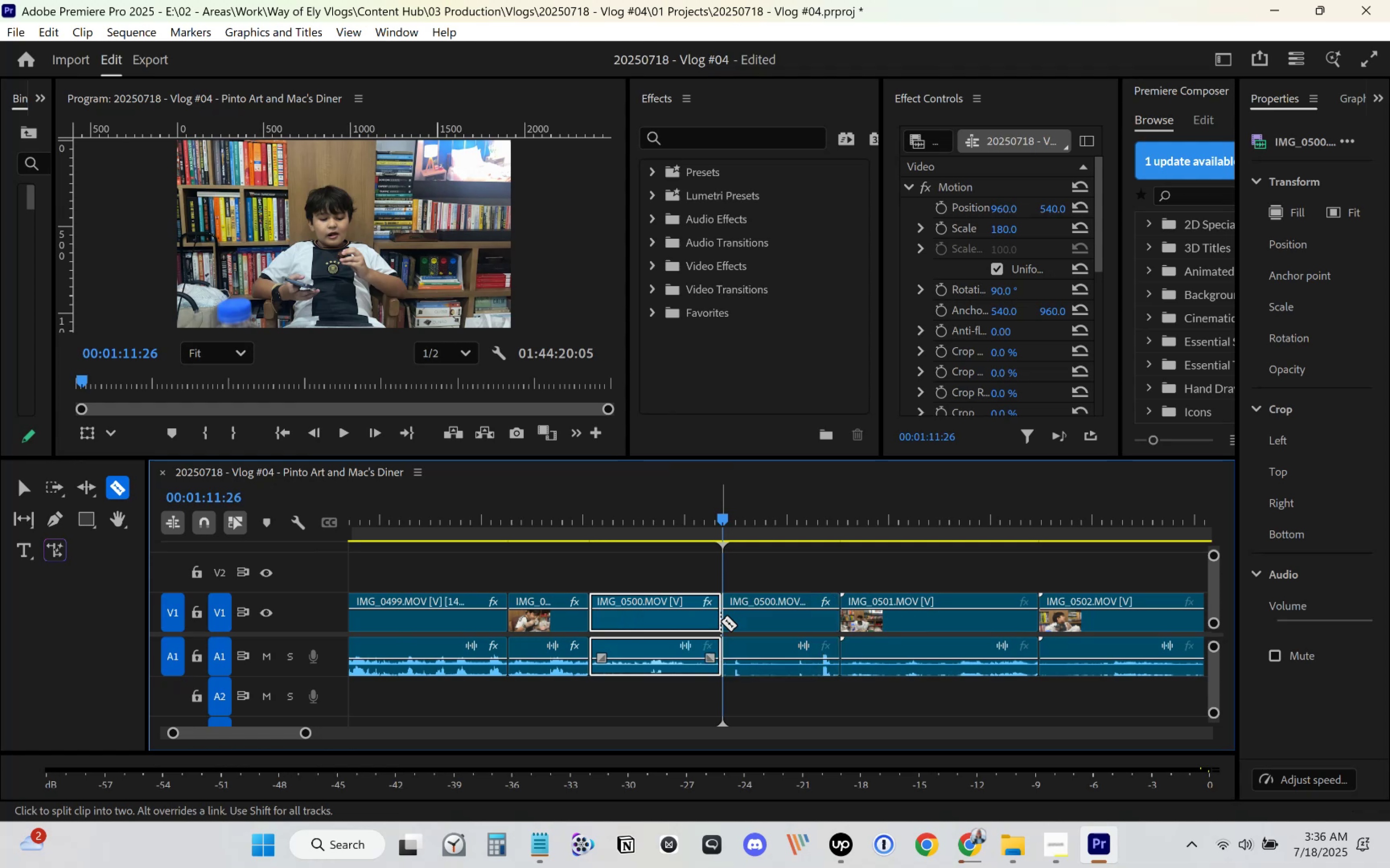 
key(Space)
 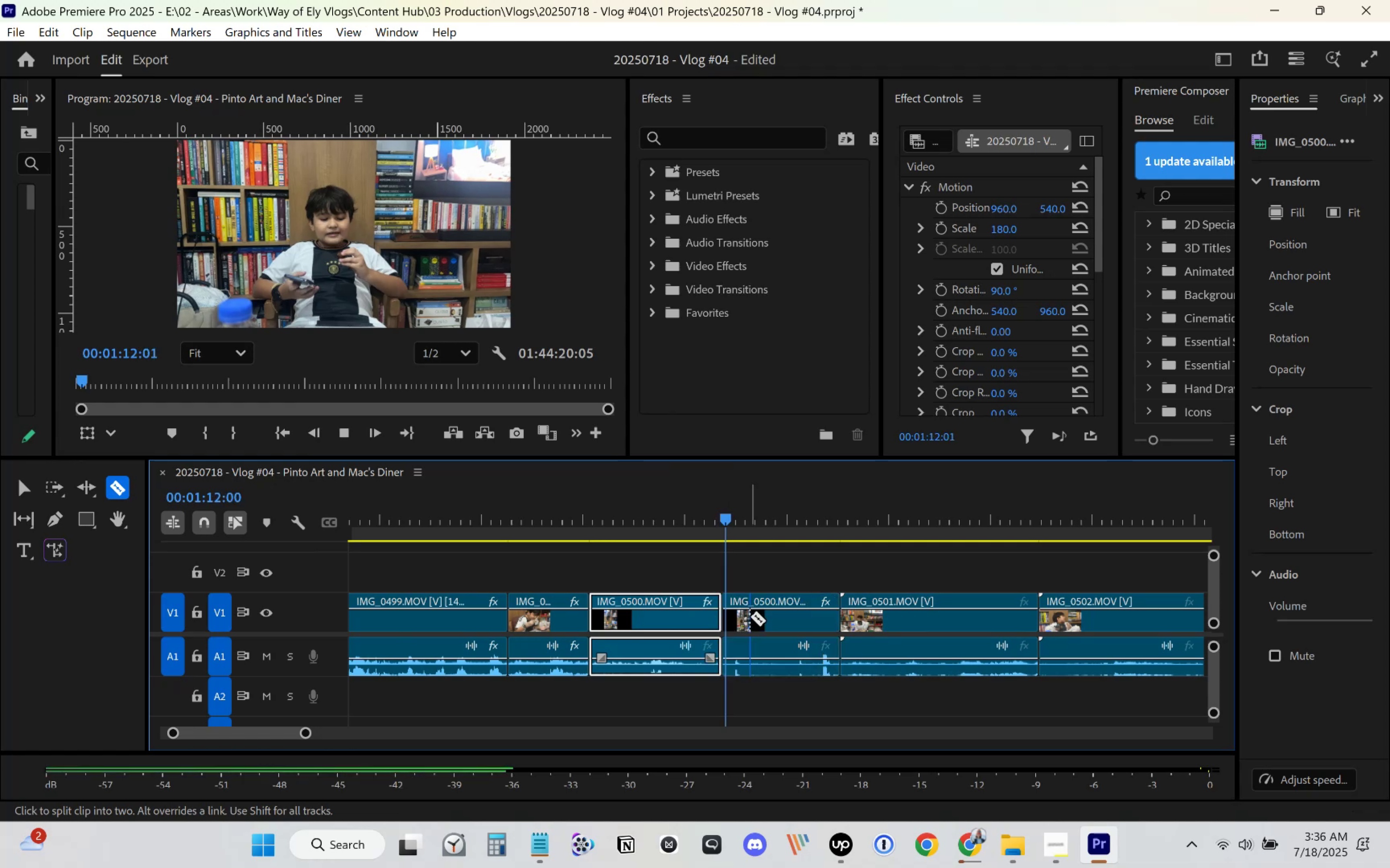 
key(V)
 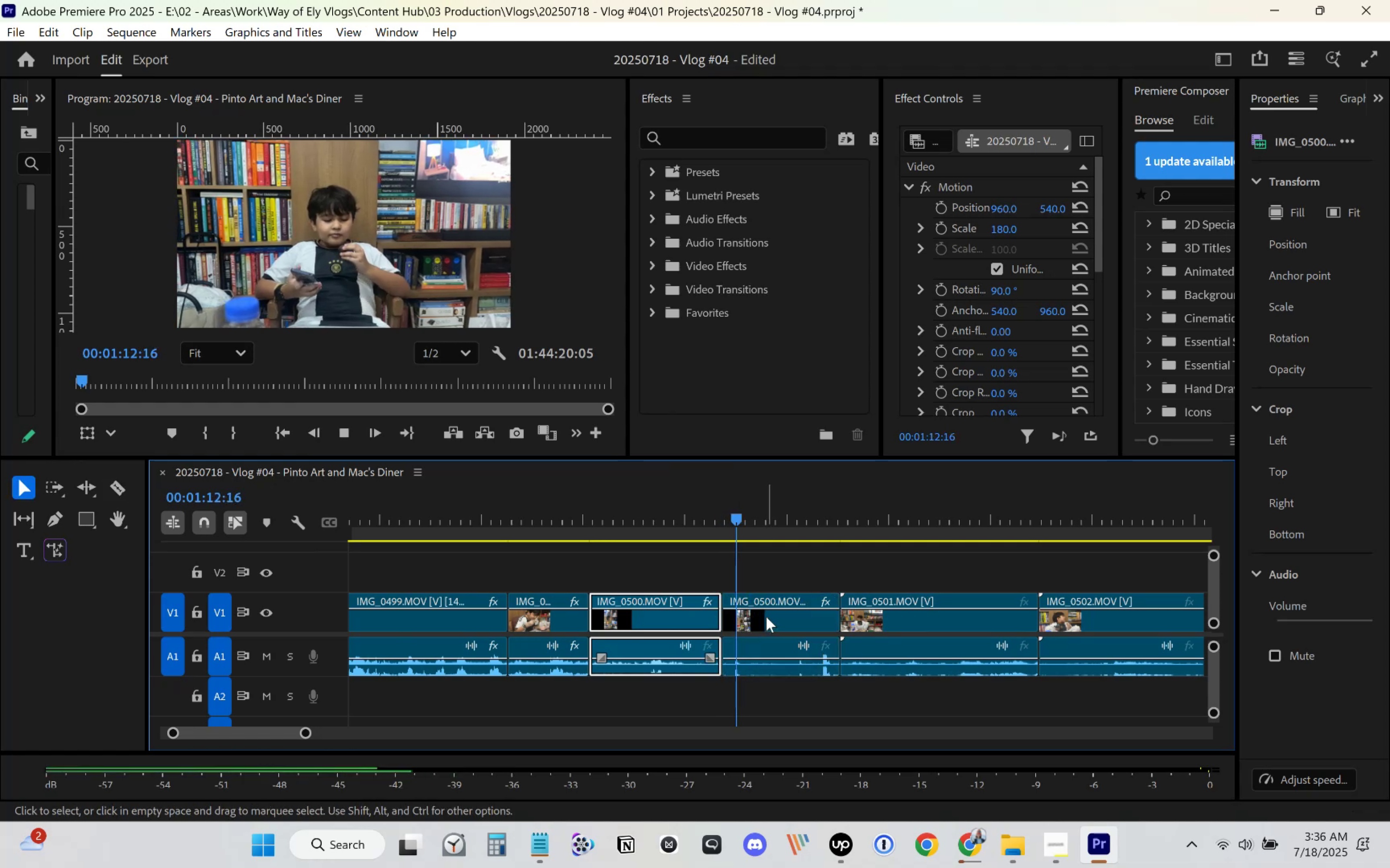 
left_click([766, 616])
 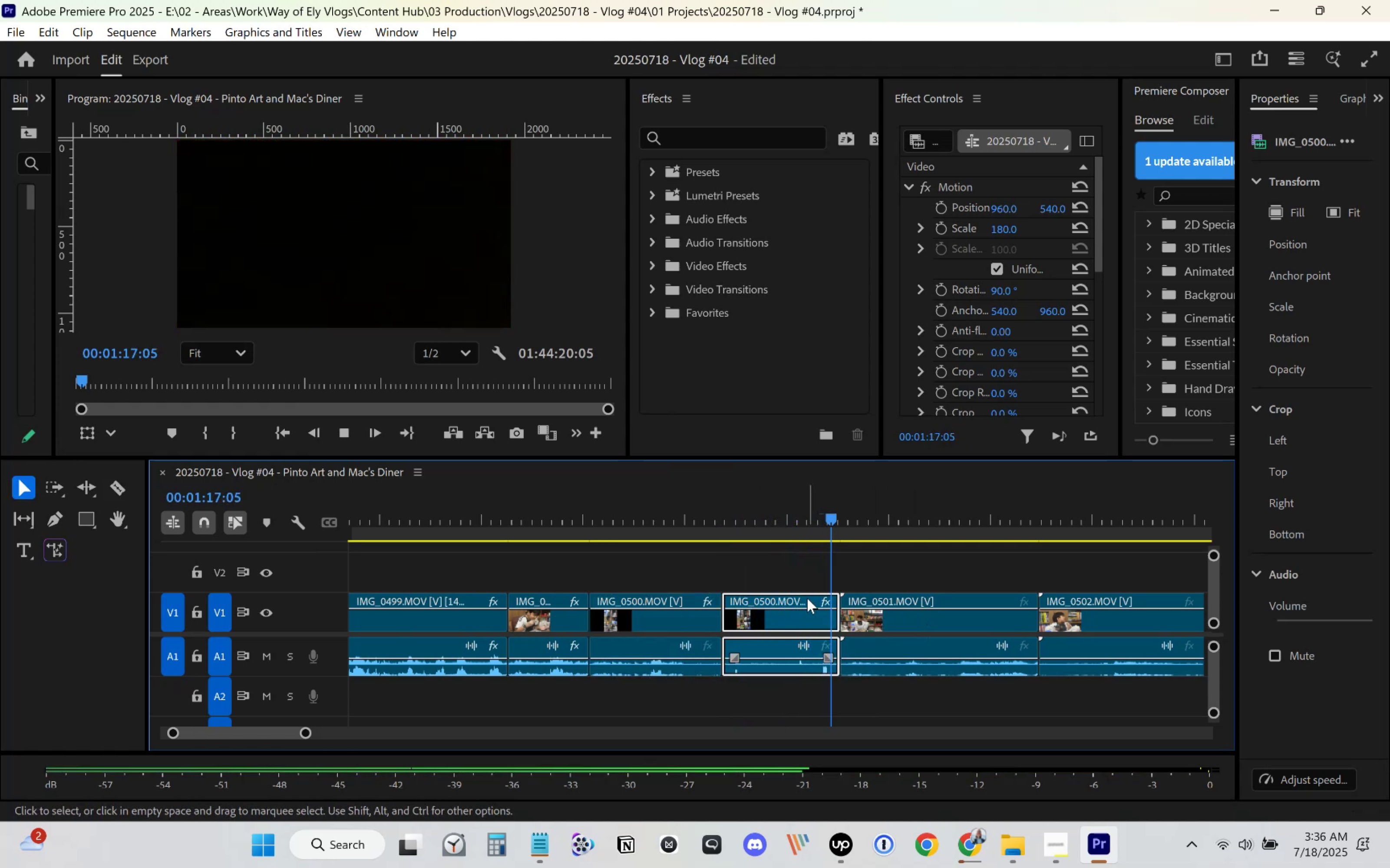 
wait(5.91)
 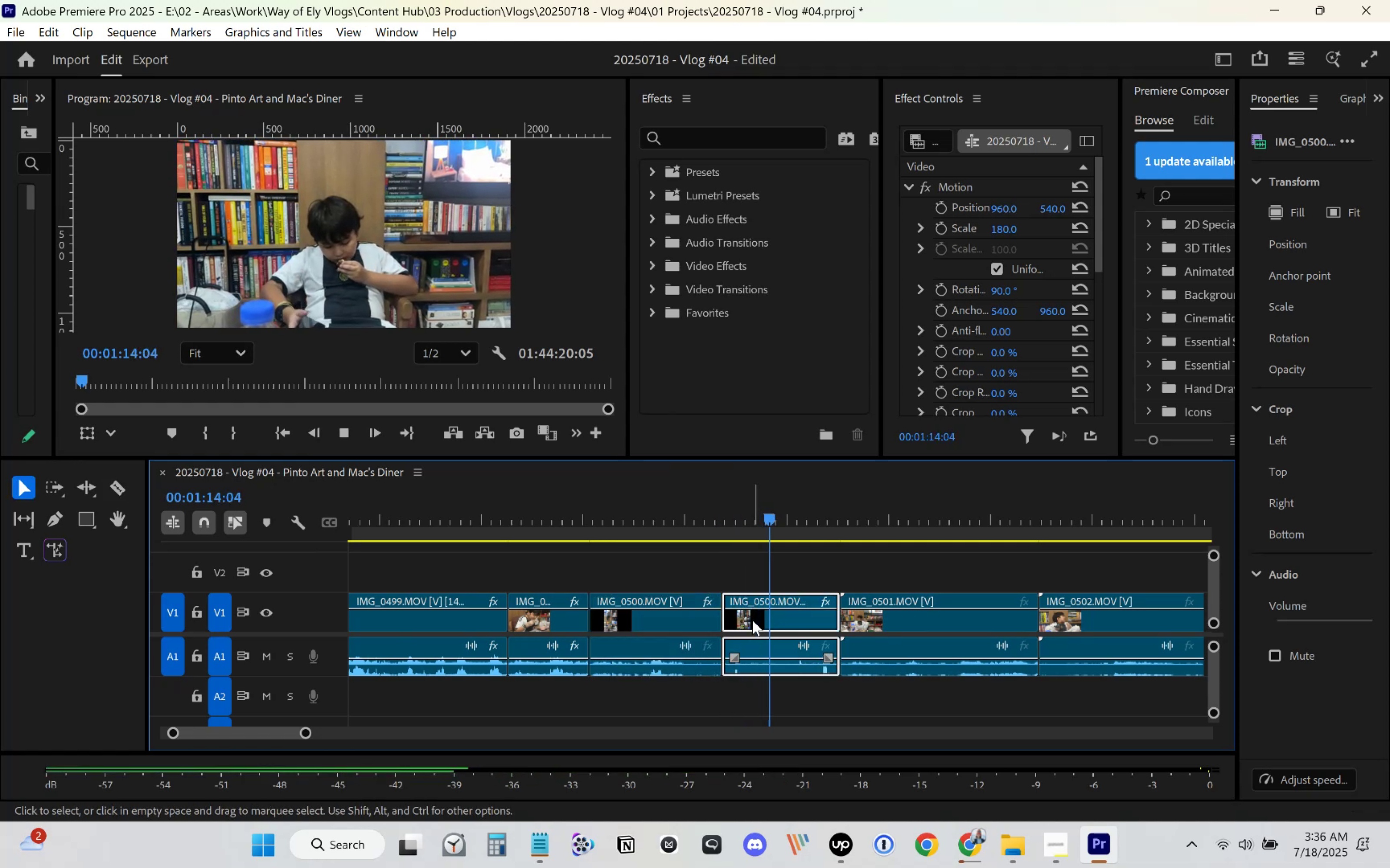 
key(Delete)
 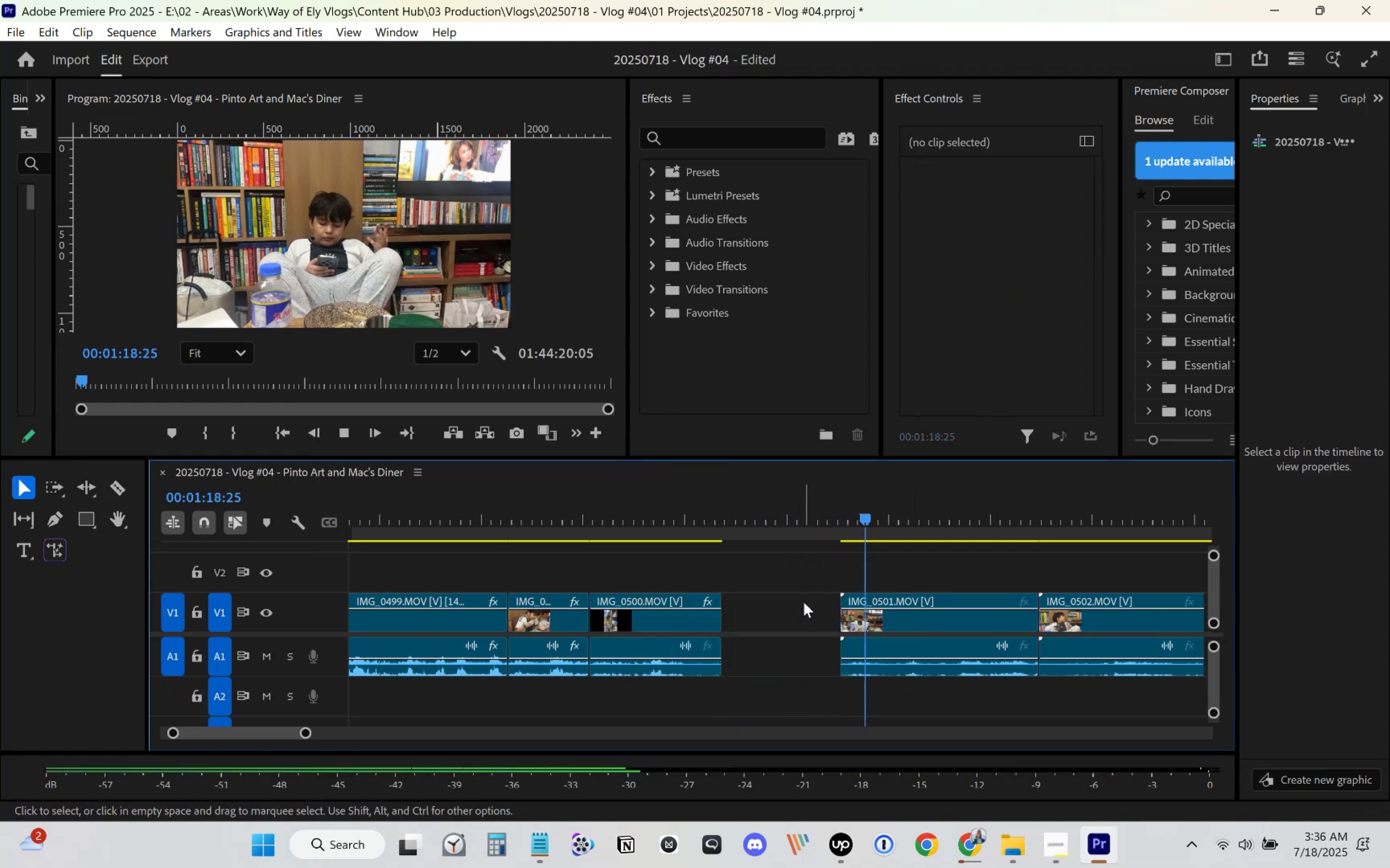 
left_click([803, 602])
 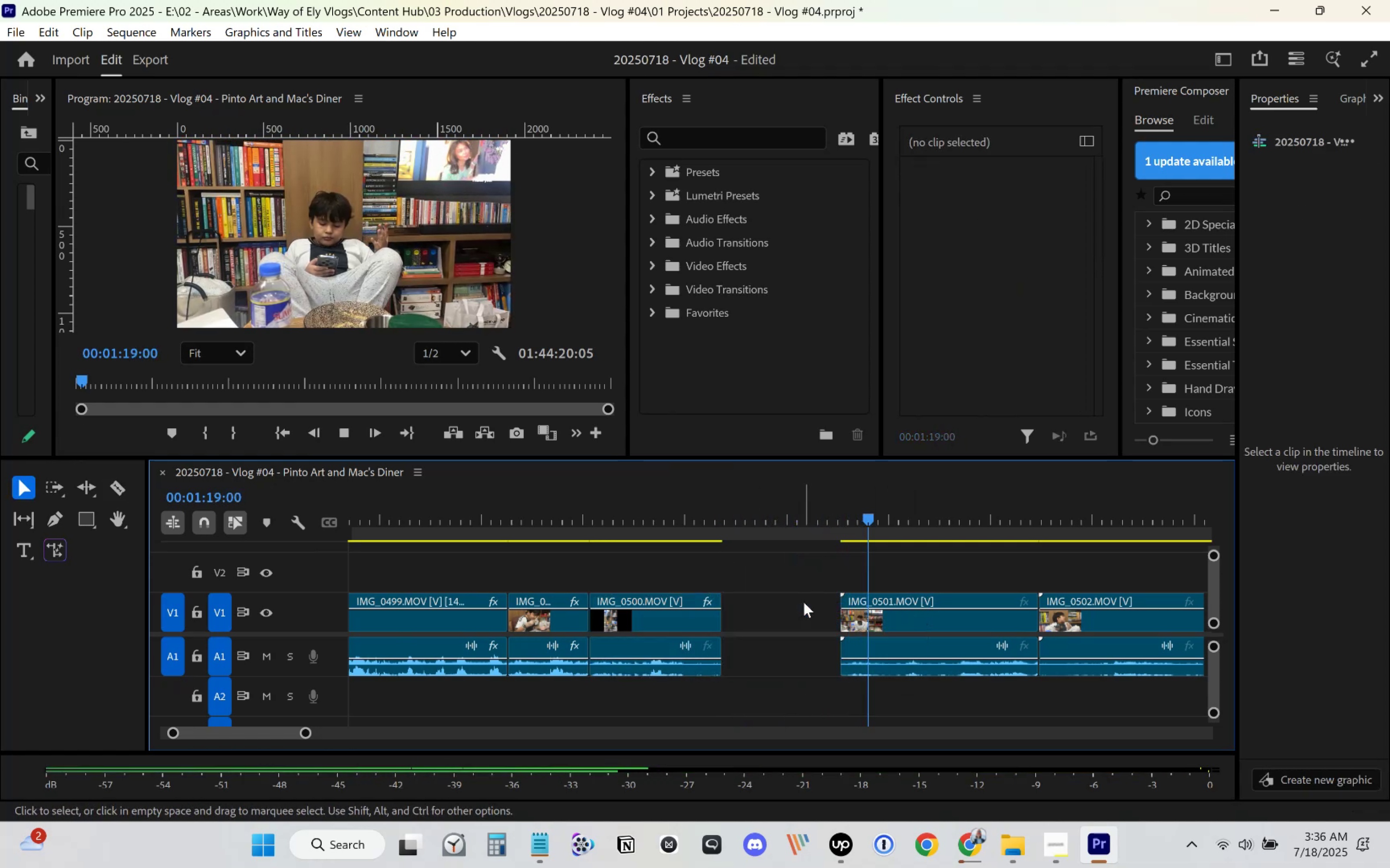 
key(Delete)
 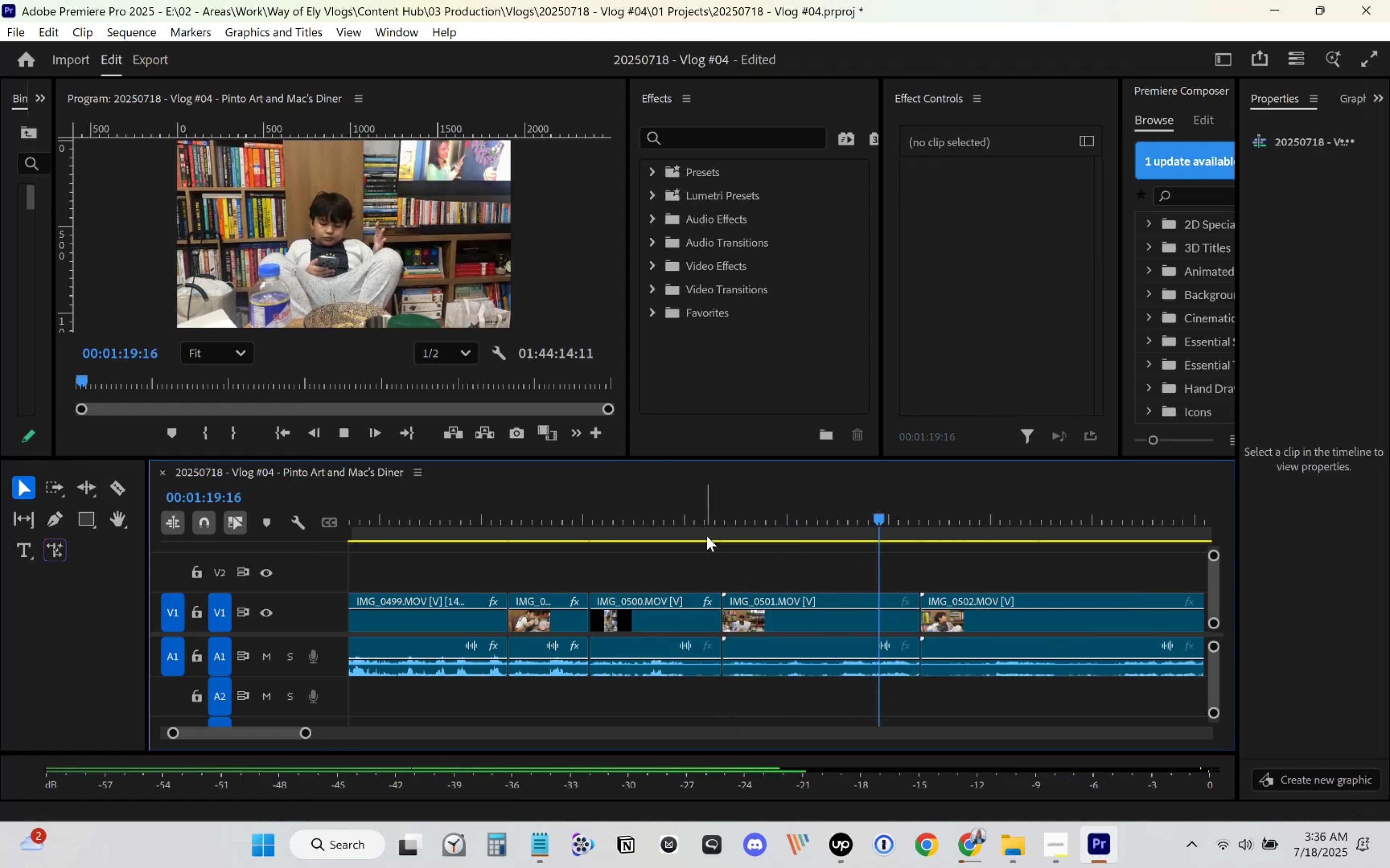 
key(Space)
 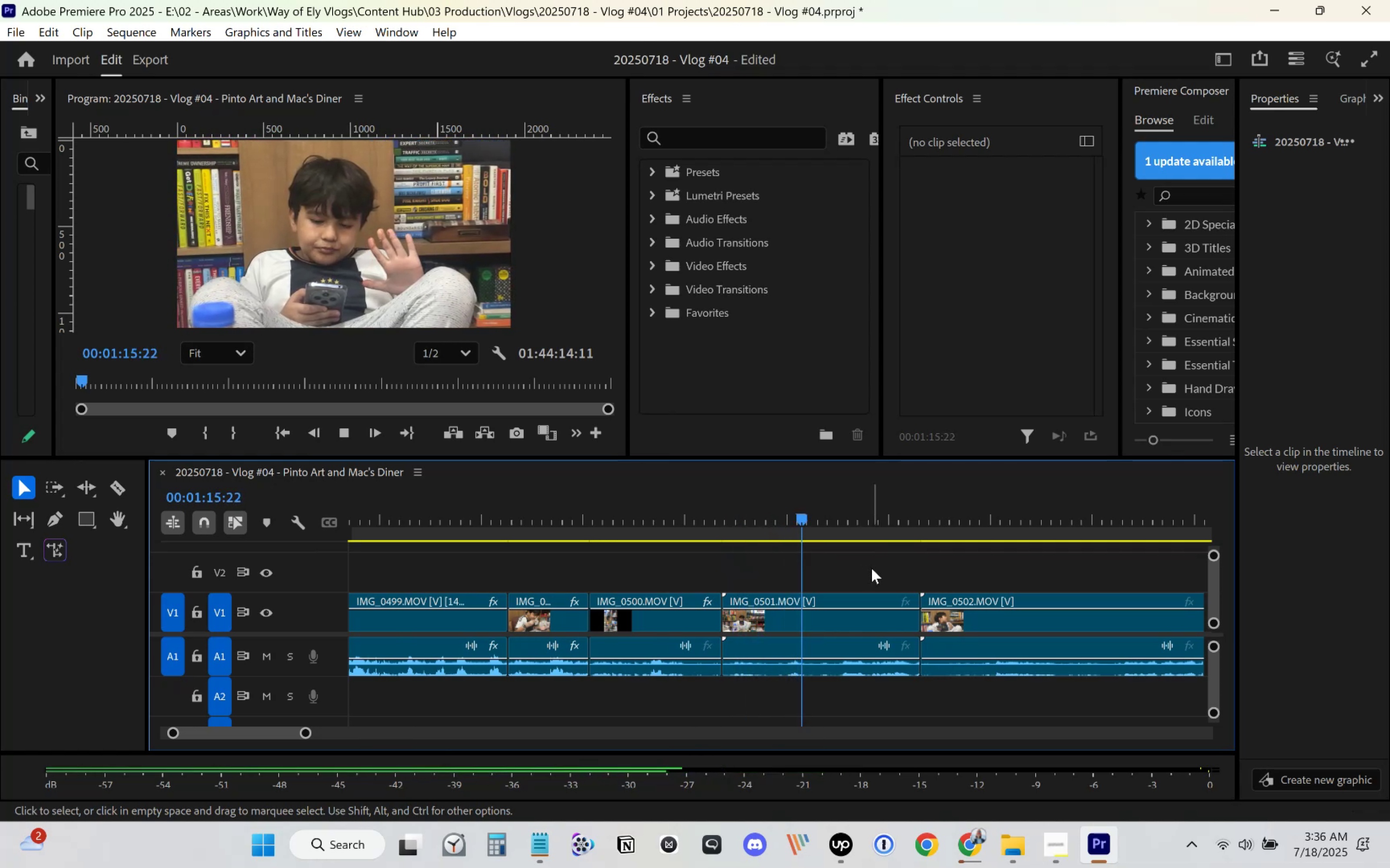 
wait(6.51)
 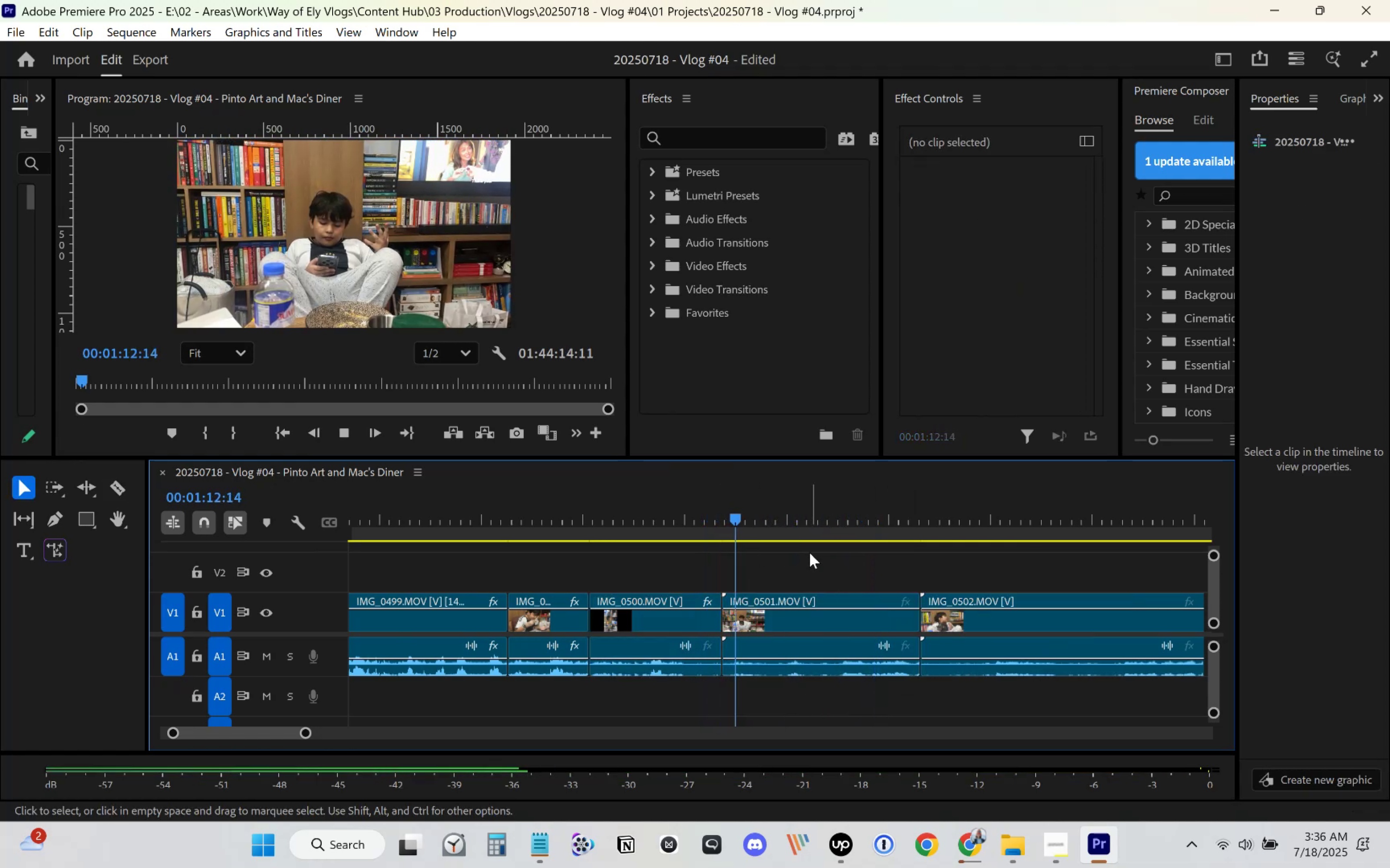 
key(C)
 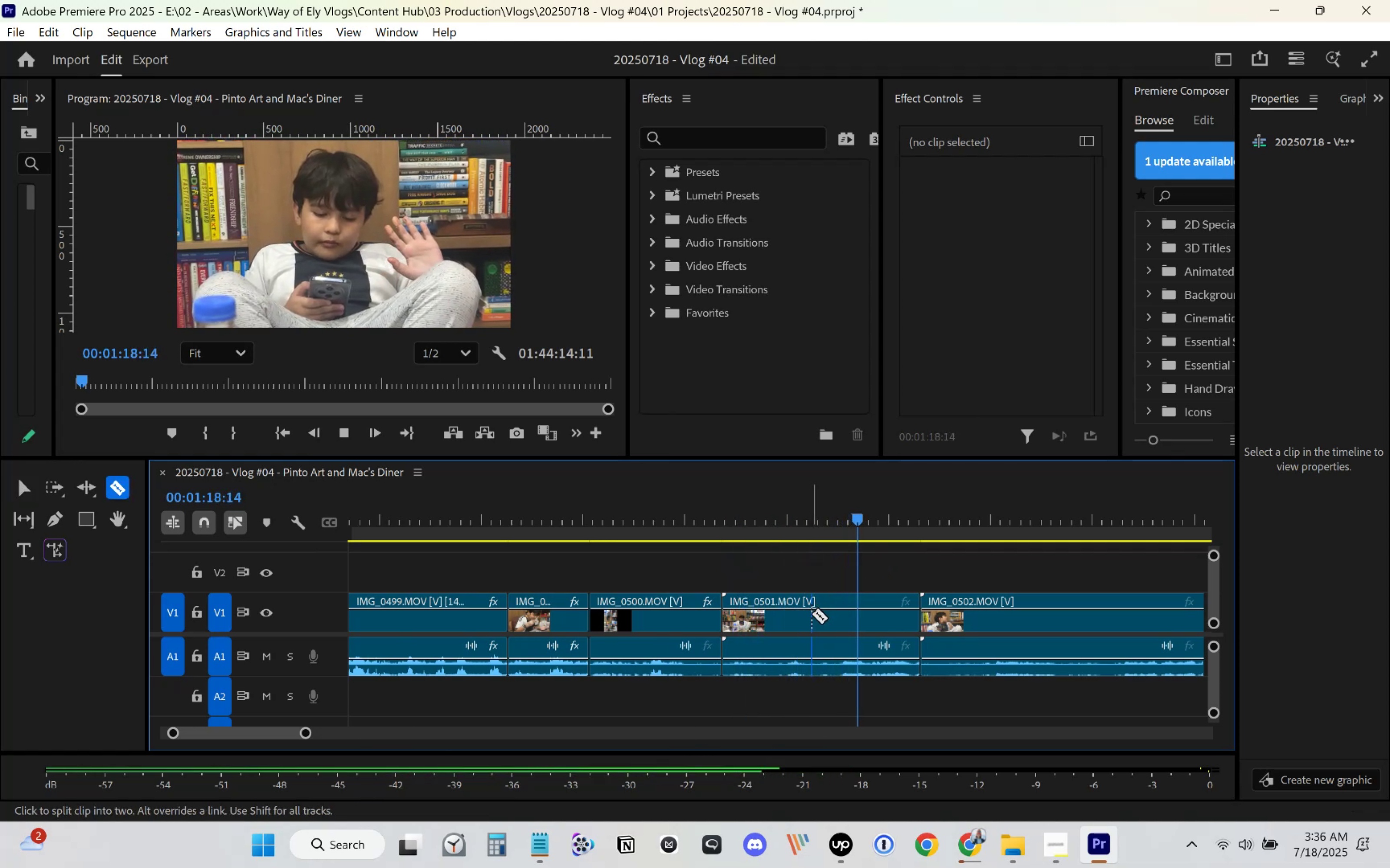 
left_click([812, 614])
 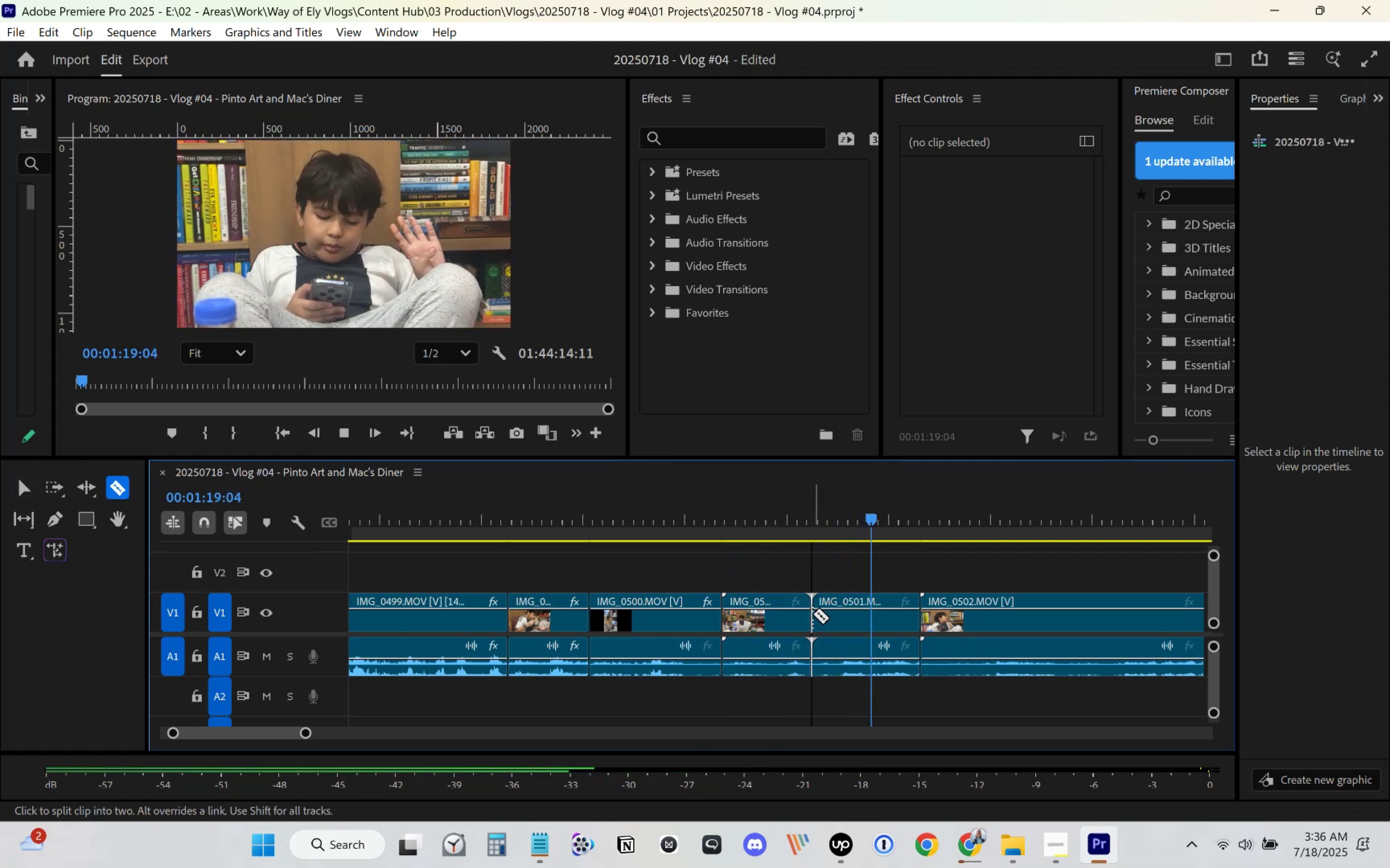 
key(V)
 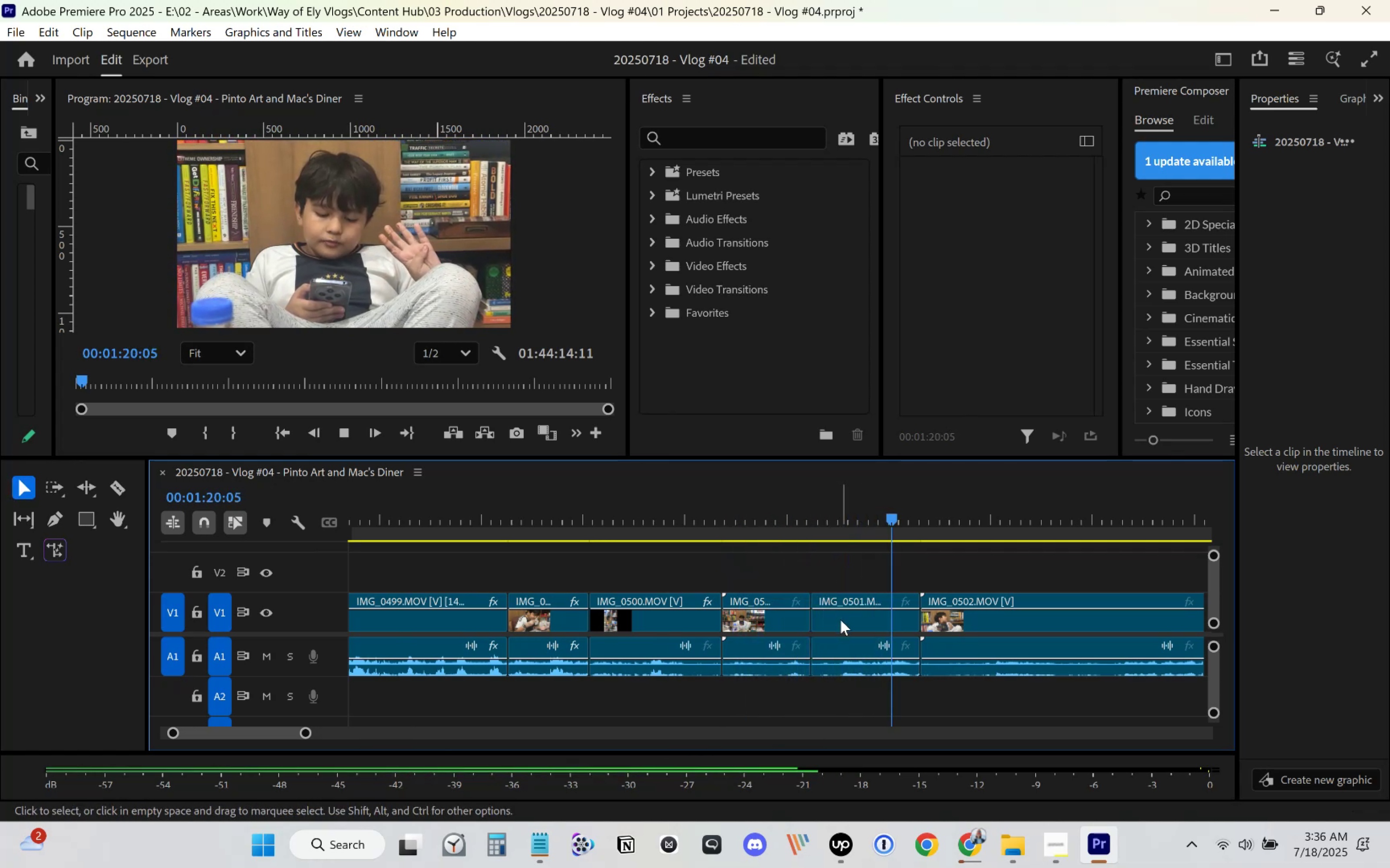 
left_click([841, 620])
 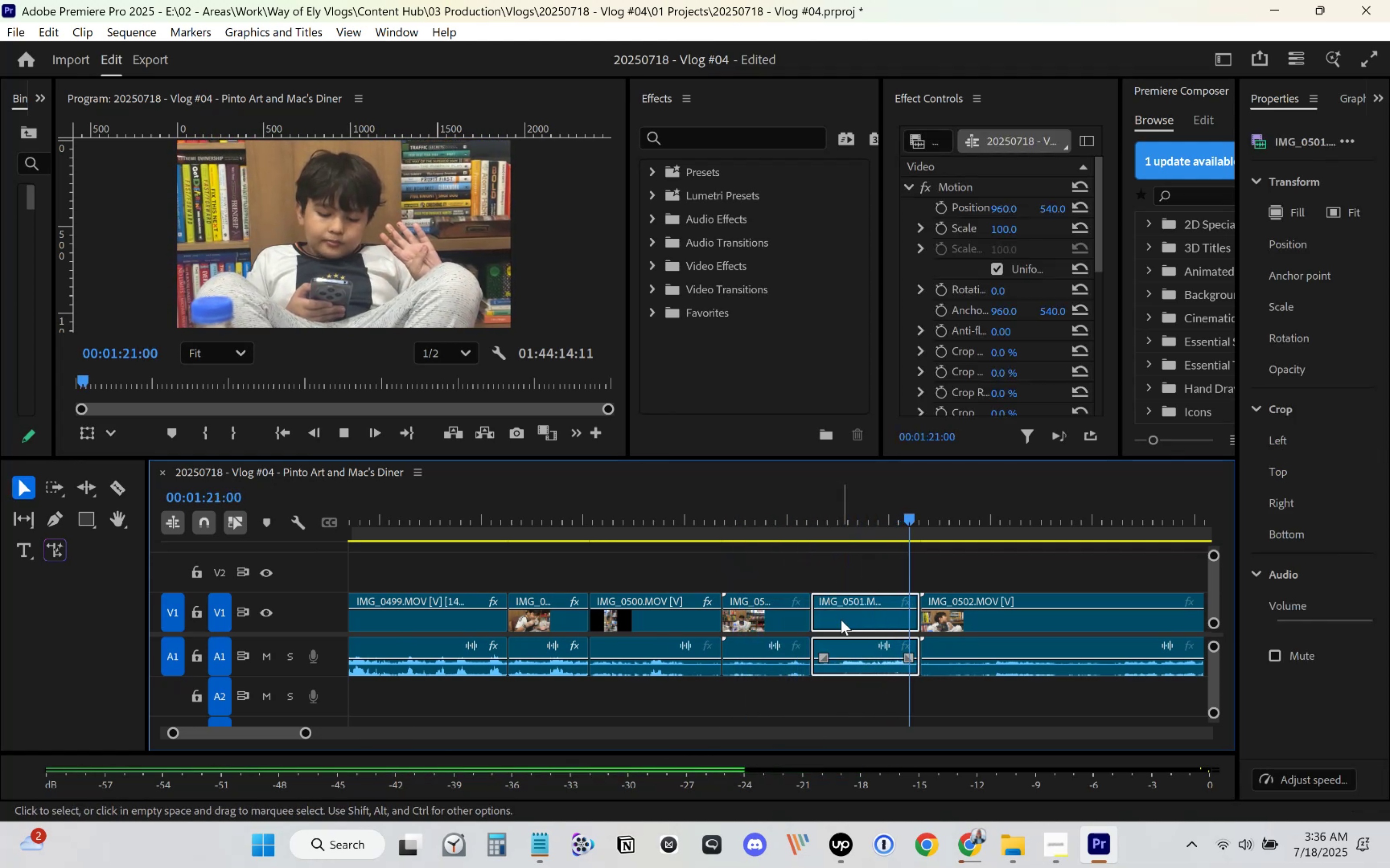 
key(Delete)
 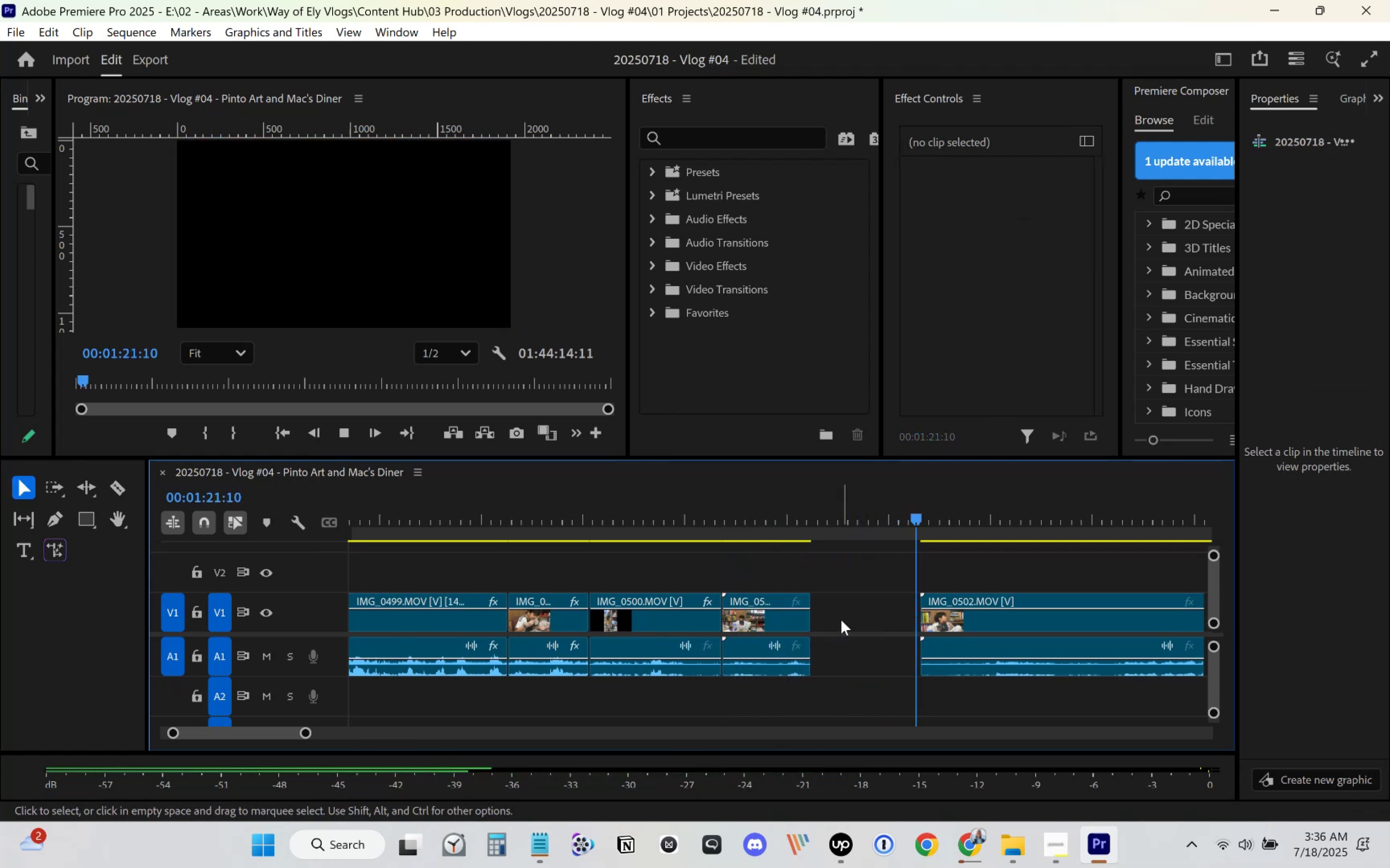 
left_click([841, 620])
 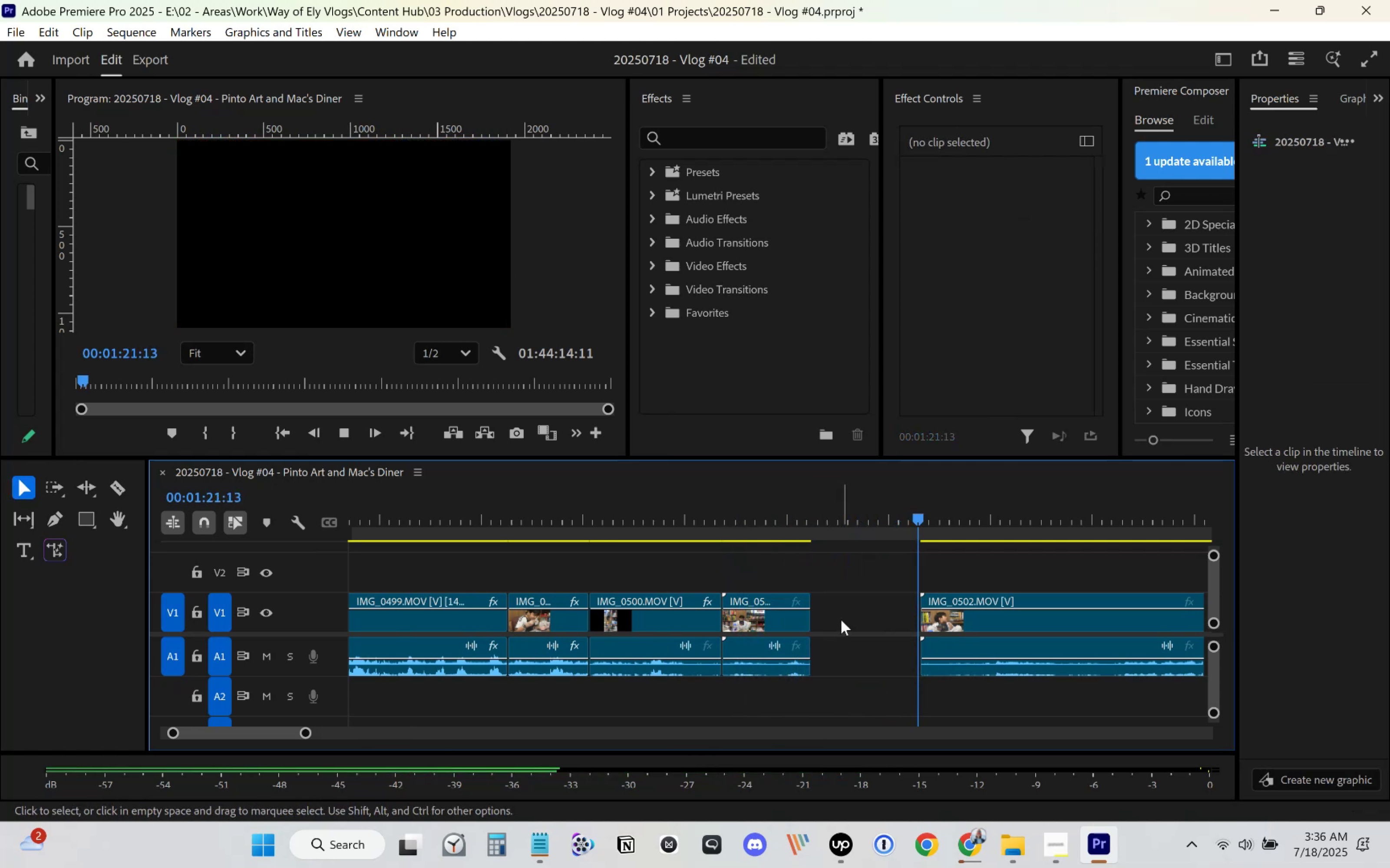 
key(Delete)
 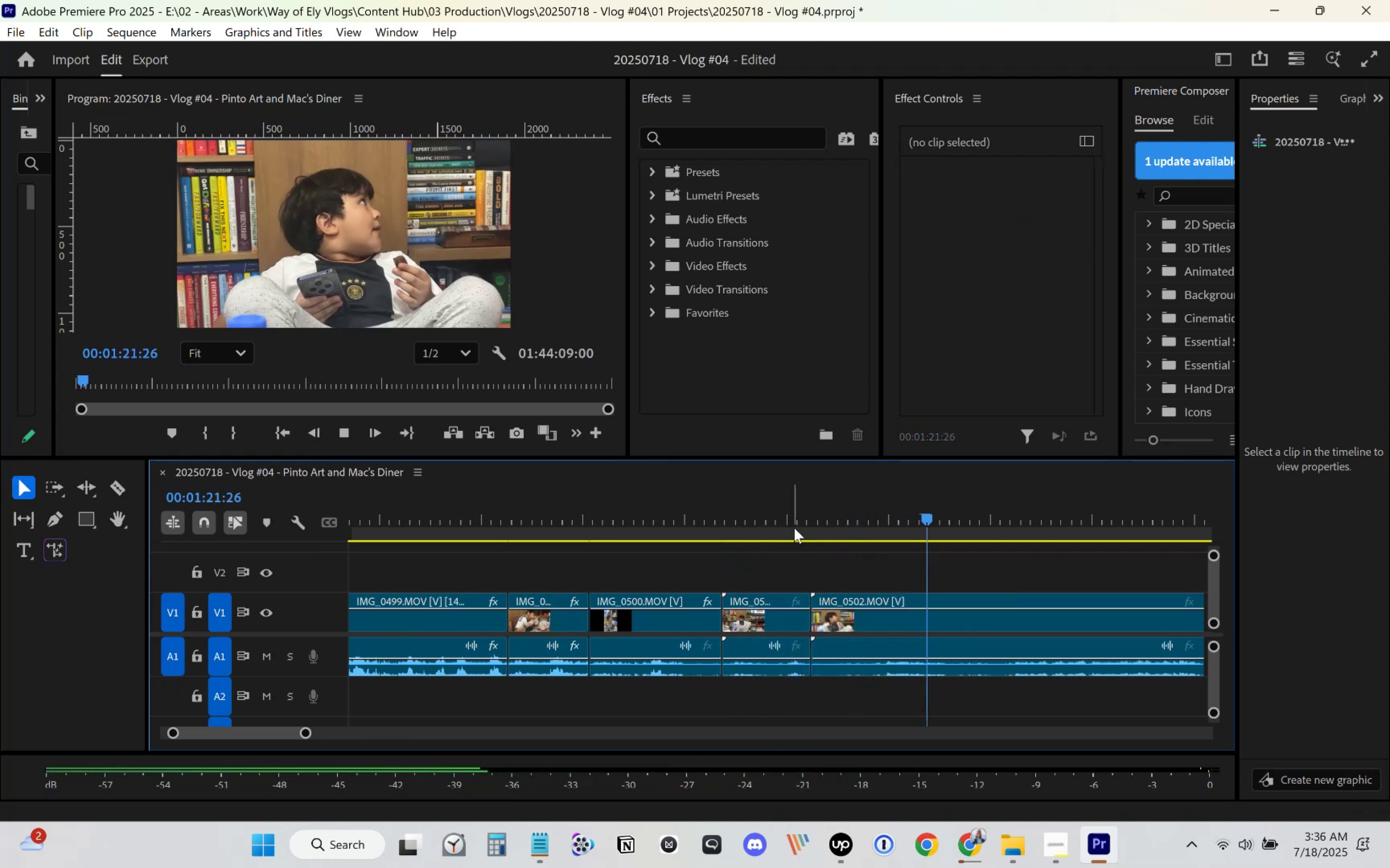 
key(Space)
 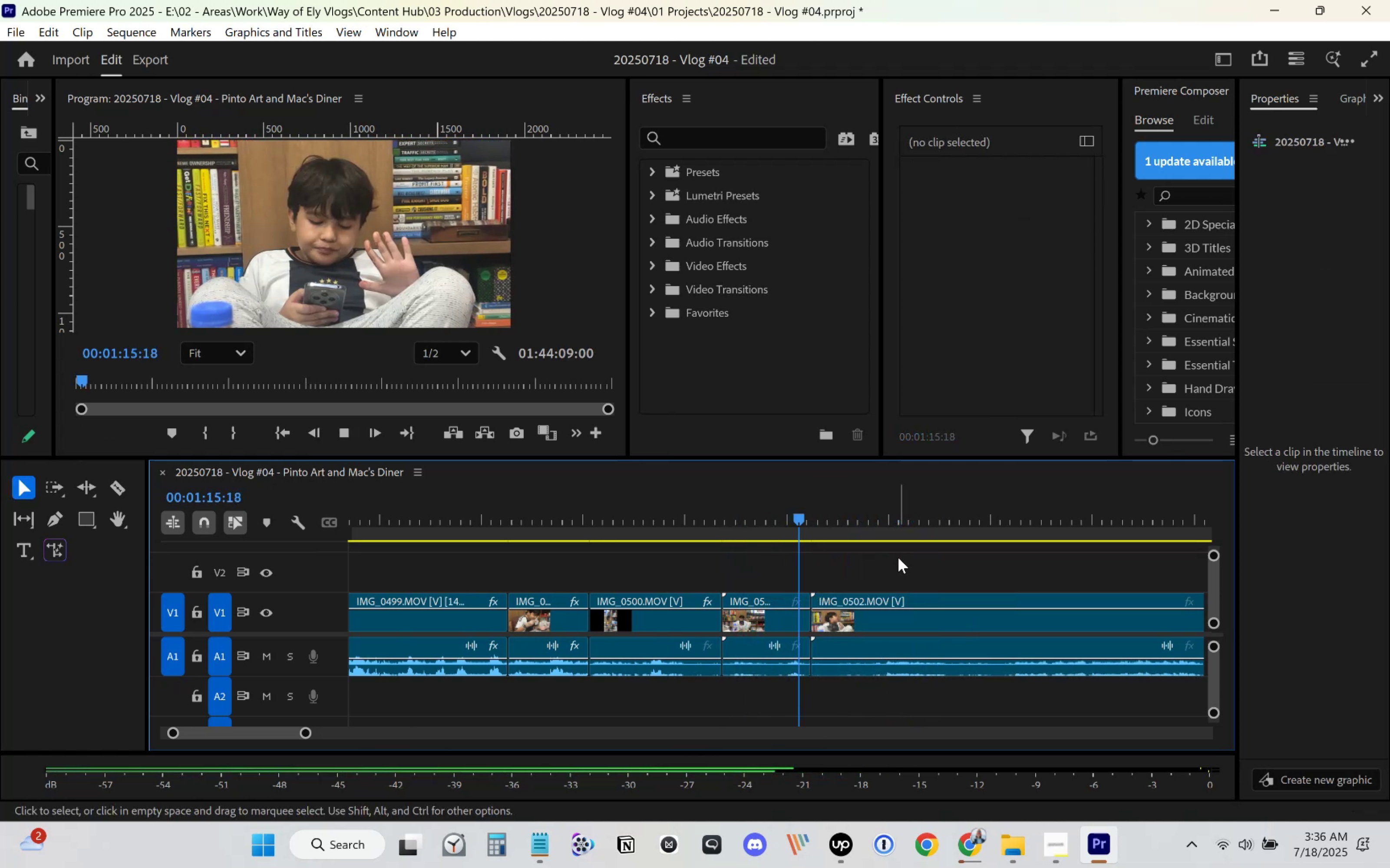 
scroll: coordinate [889, 566], scroll_direction: down, amount: 5.0
 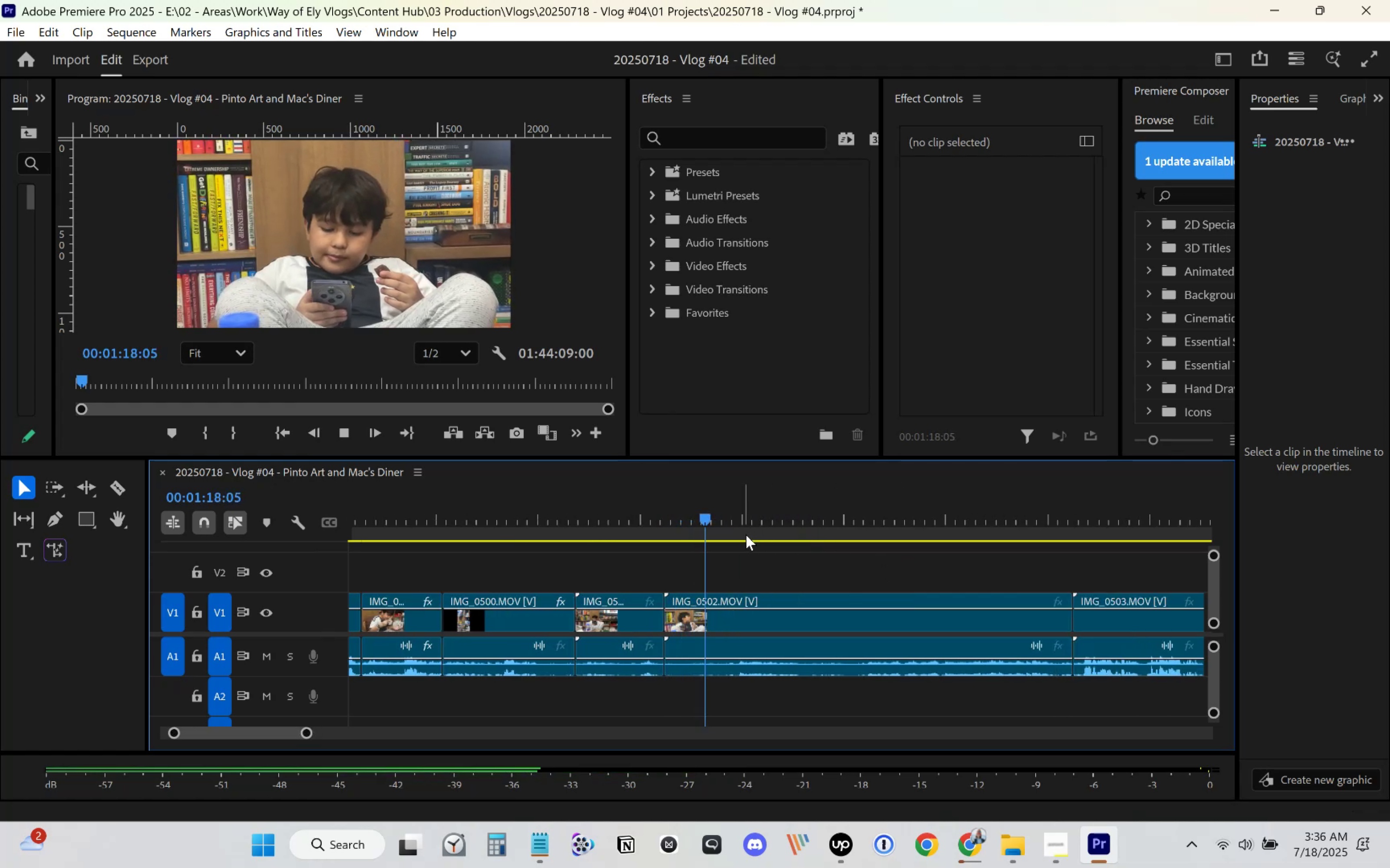 
left_click_drag(start_coordinate=[604, 523], to_coordinate=[664, 536])
 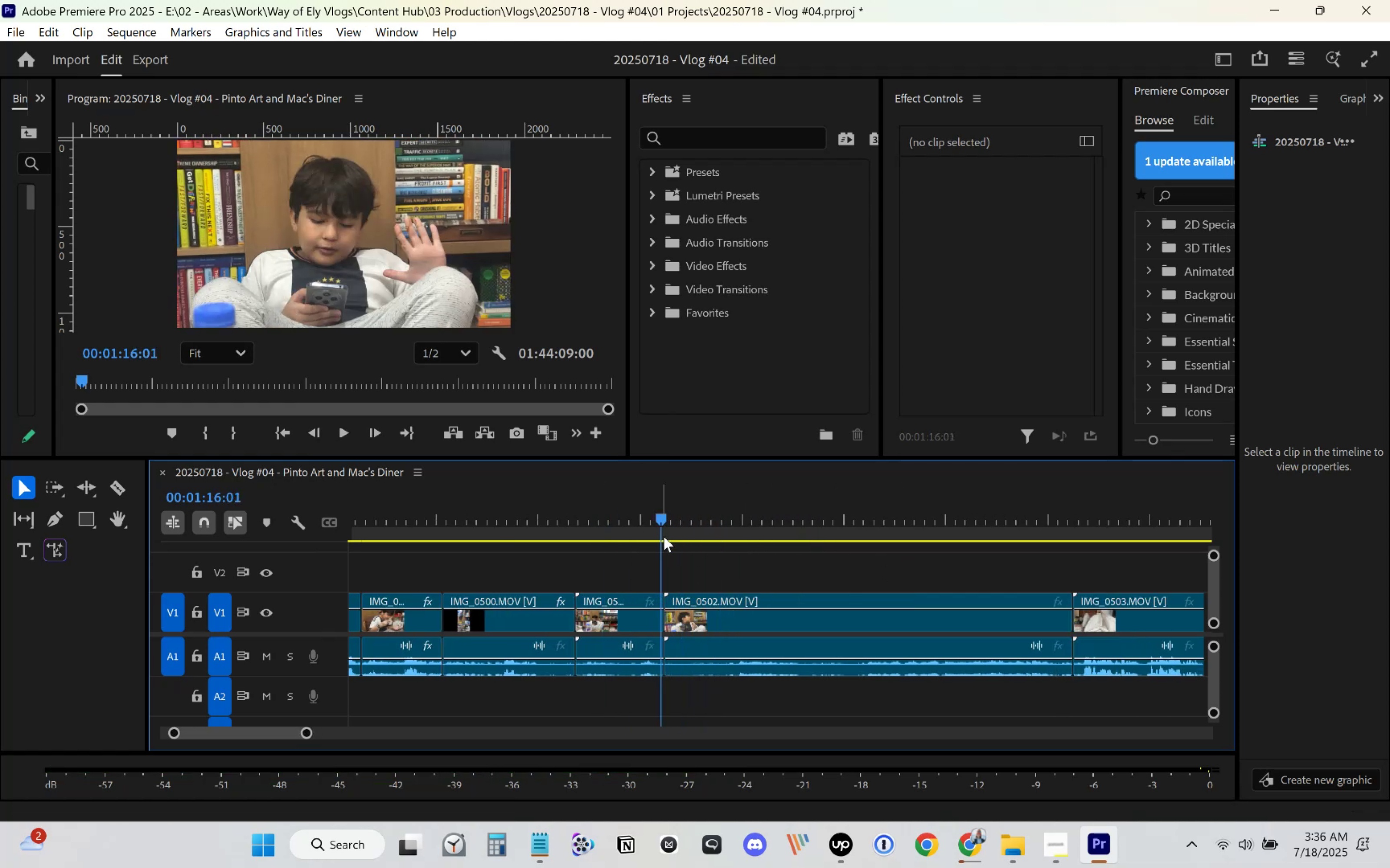 
key(Space)
 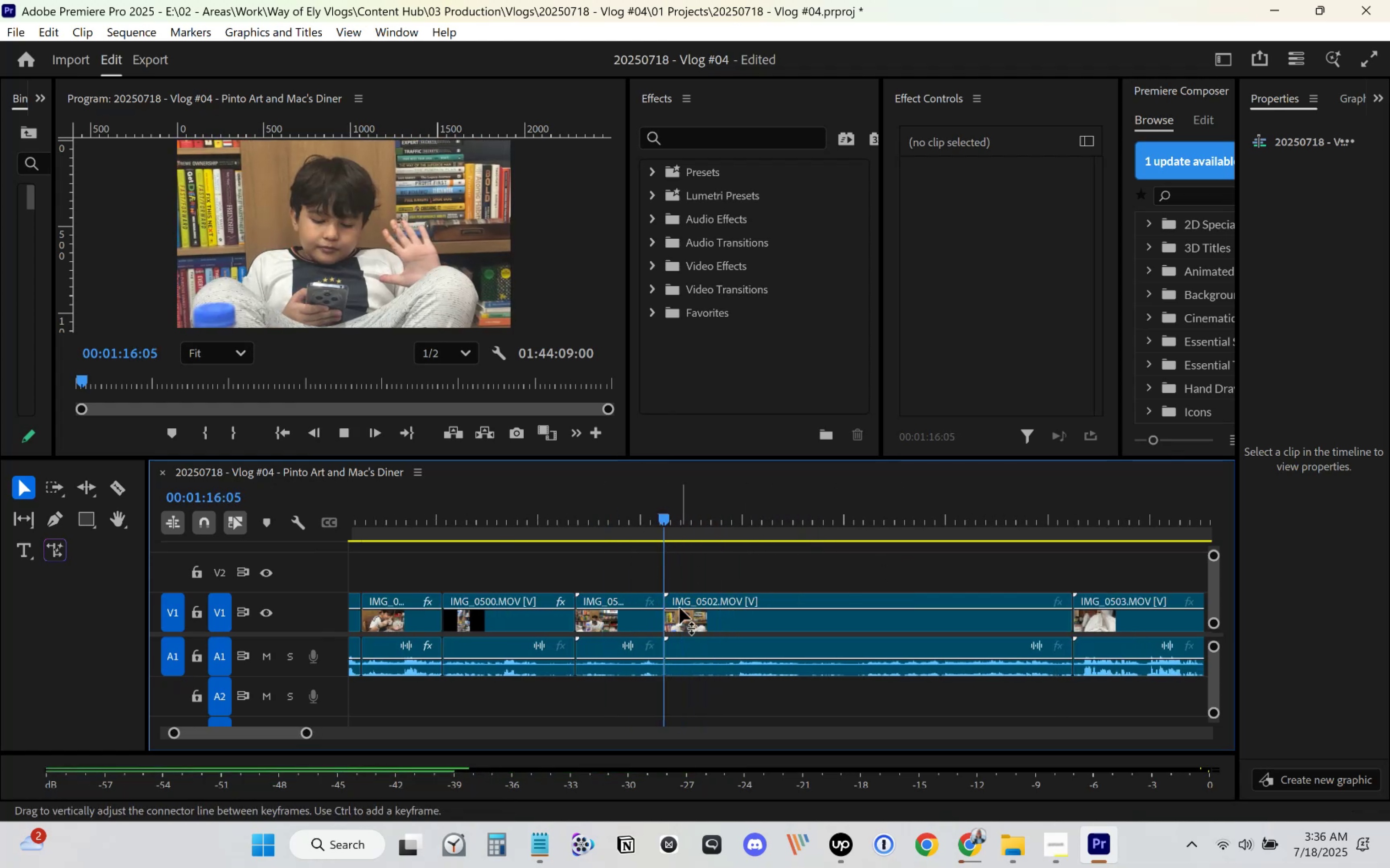 
key(Space)
 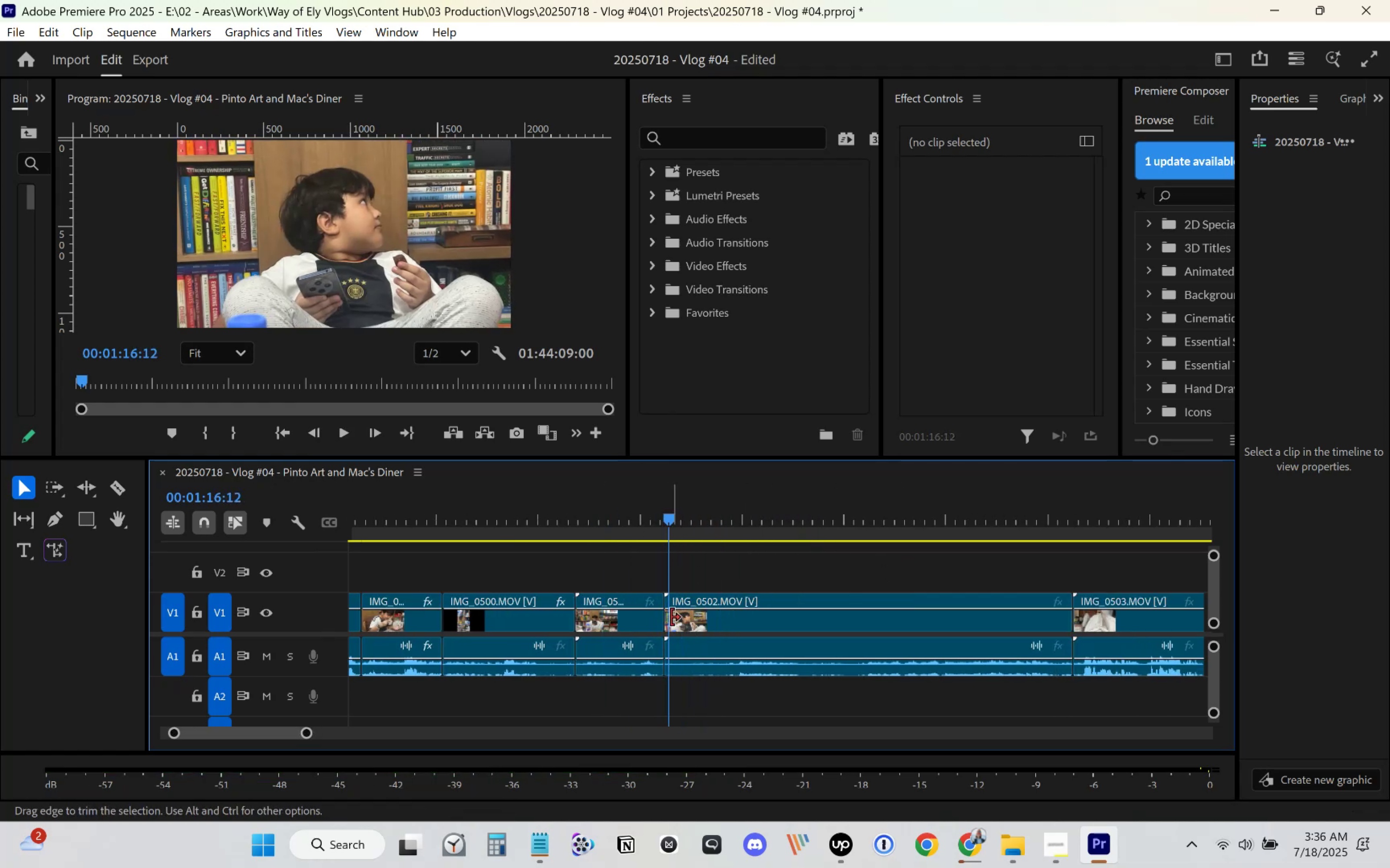 
key(Space)
 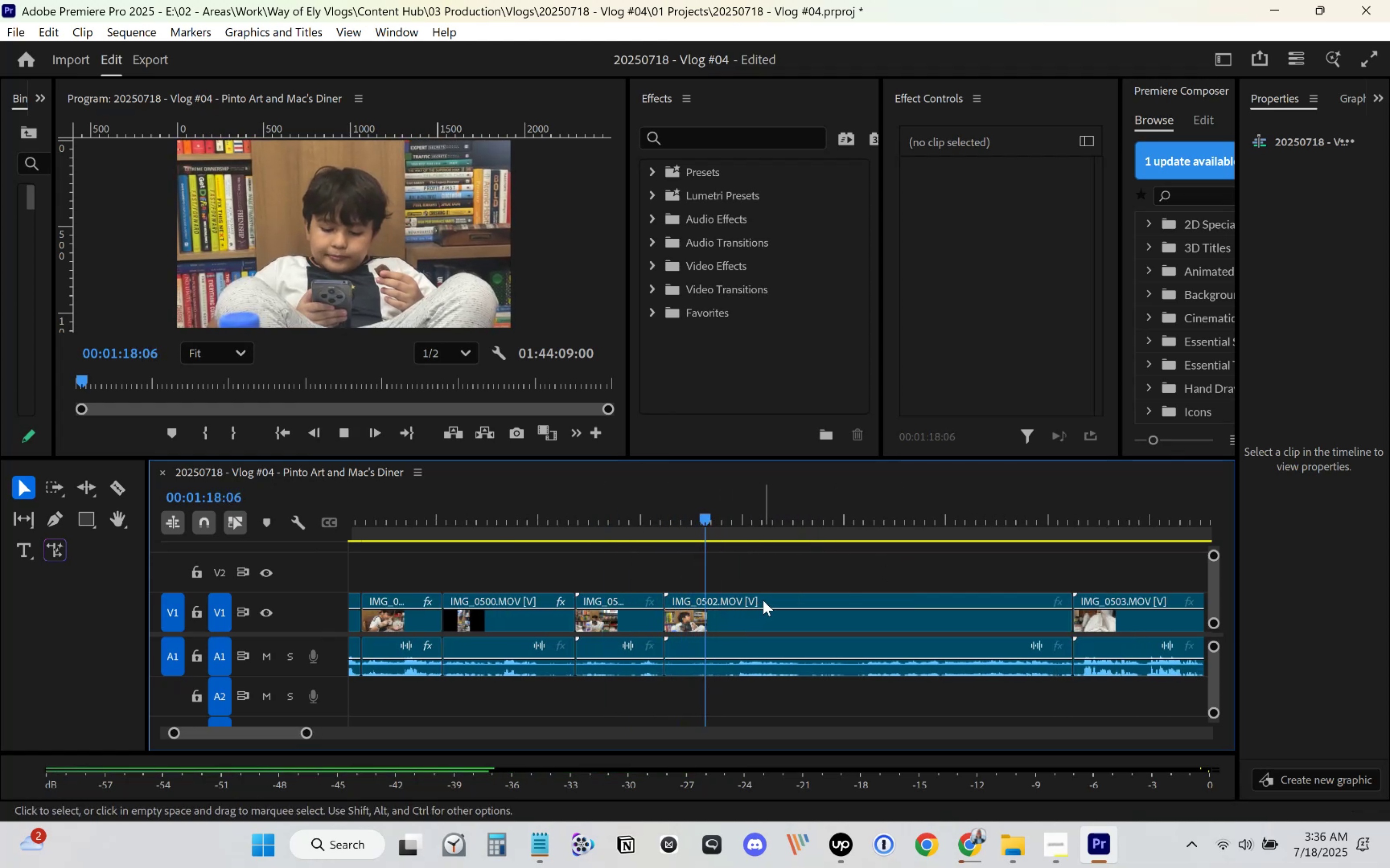 
scroll: coordinate [768, 590], scroll_direction: down, amount: 1.0
 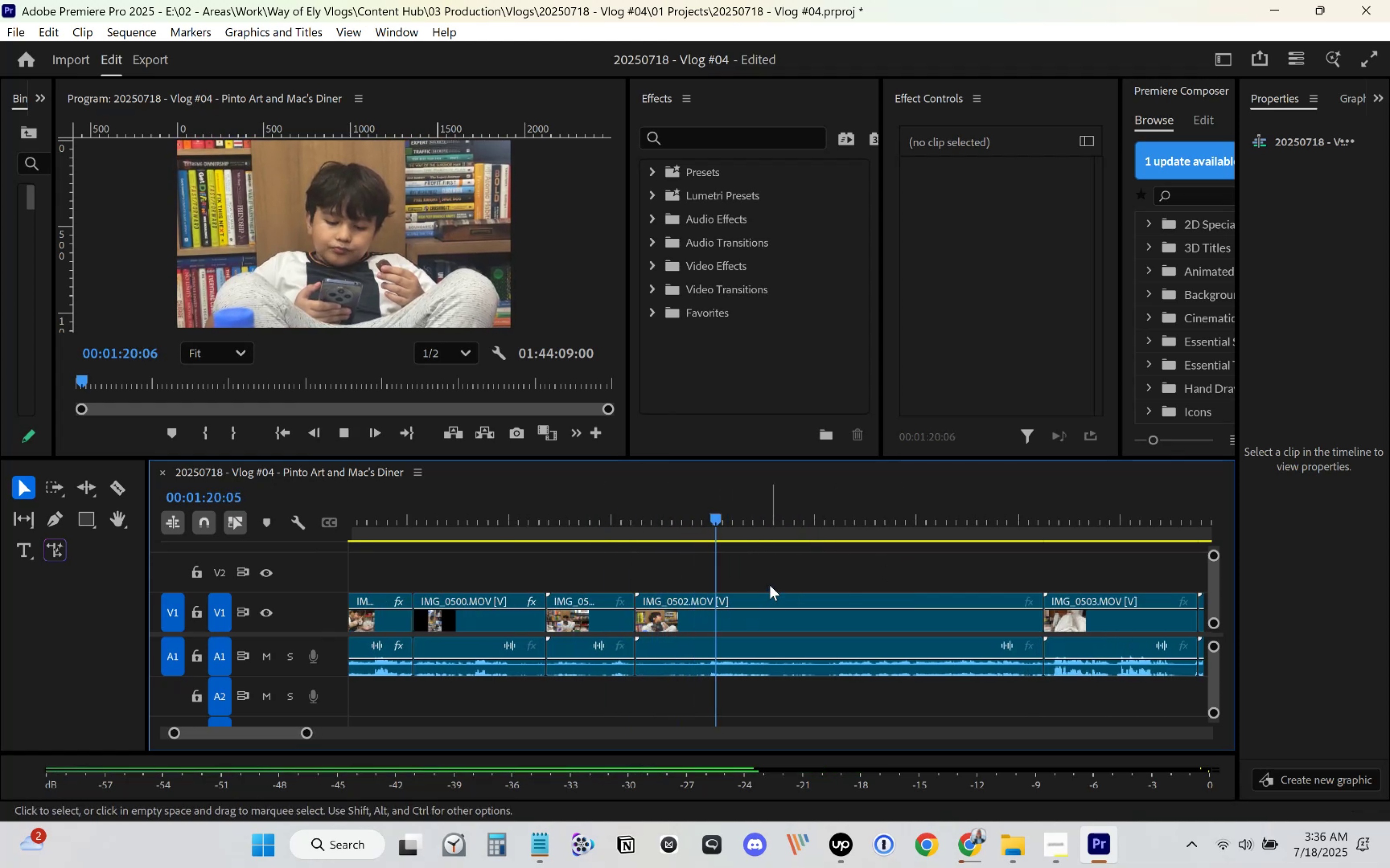 
key(C)
 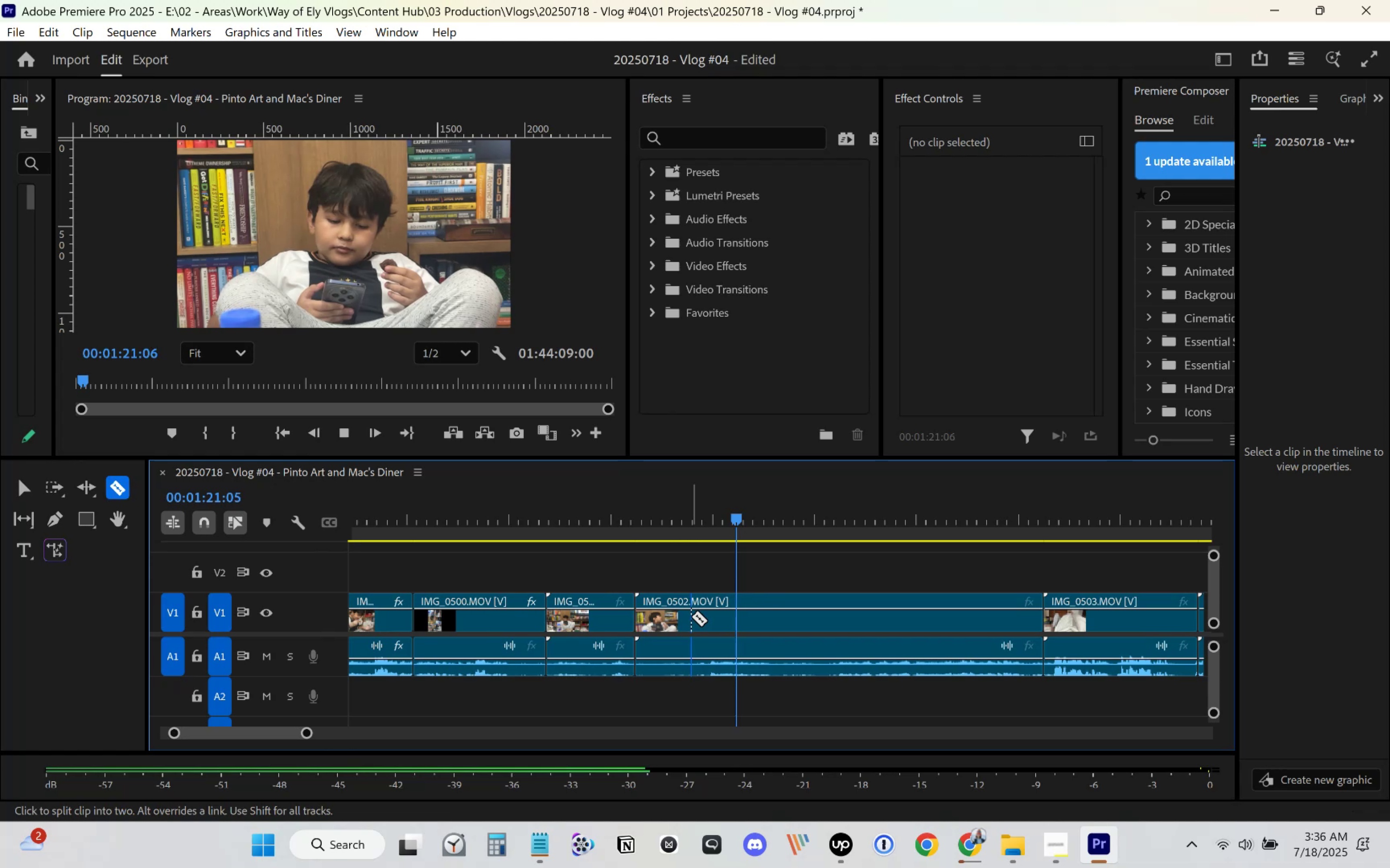 
left_click([691, 616])
 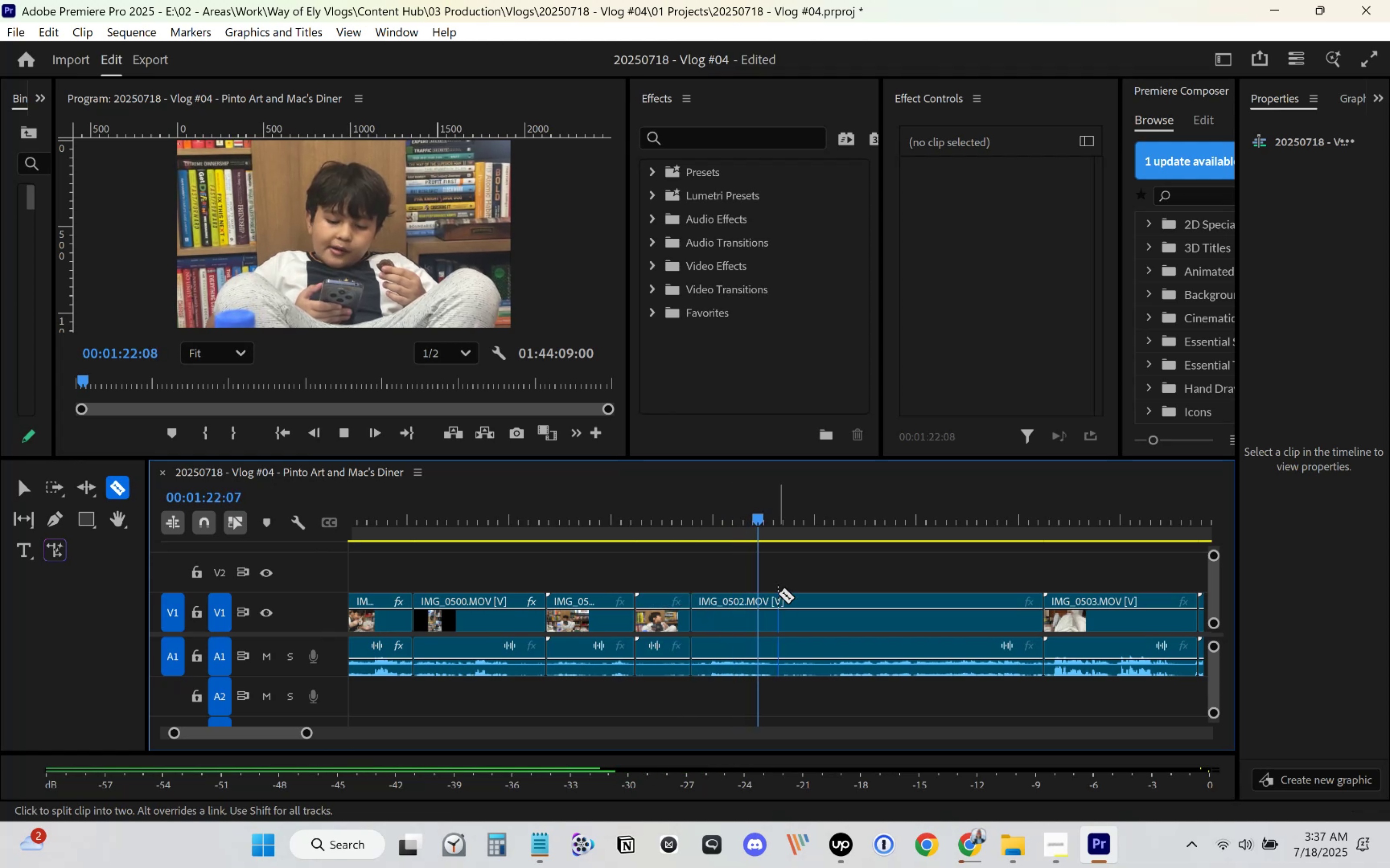 
left_click_drag(start_coordinate=[786, 513], to_coordinate=[876, 507])
 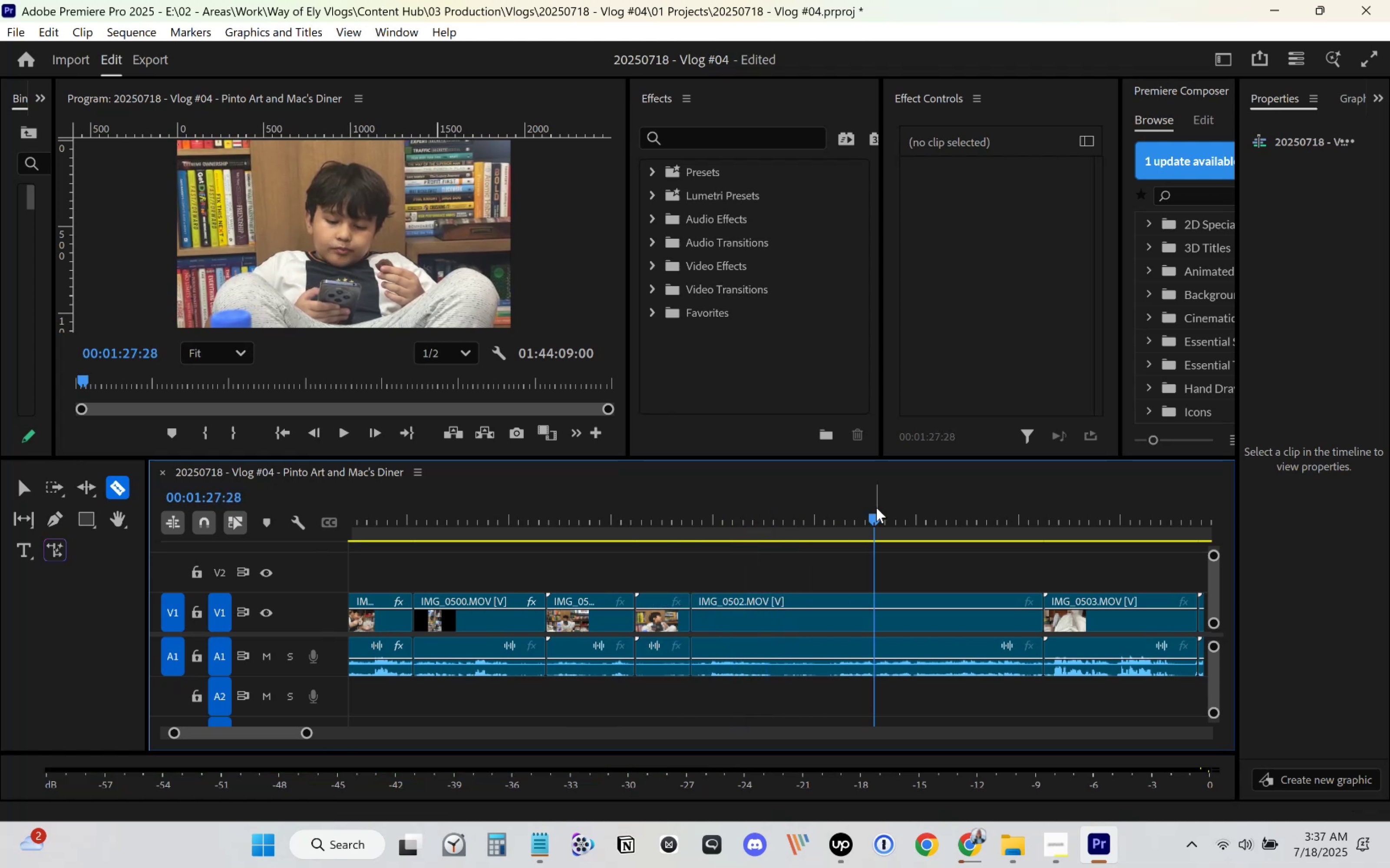 
key(Space)
 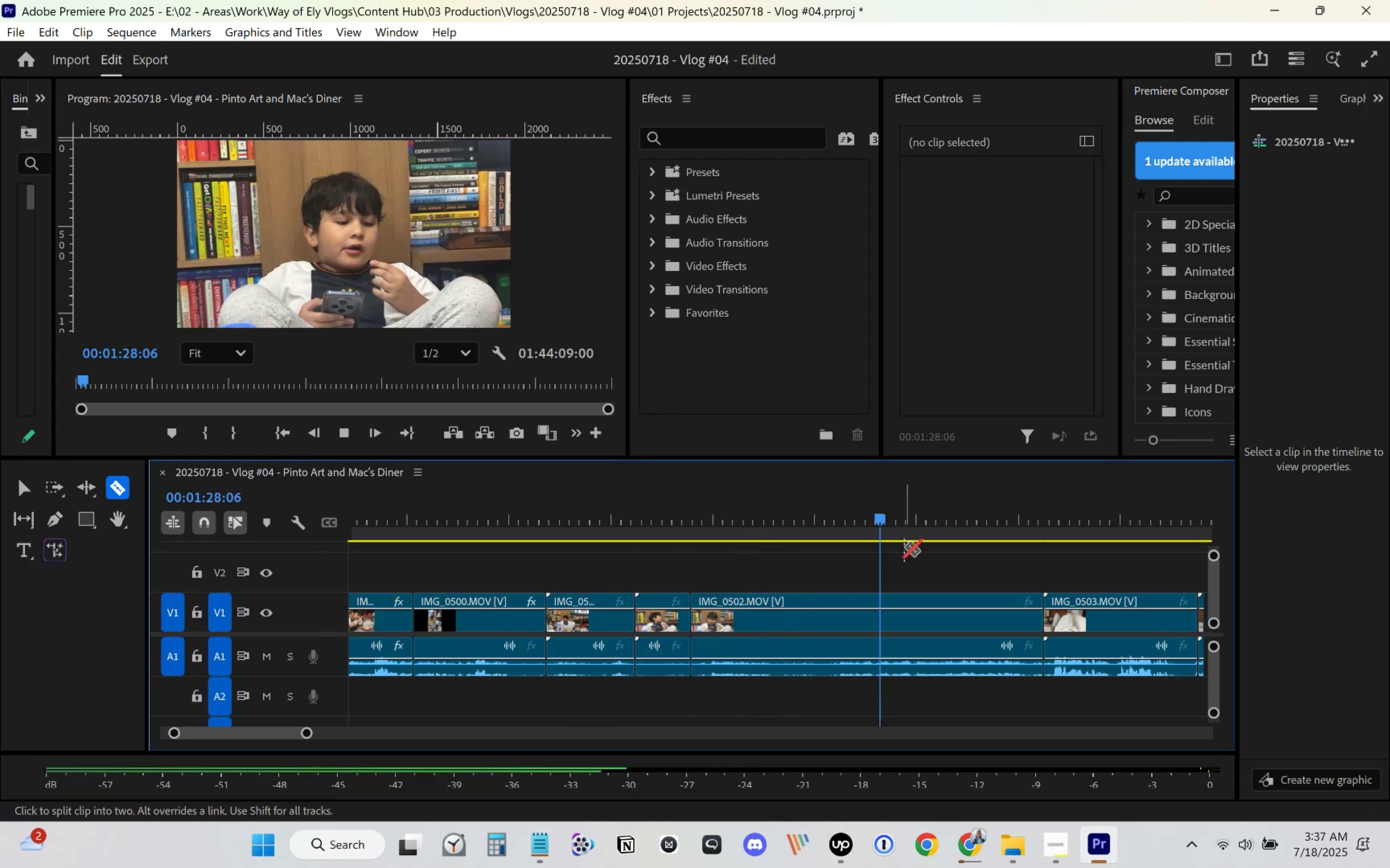 
scroll: coordinate [901, 552], scroll_direction: down, amount: 4.0
 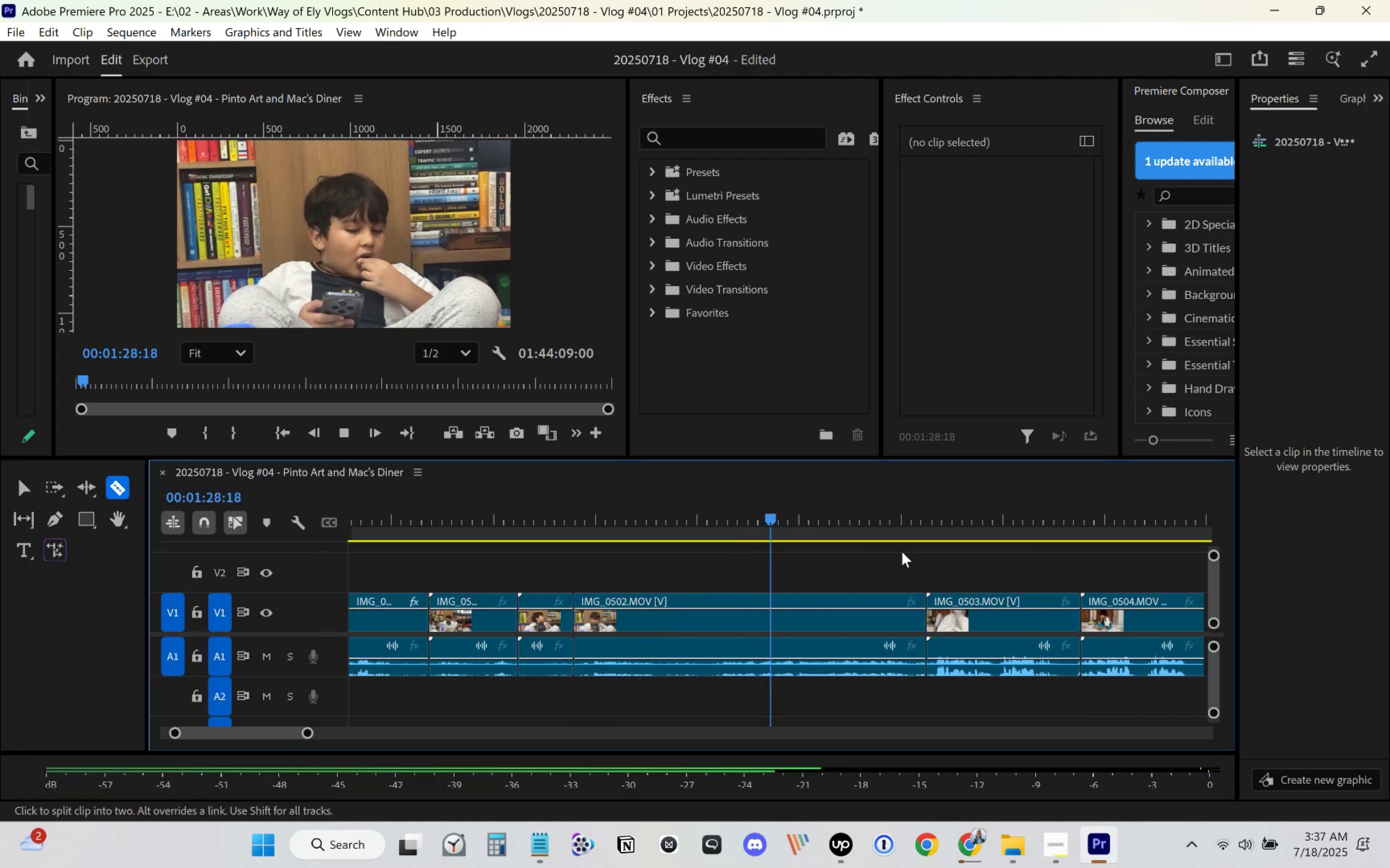 
key(V)
 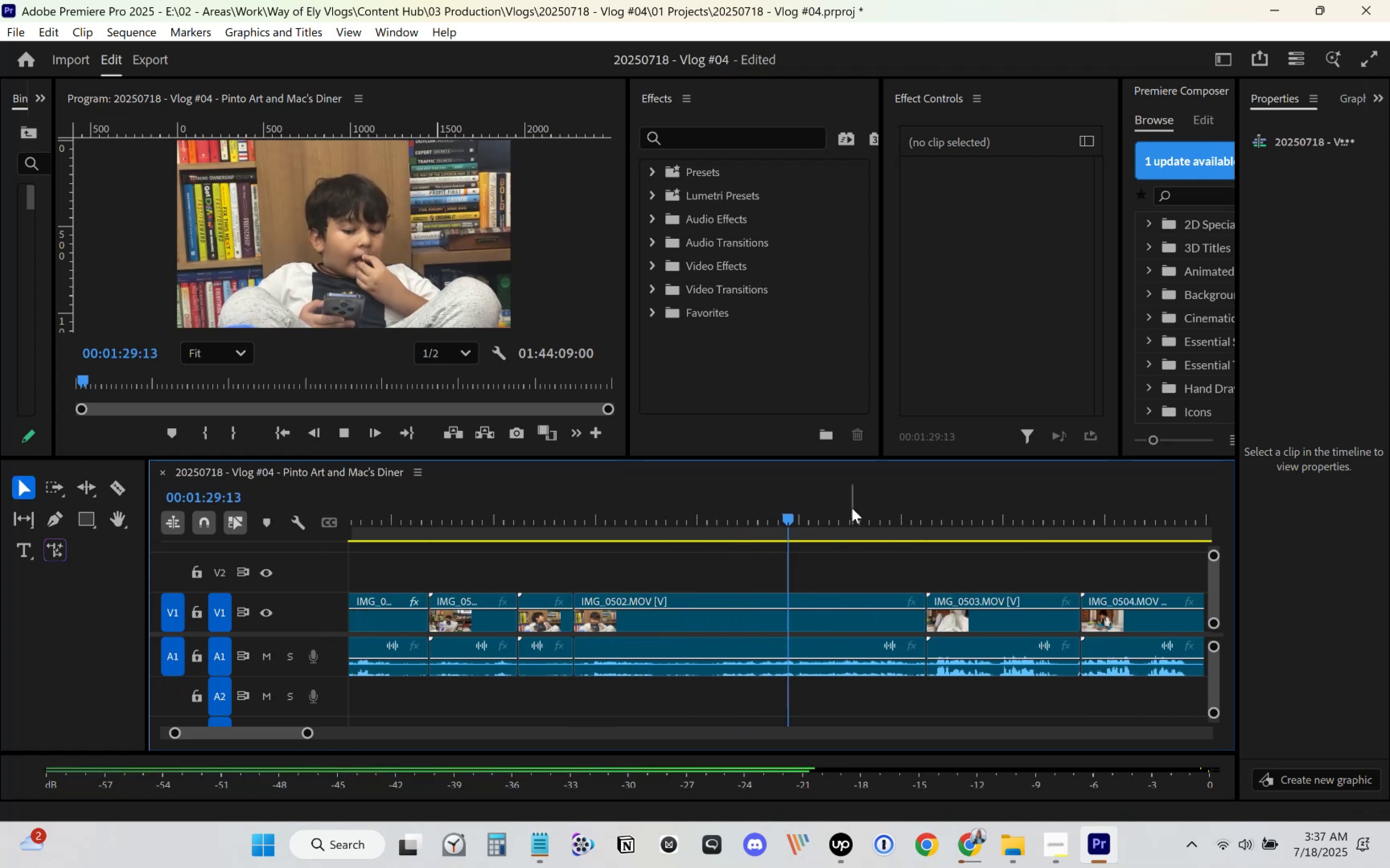 
key(Space)
 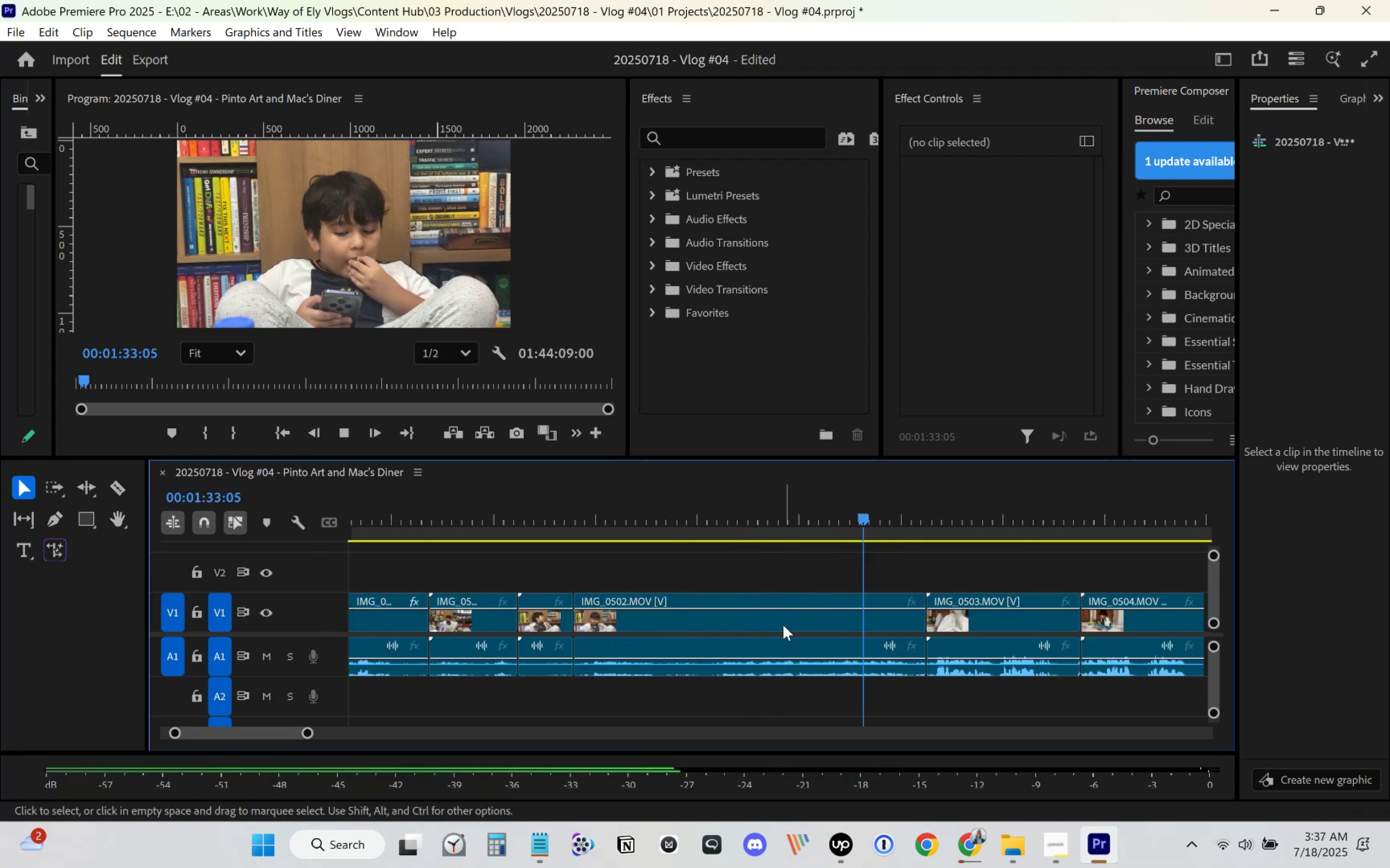 
left_click([780, 626])
 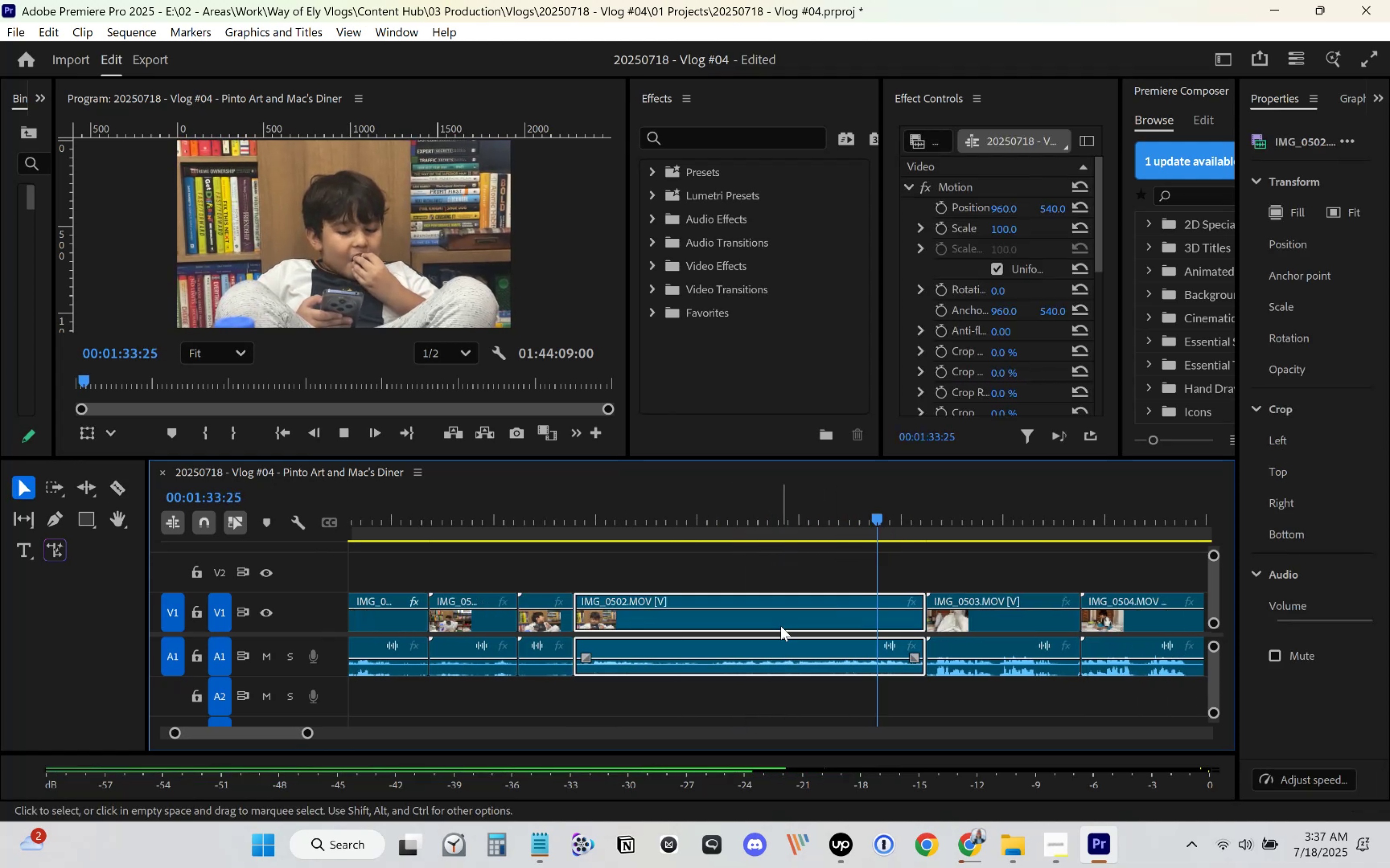 
key(Delete)
 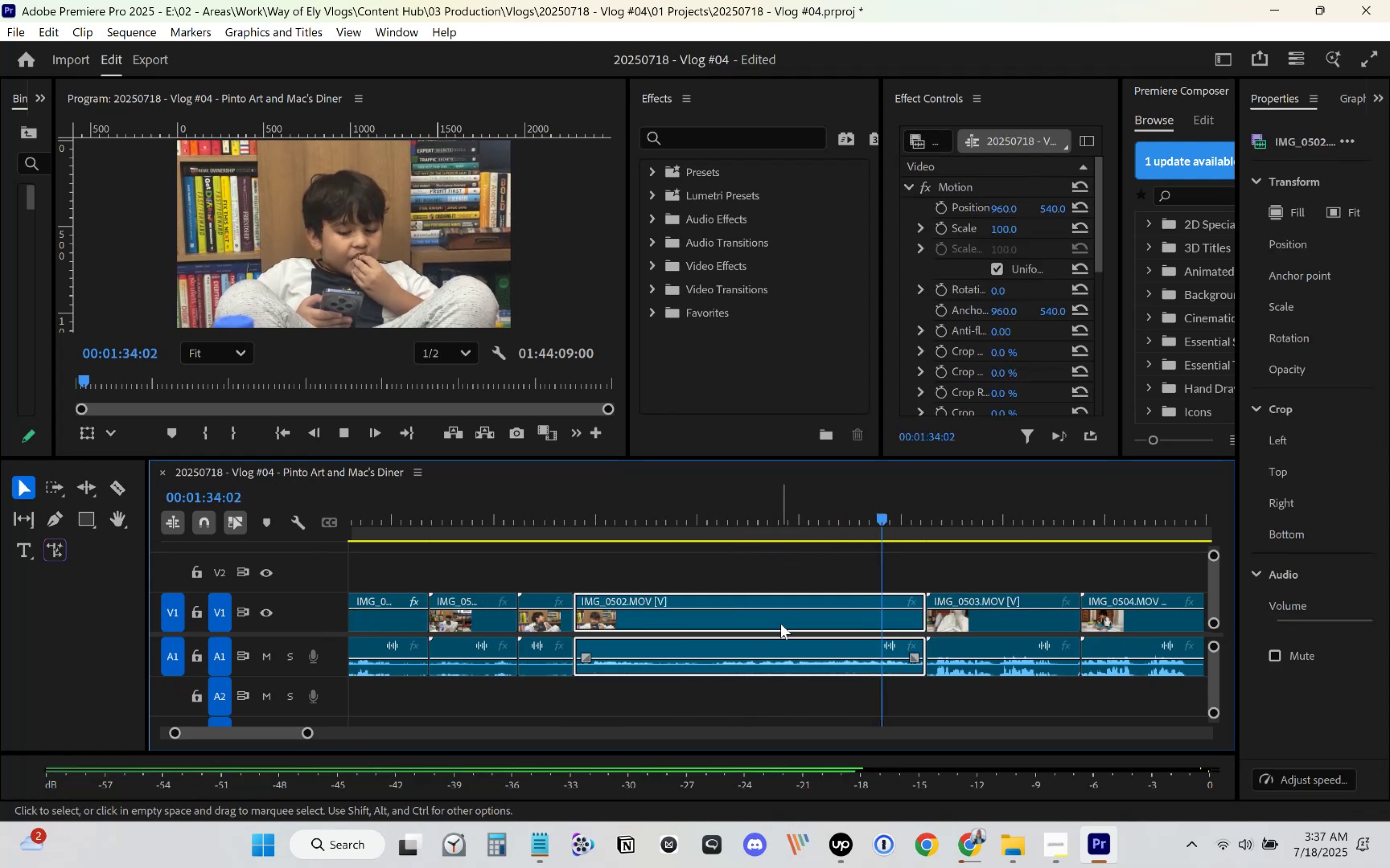 
left_click([780, 624])
 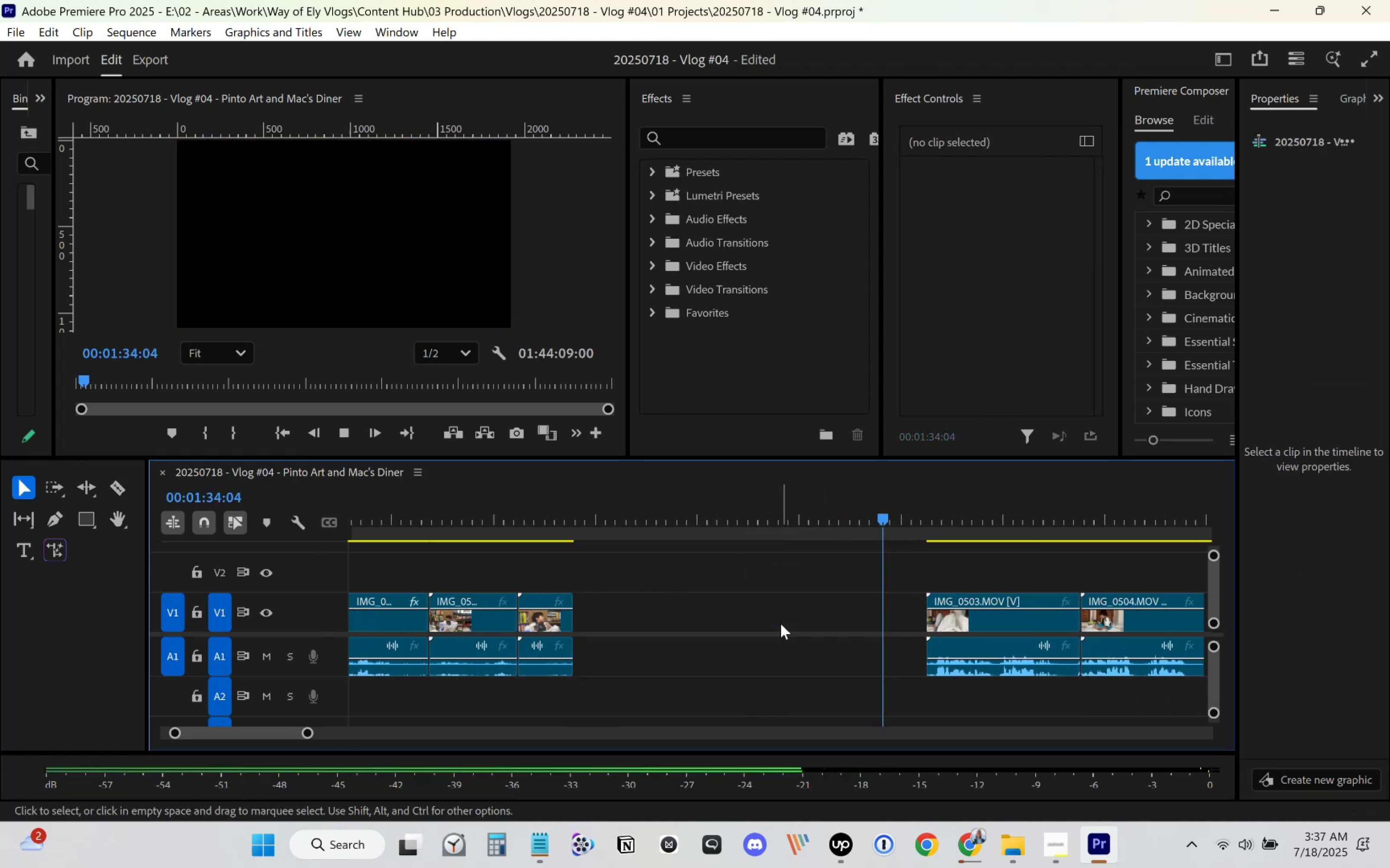 
key(Delete)
 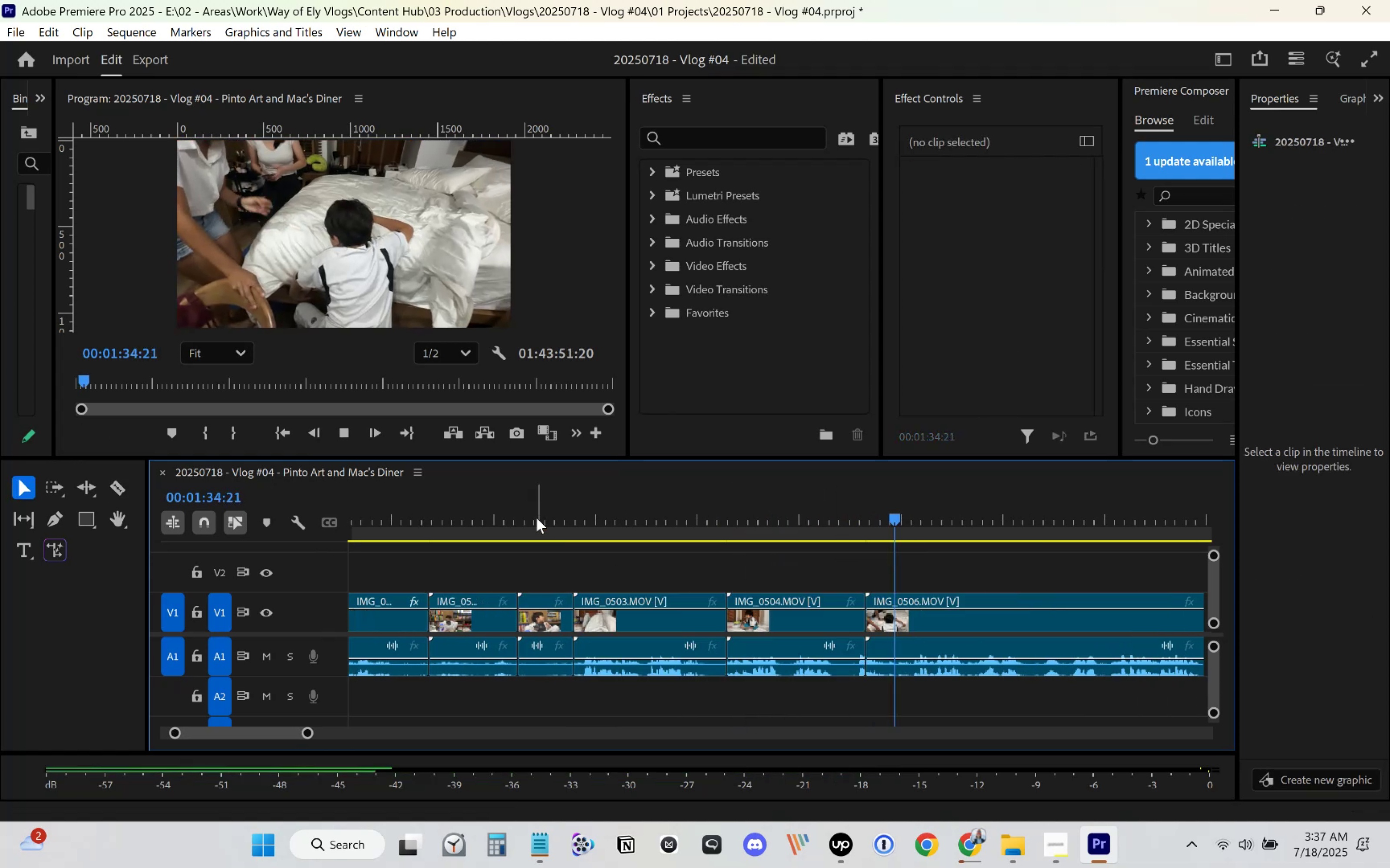 
left_click([511, 497])
 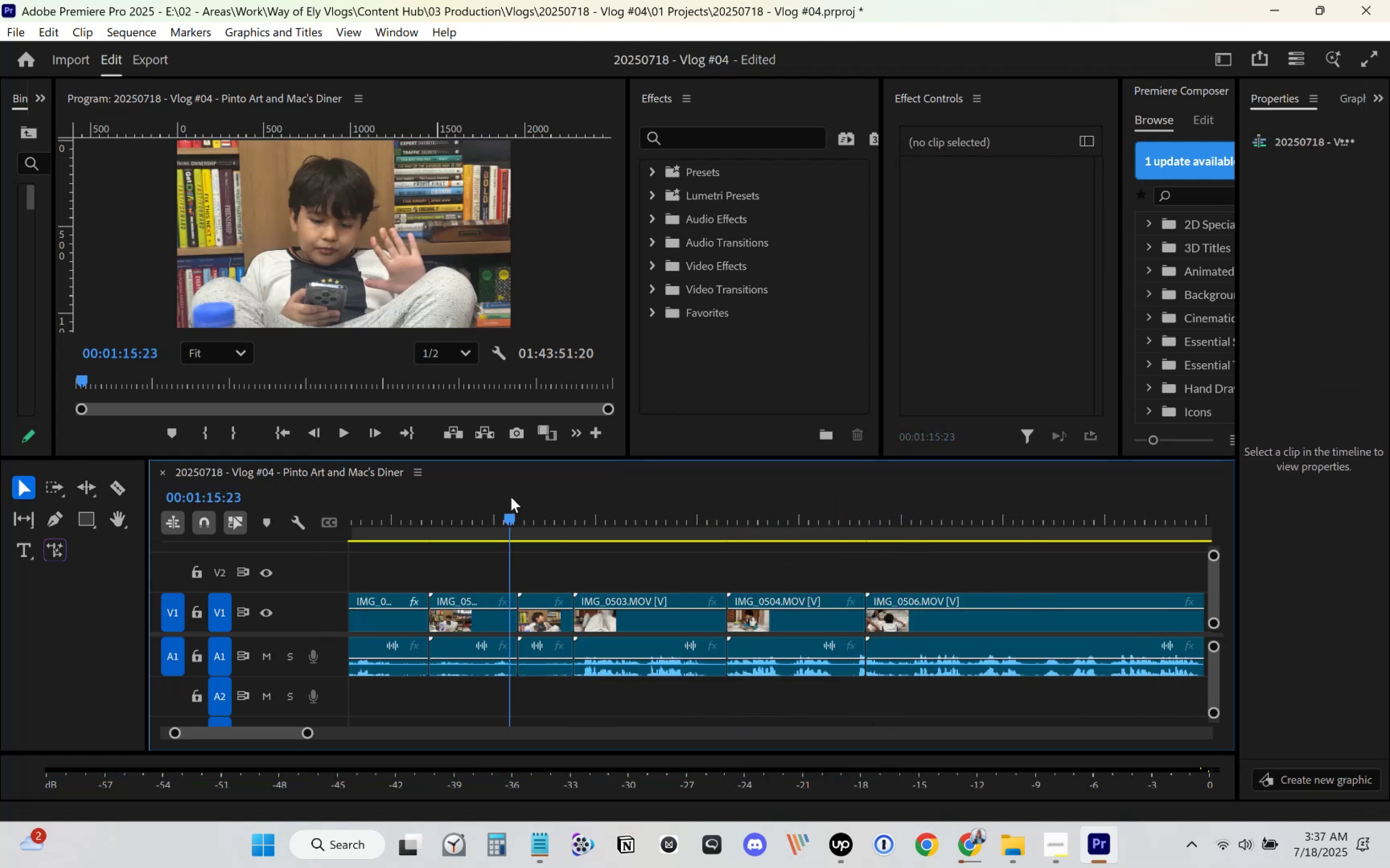 
key(Space)
 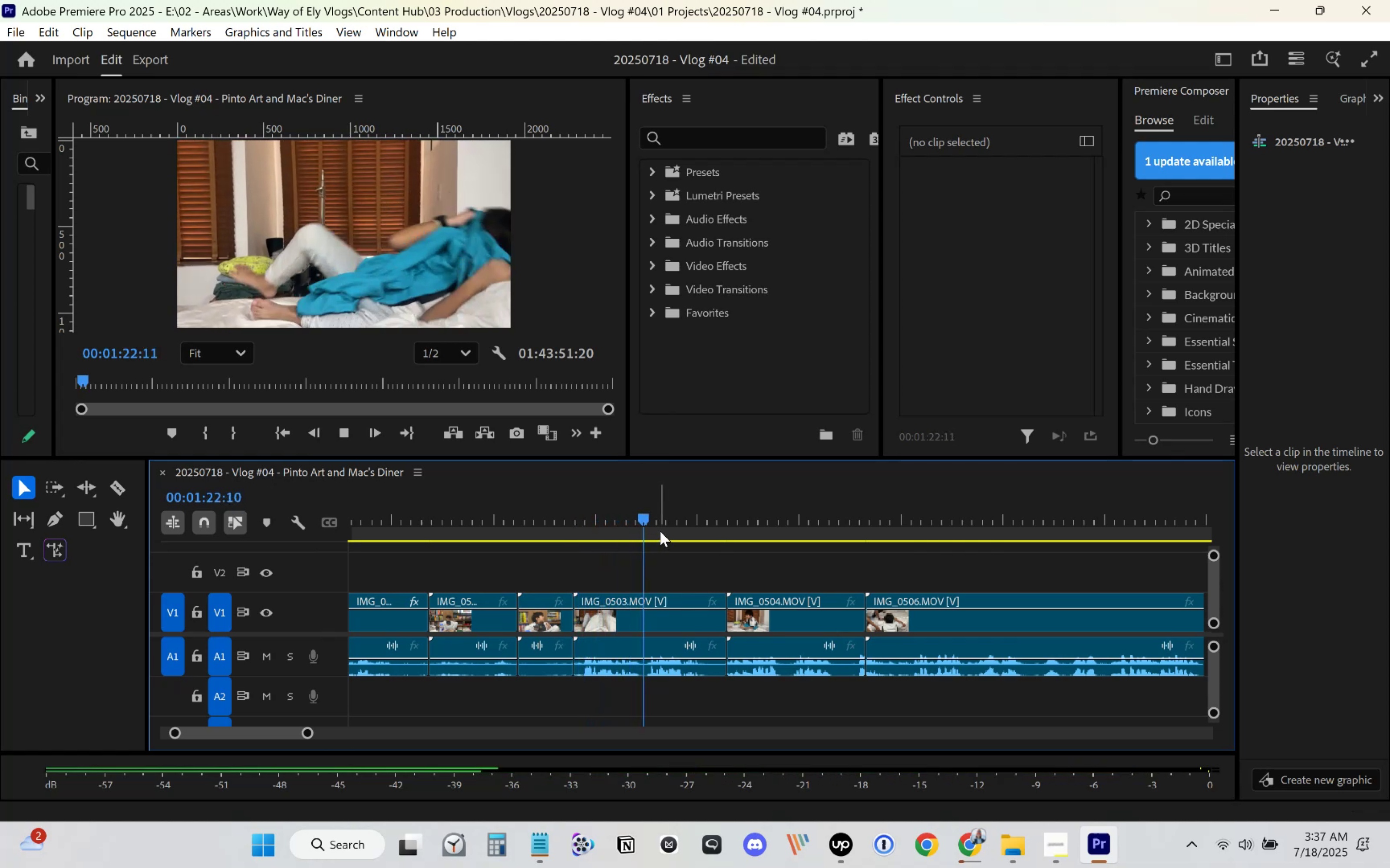 
wait(11.75)
 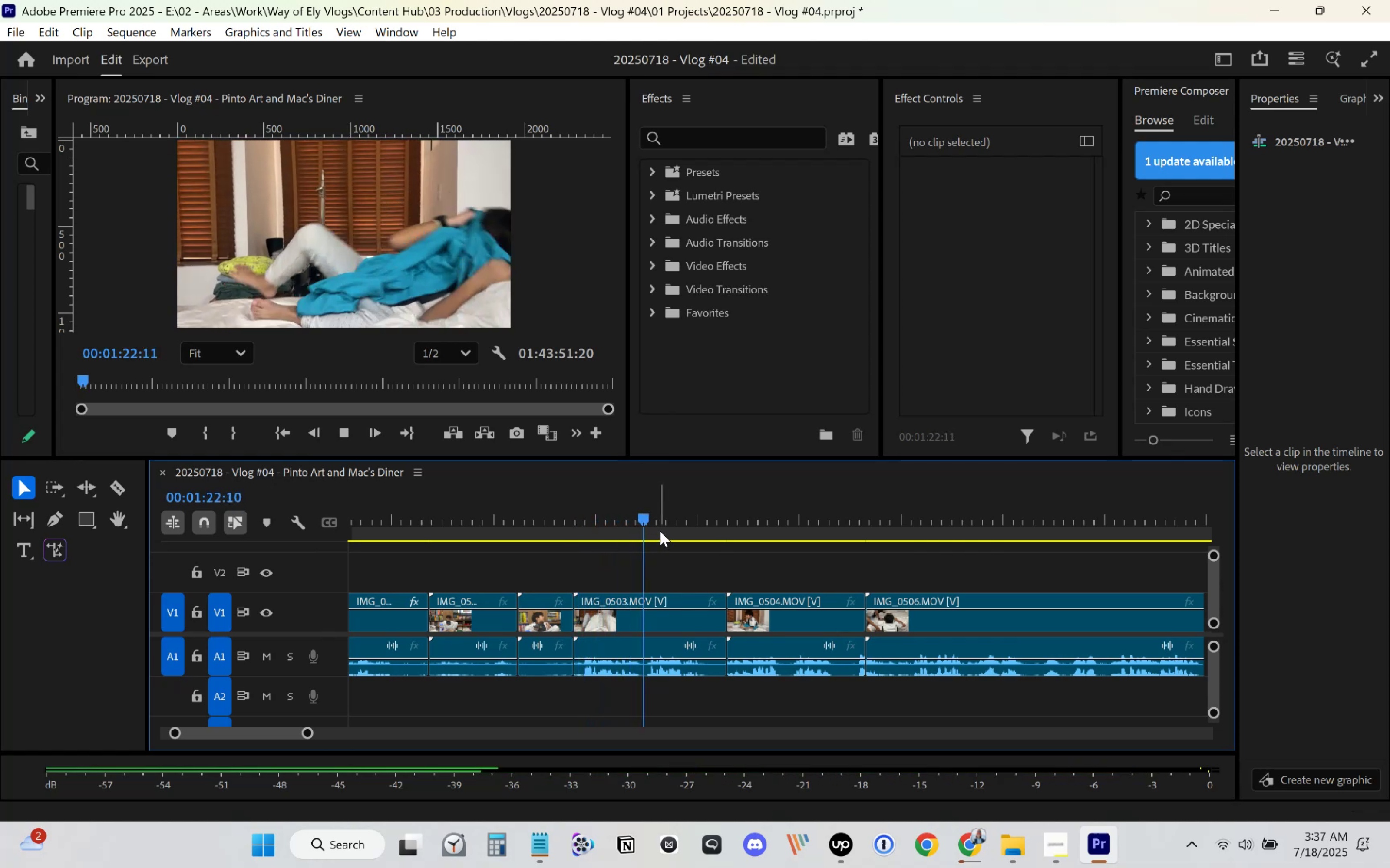 
left_click([566, 520])
 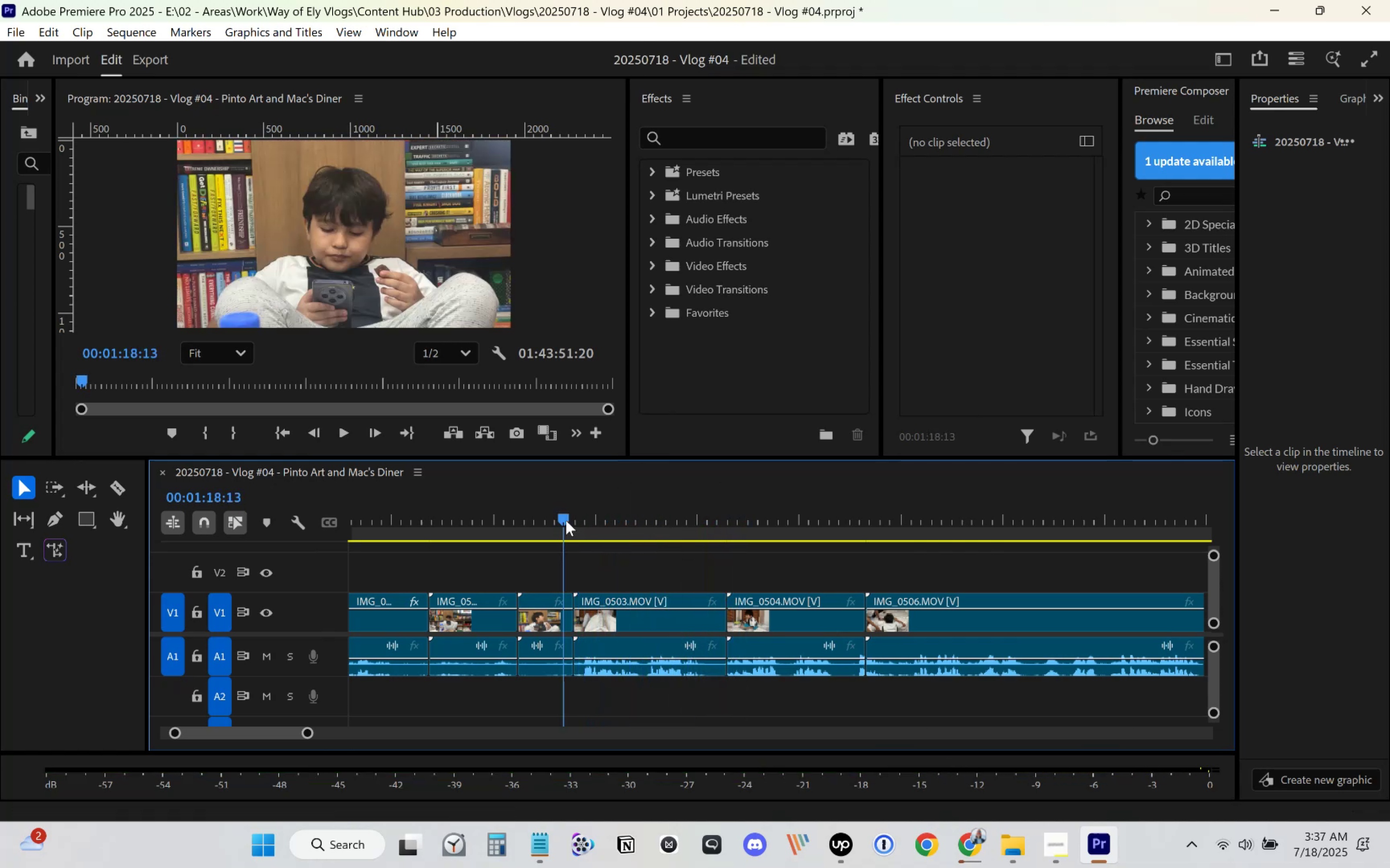 
key(Space)
 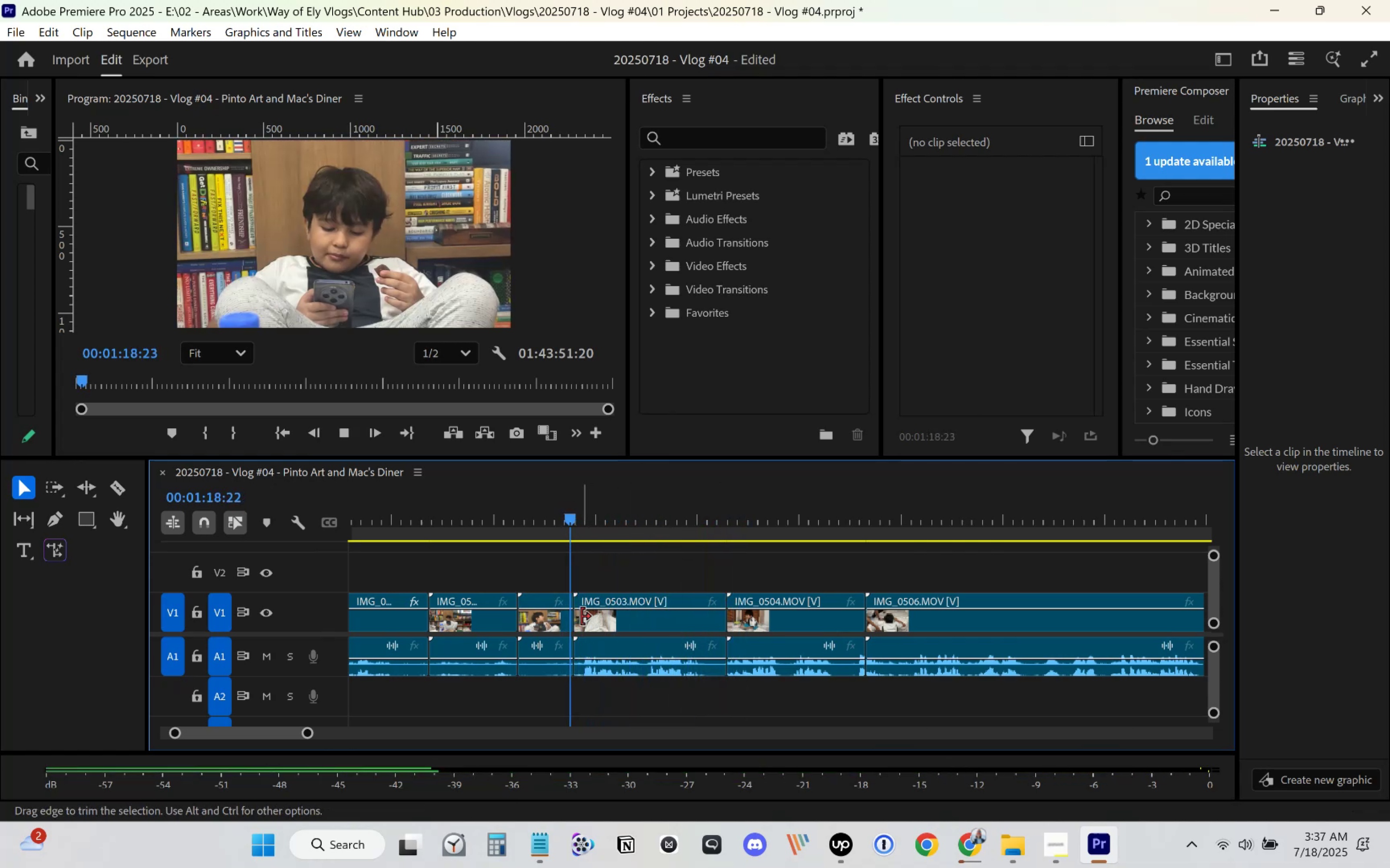 
key(Space)
 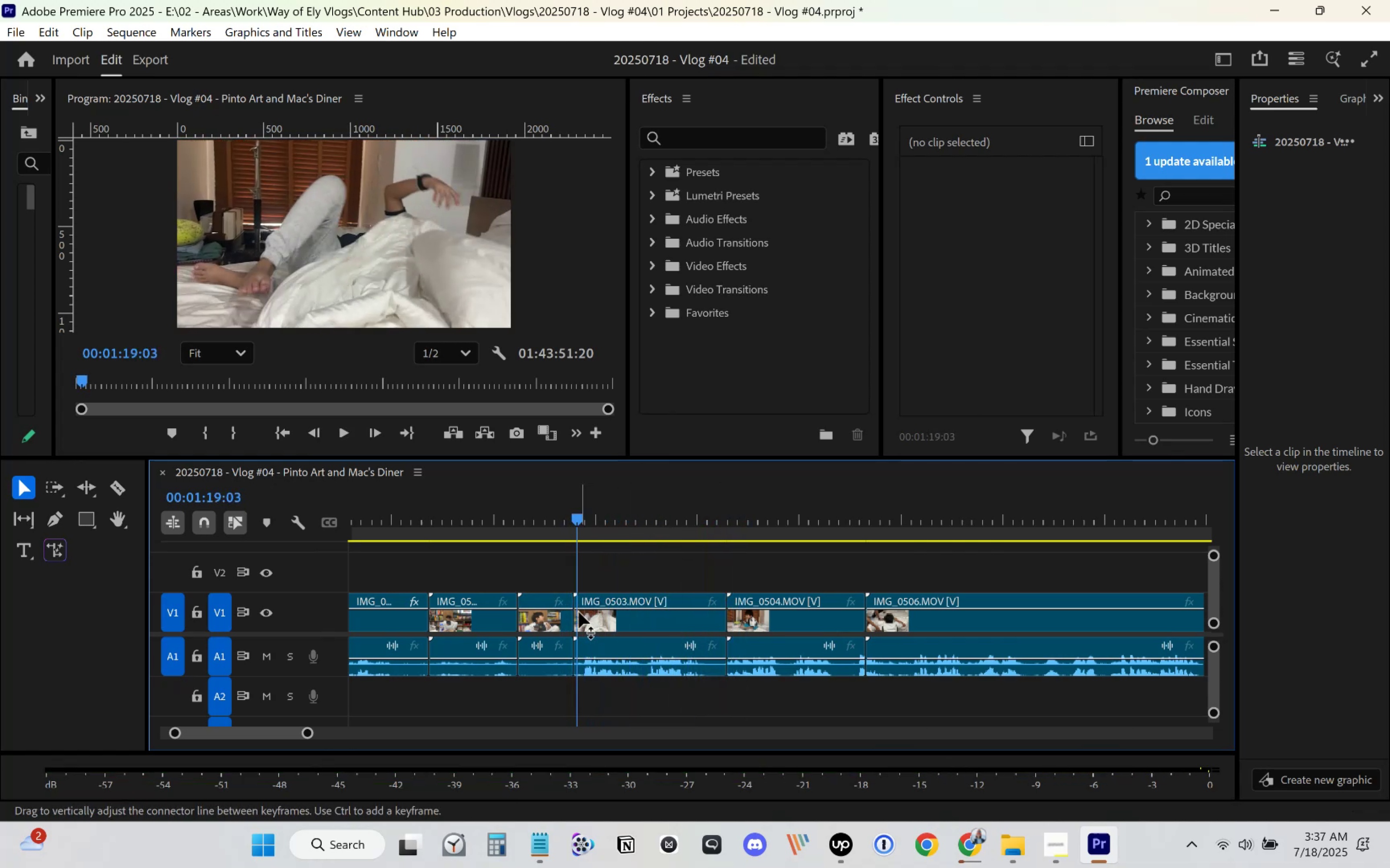 
key(Space)
 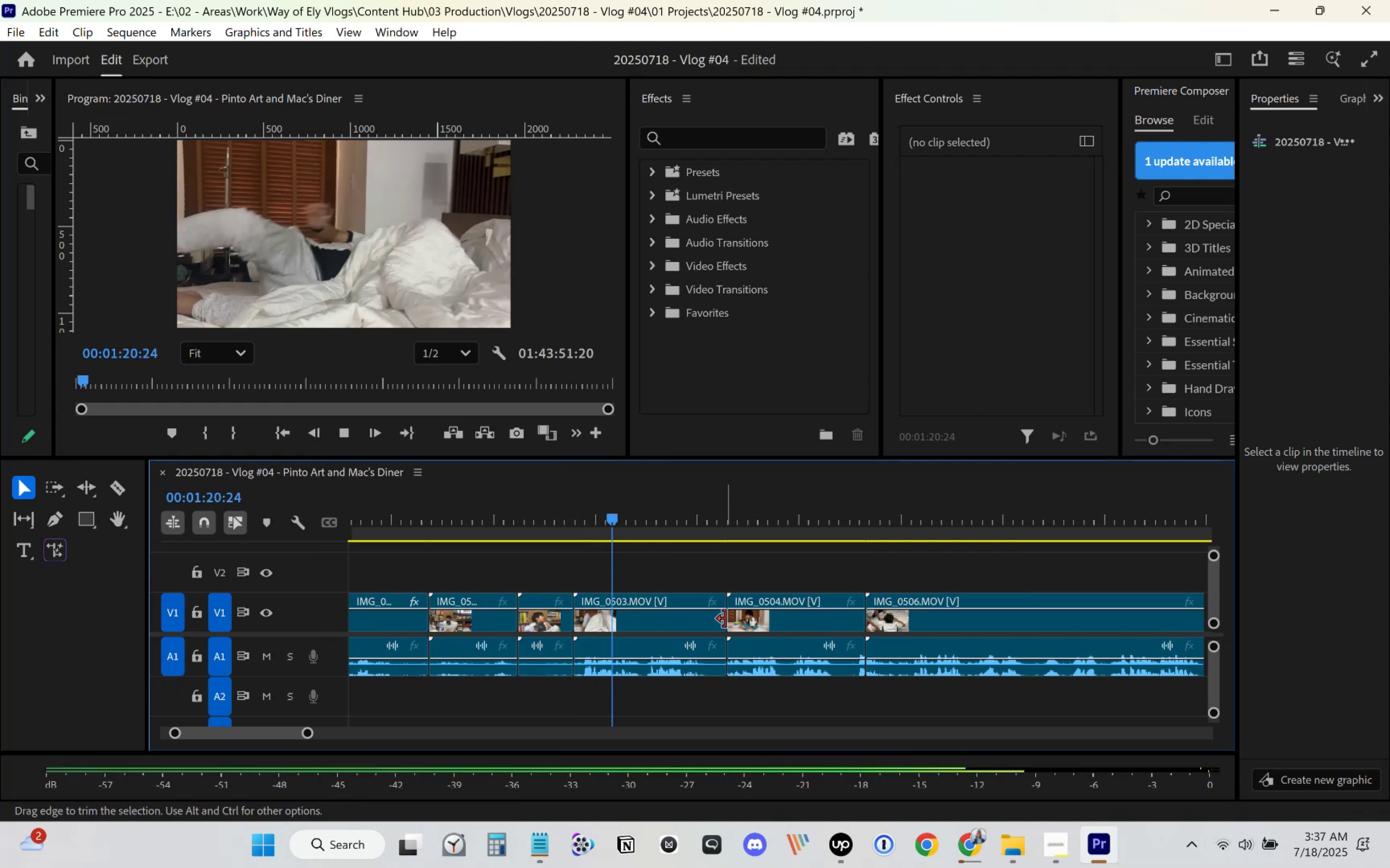 
scroll: coordinate [725, 618], scroll_direction: down, amount: 1.0
 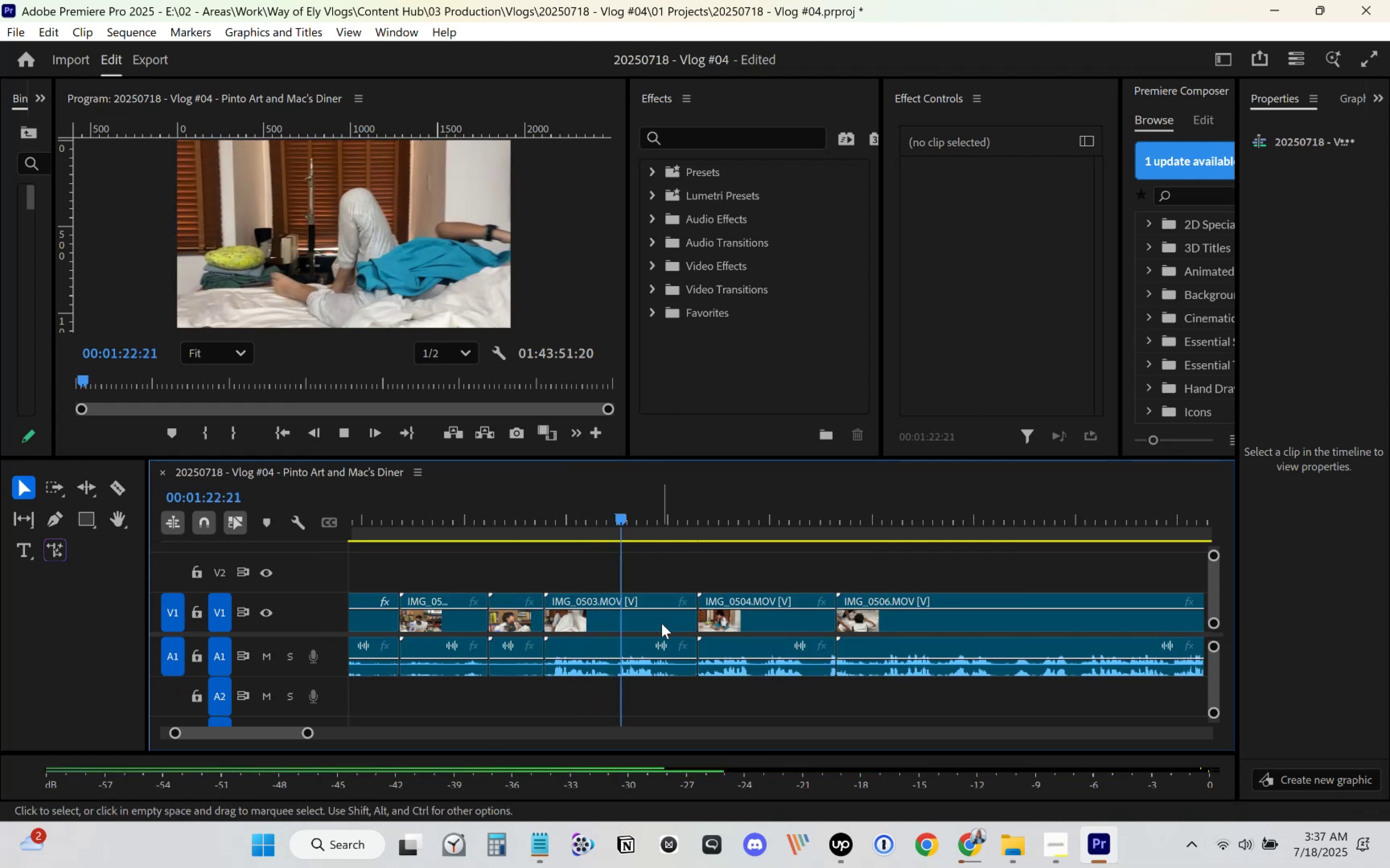 
left_click([661, 623])
 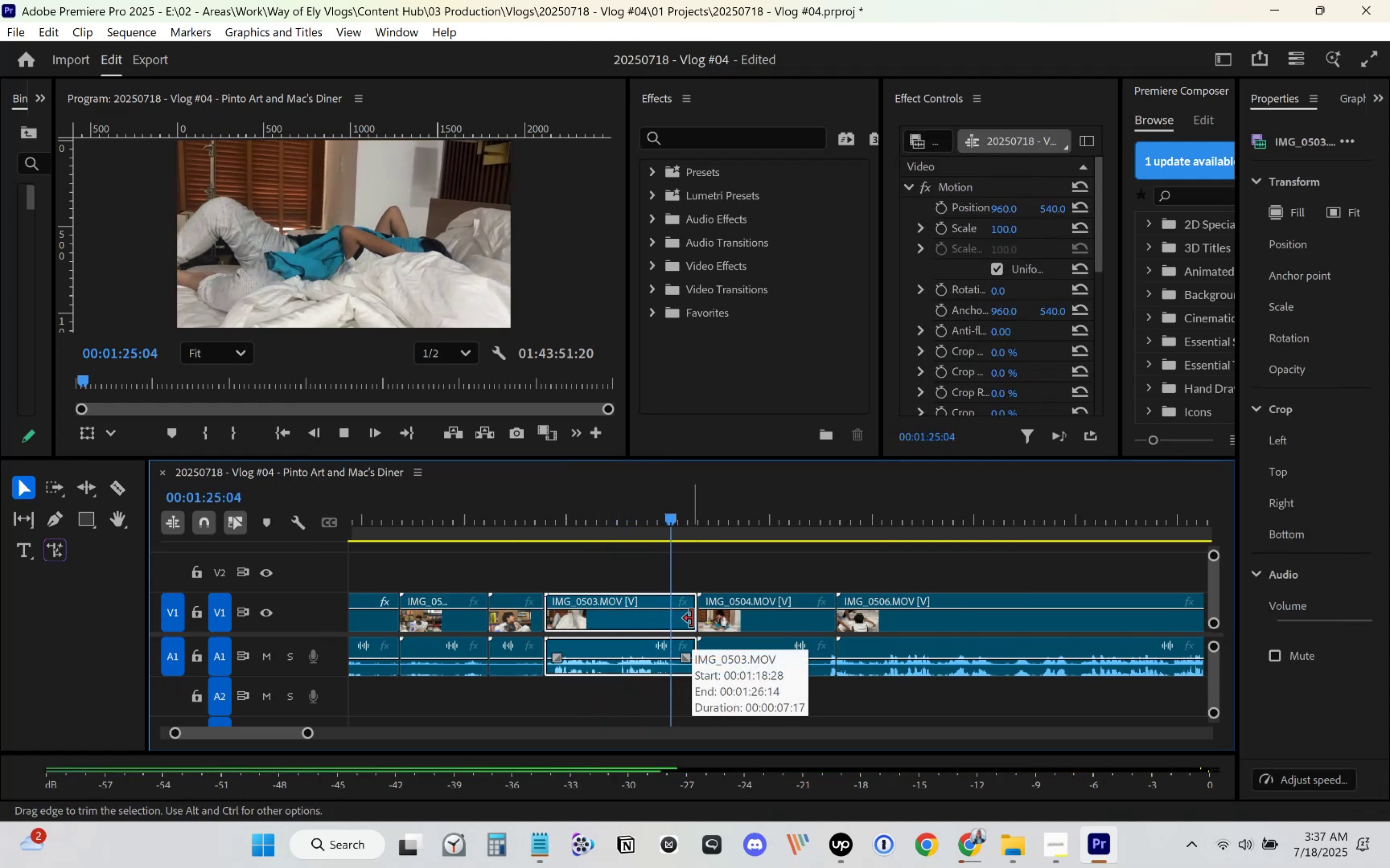 
key(Space)
 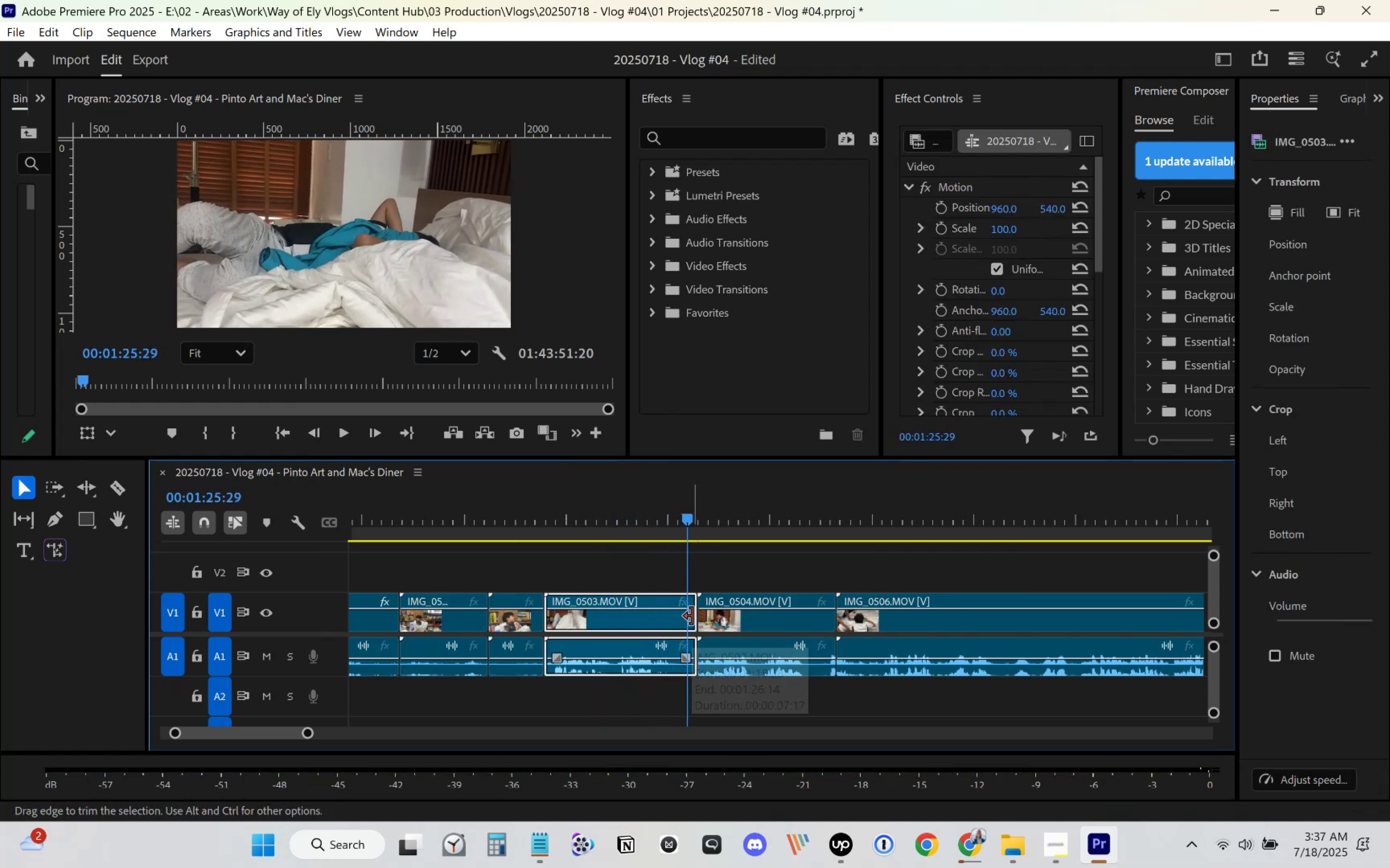 
left_click_drag(start_coordinate=[692, 616], to_coordinate=[684, 621])
 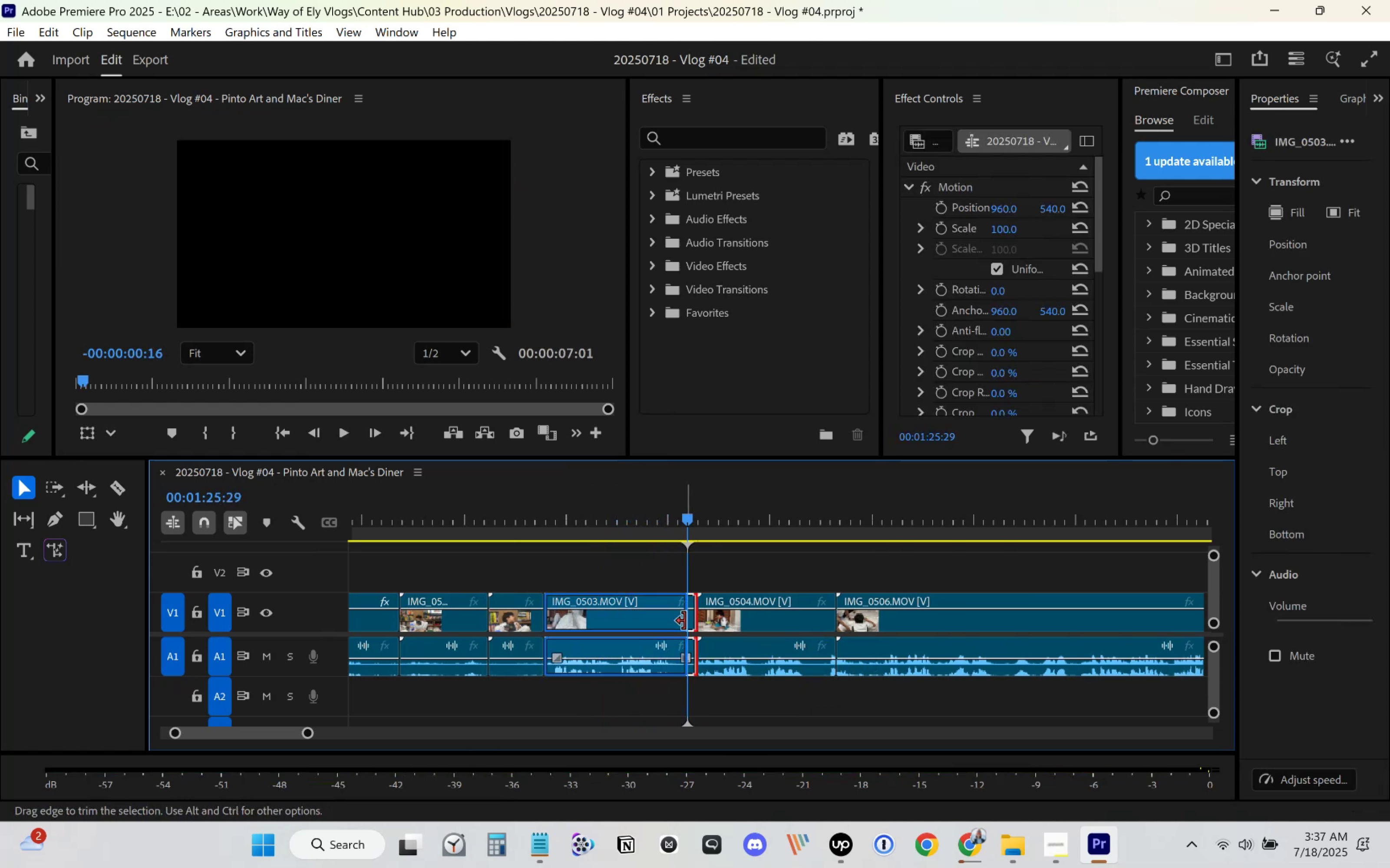 
key(Space)
 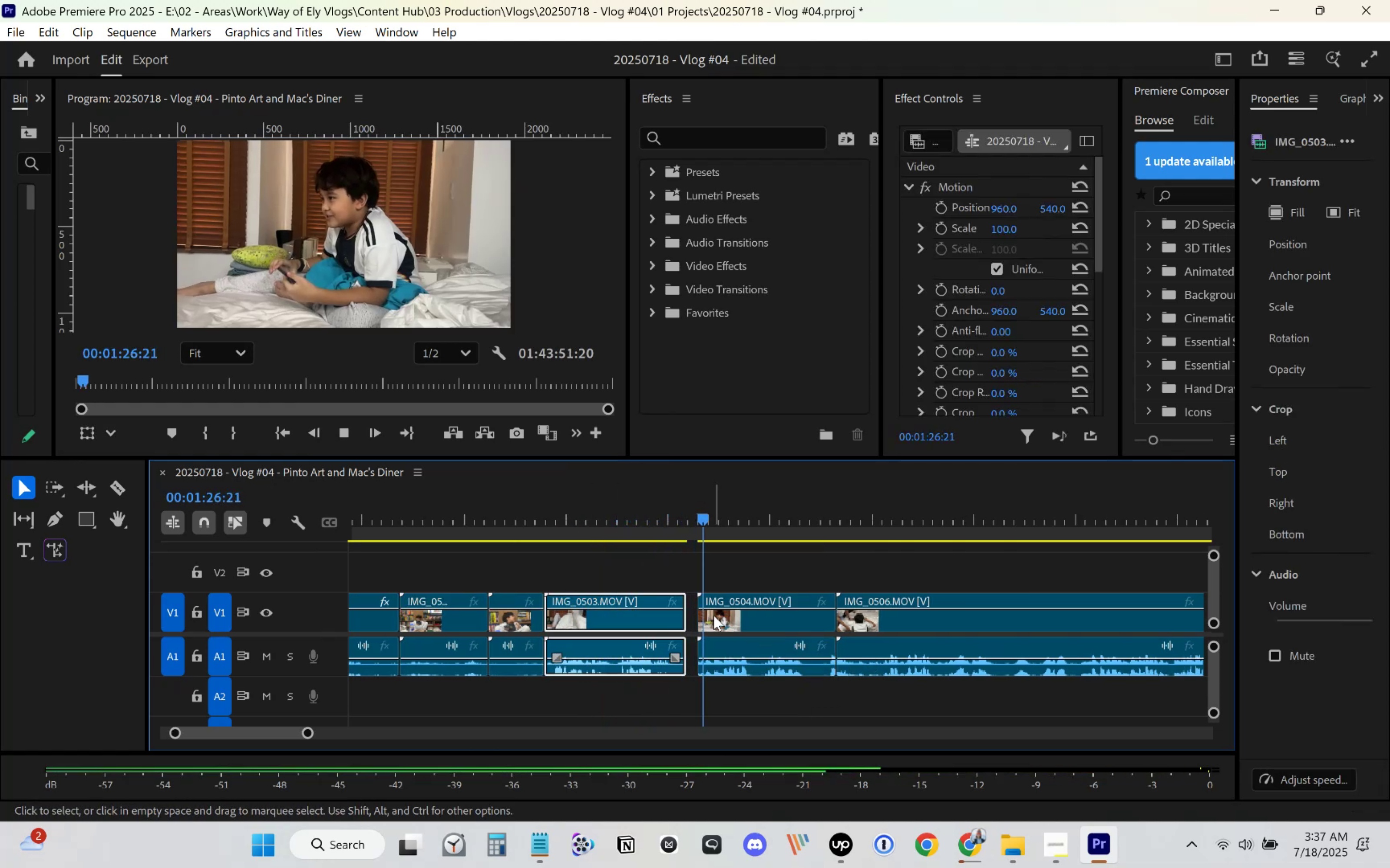 
left_click_drag(start_coordinate=[727, 618], to_coordinate=[720, 618])
 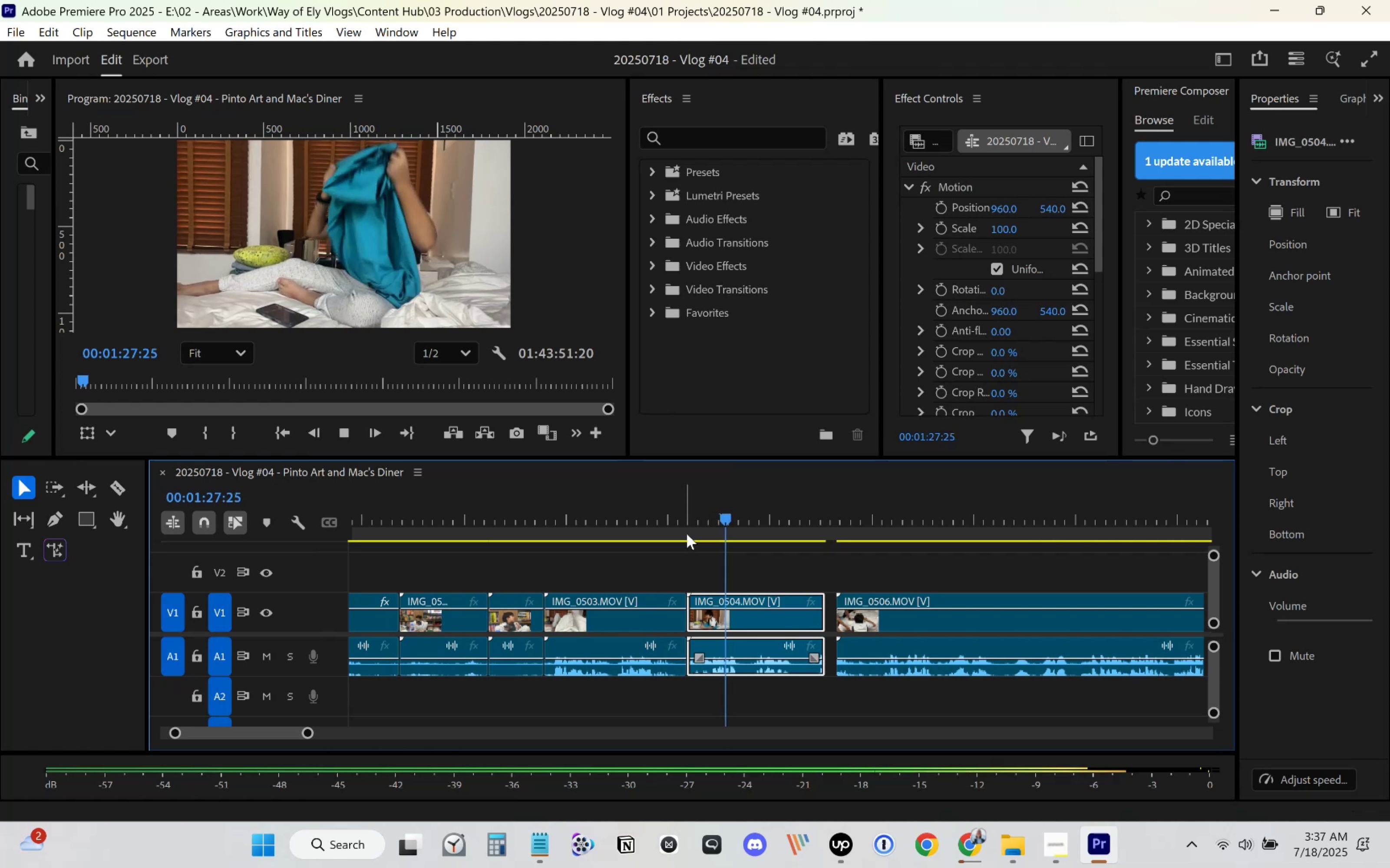 
left_click([677, 525])
 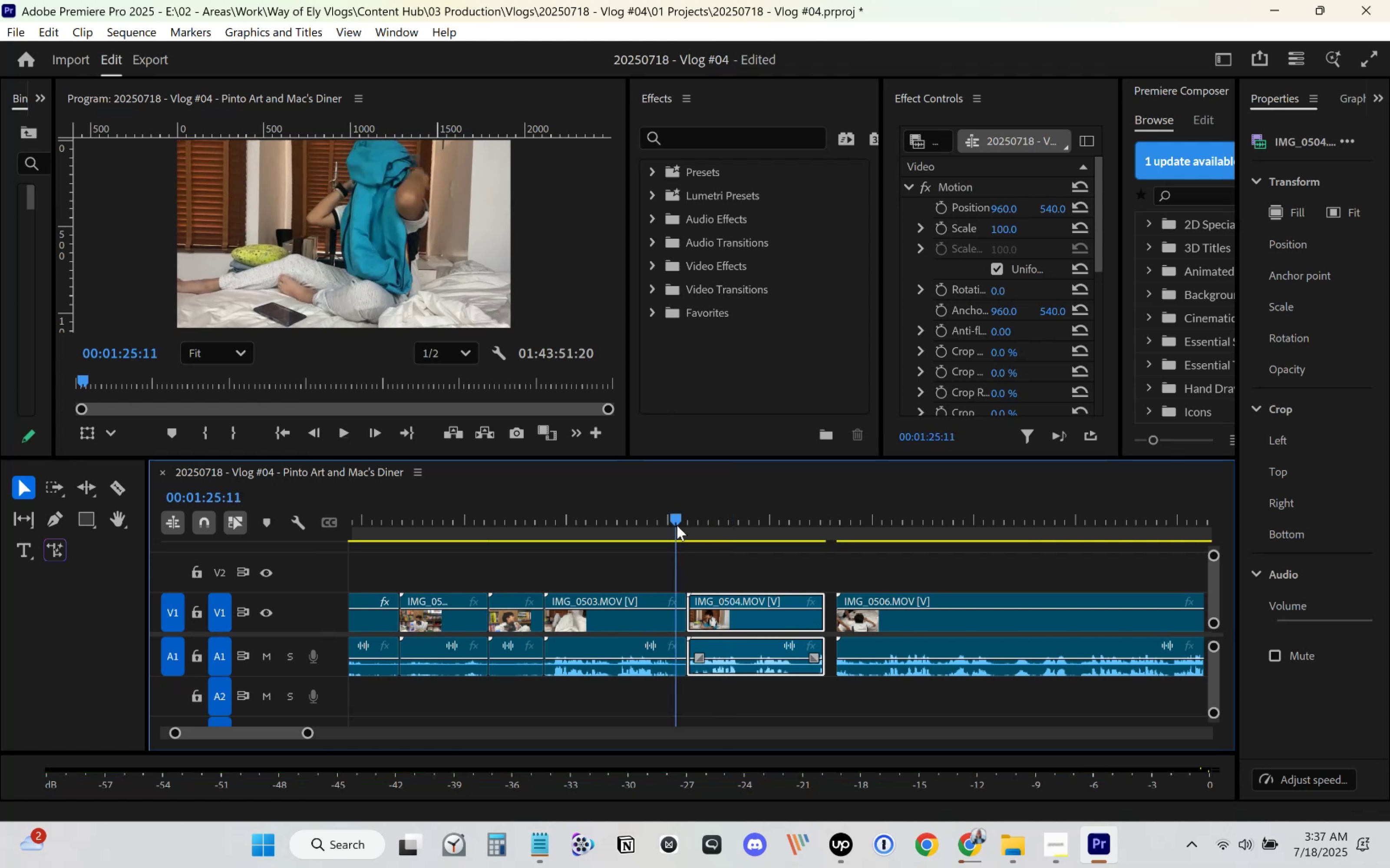 
key(Space)
 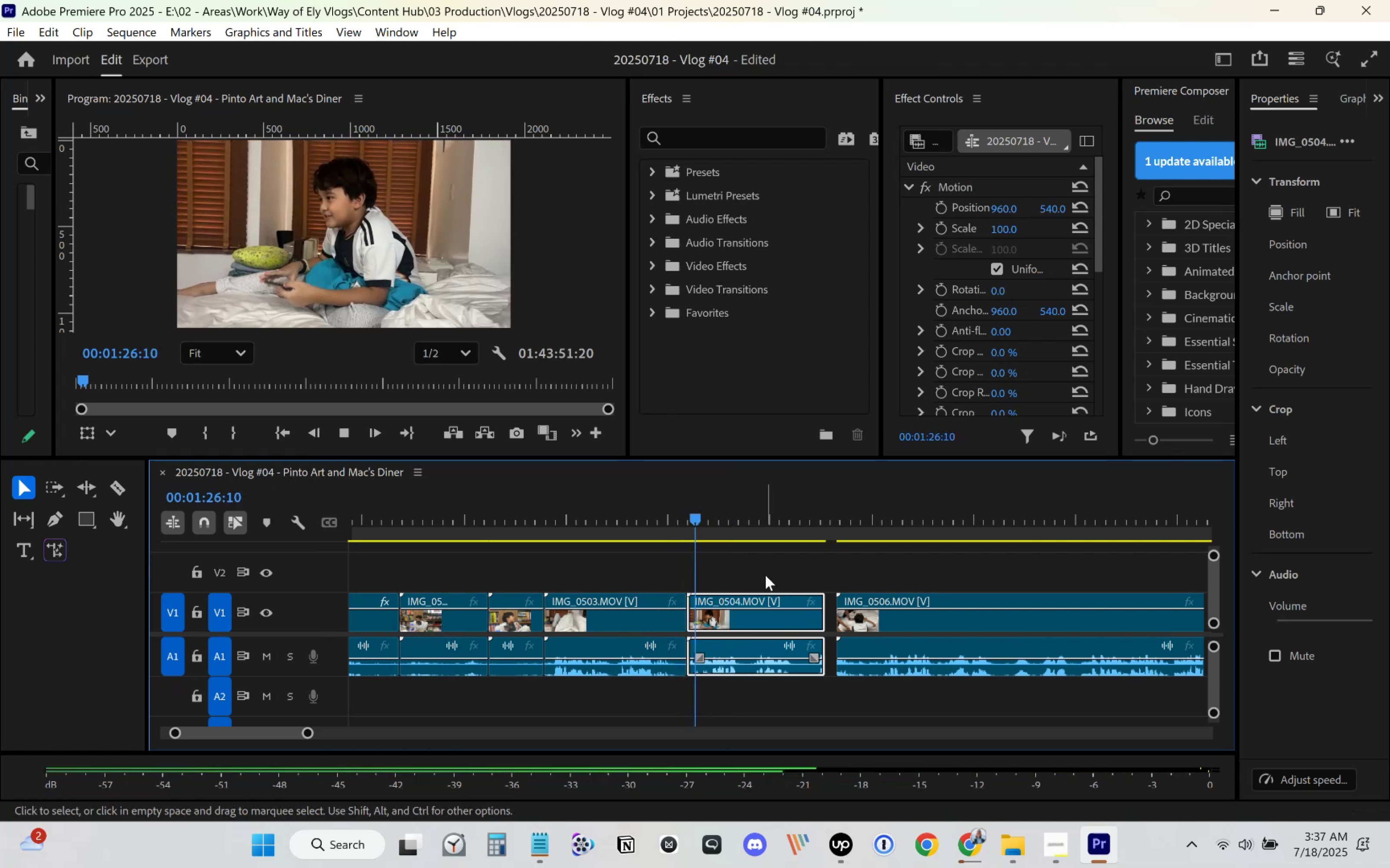 
scroll: coordinate [766, 606], scroll_direction: down, amount: 3.0
 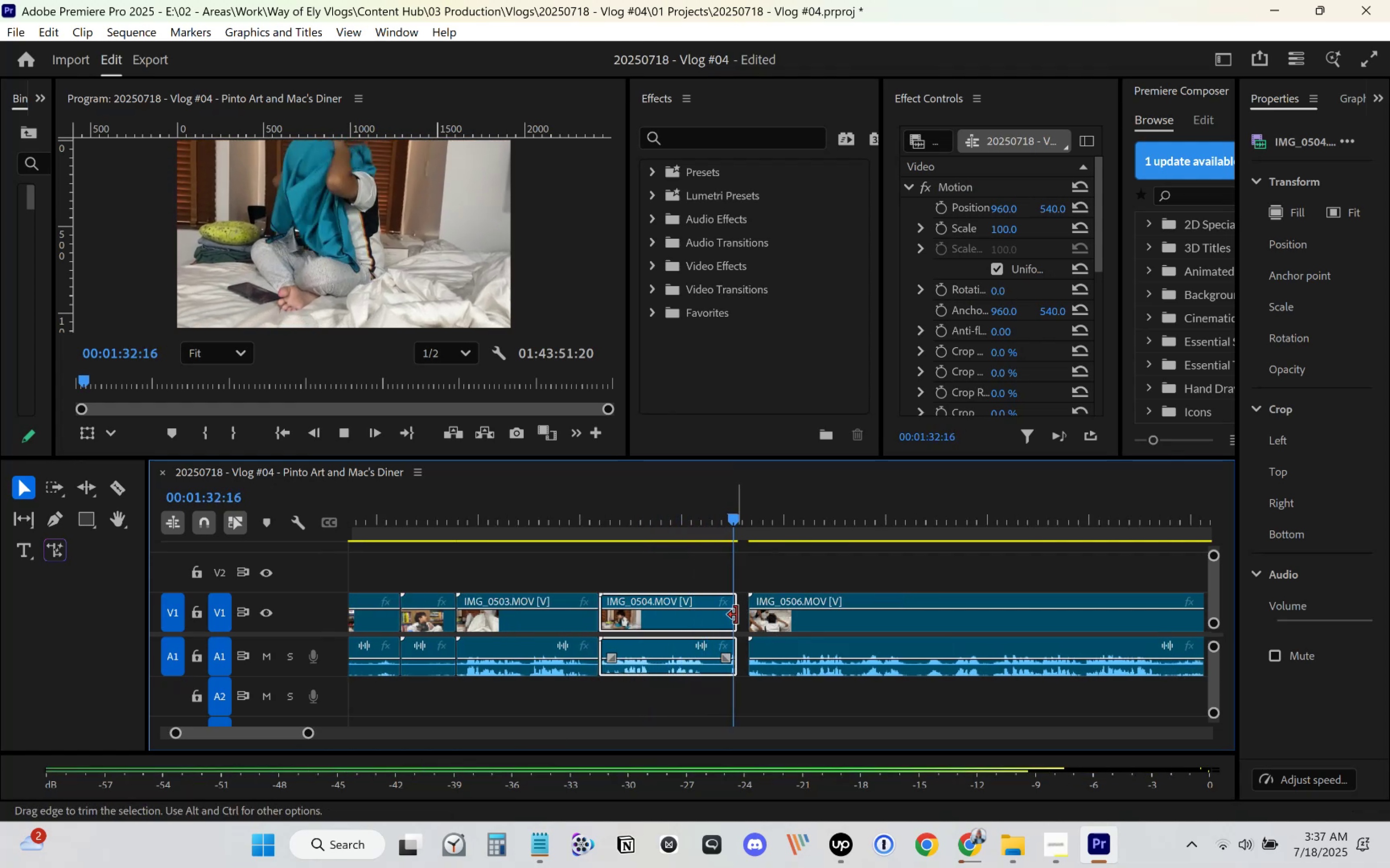 
wait(5.85)
 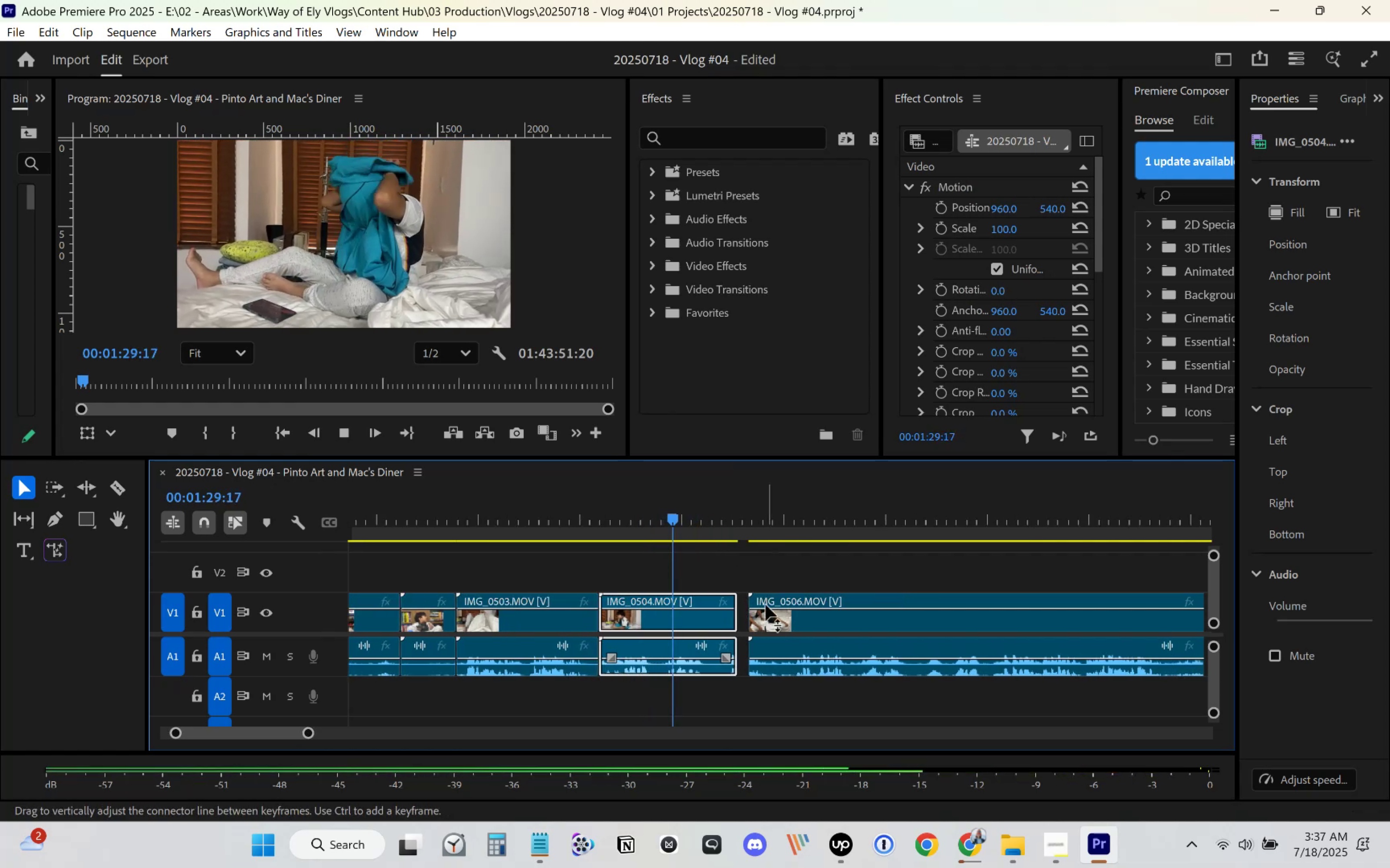 
left_click([741, 621])
 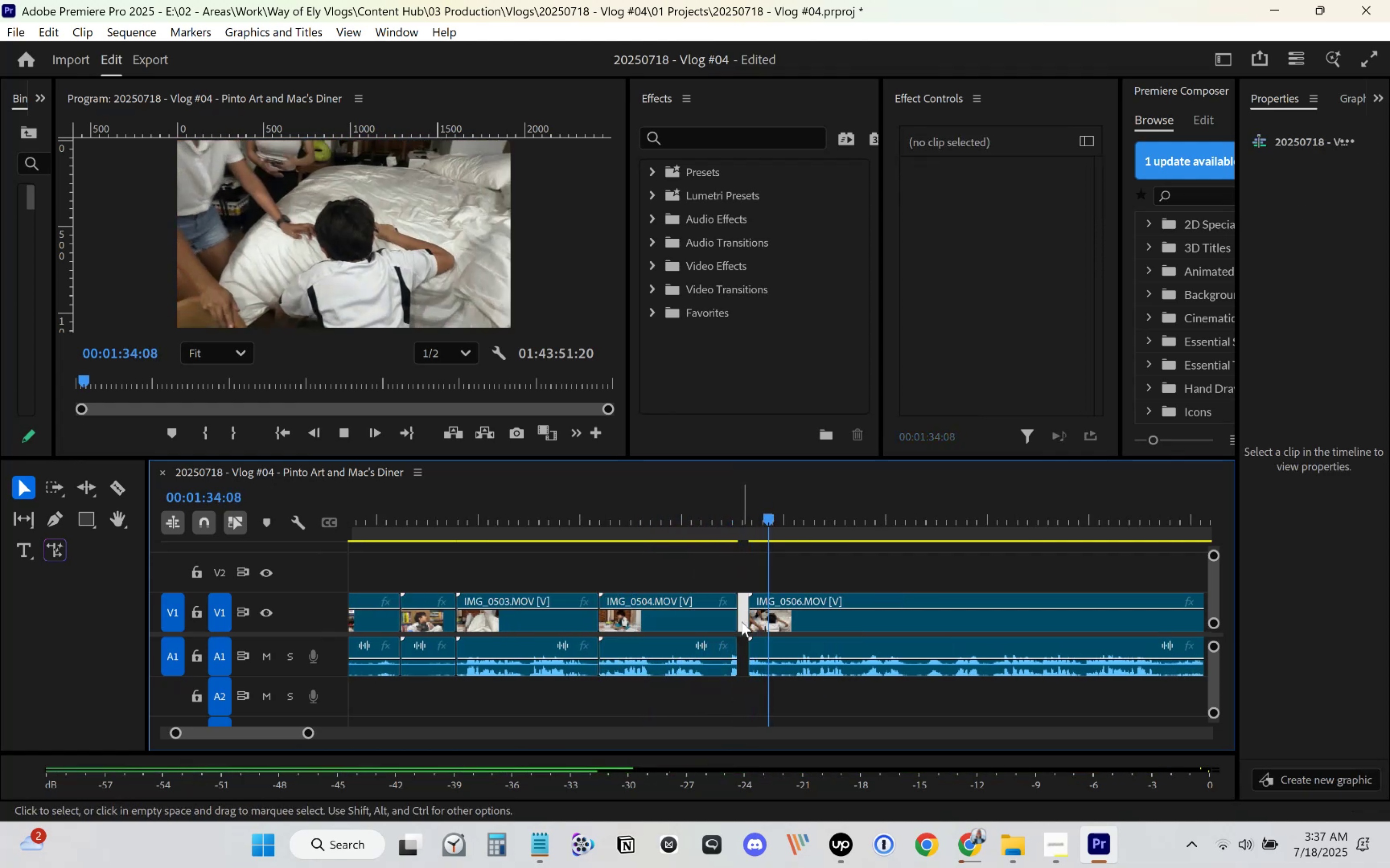 
key(Delete)
 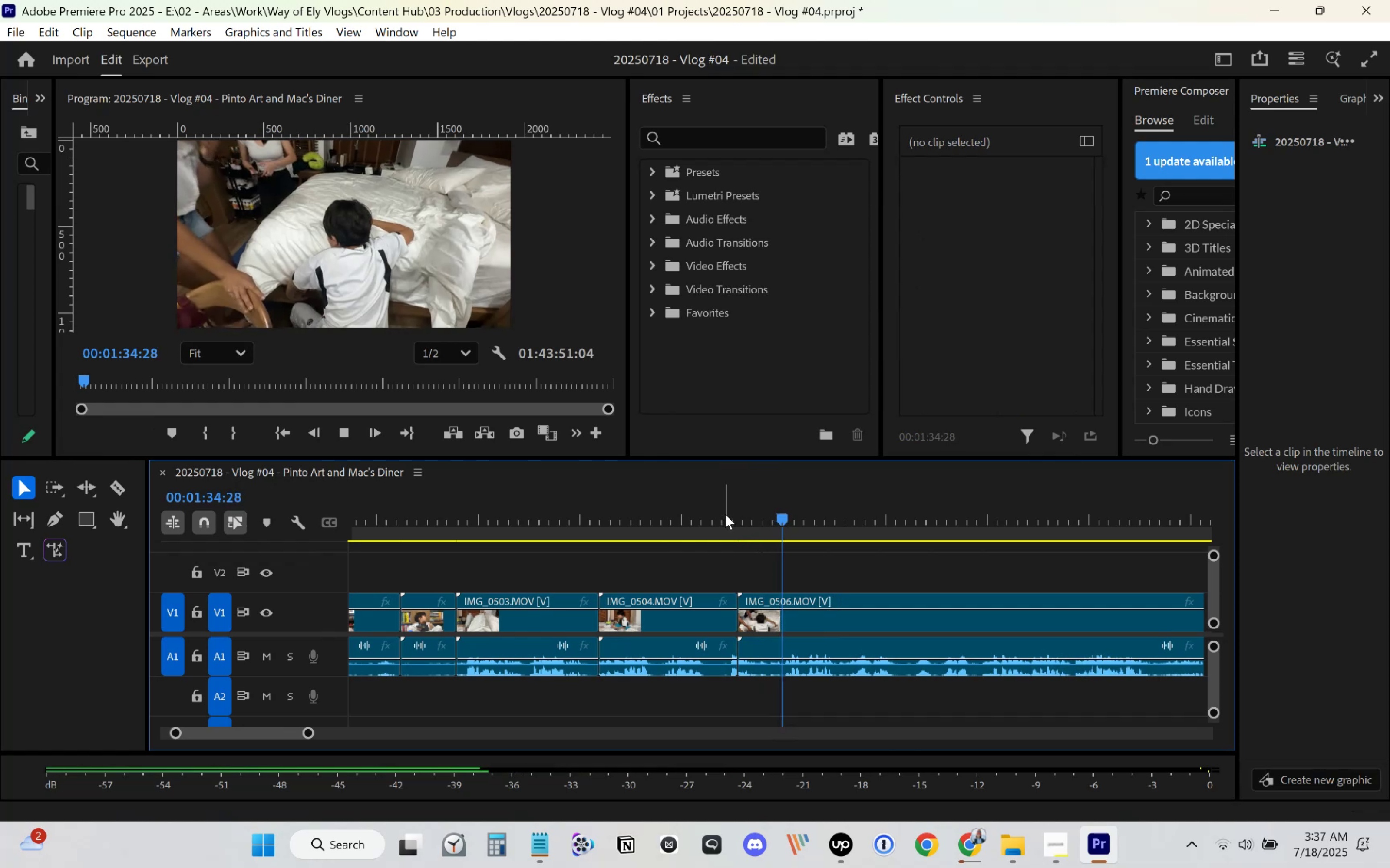 
key(Space)
 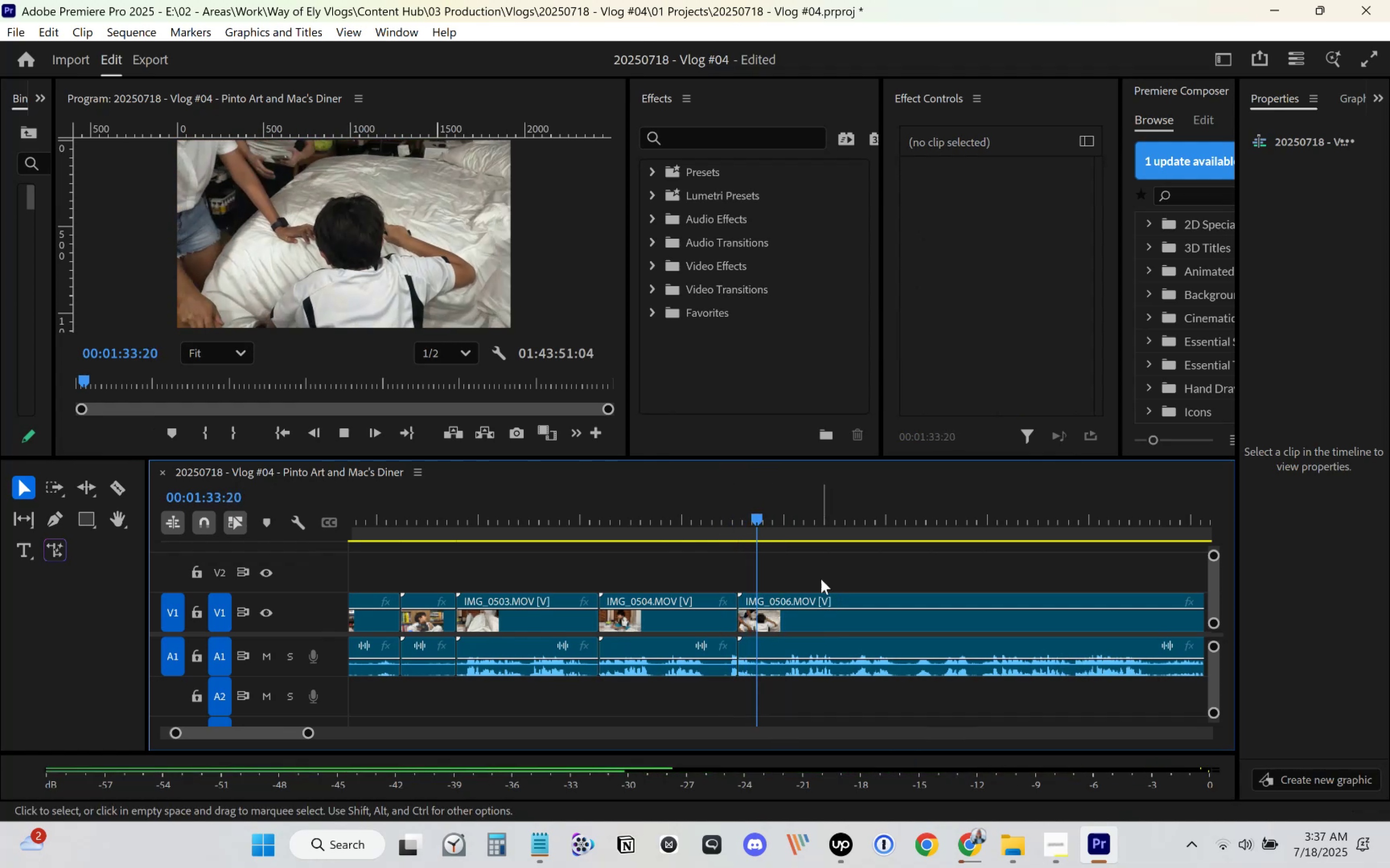 
scroll: coordinate [829, 585], scroll_direction: down, amount: 3.0
 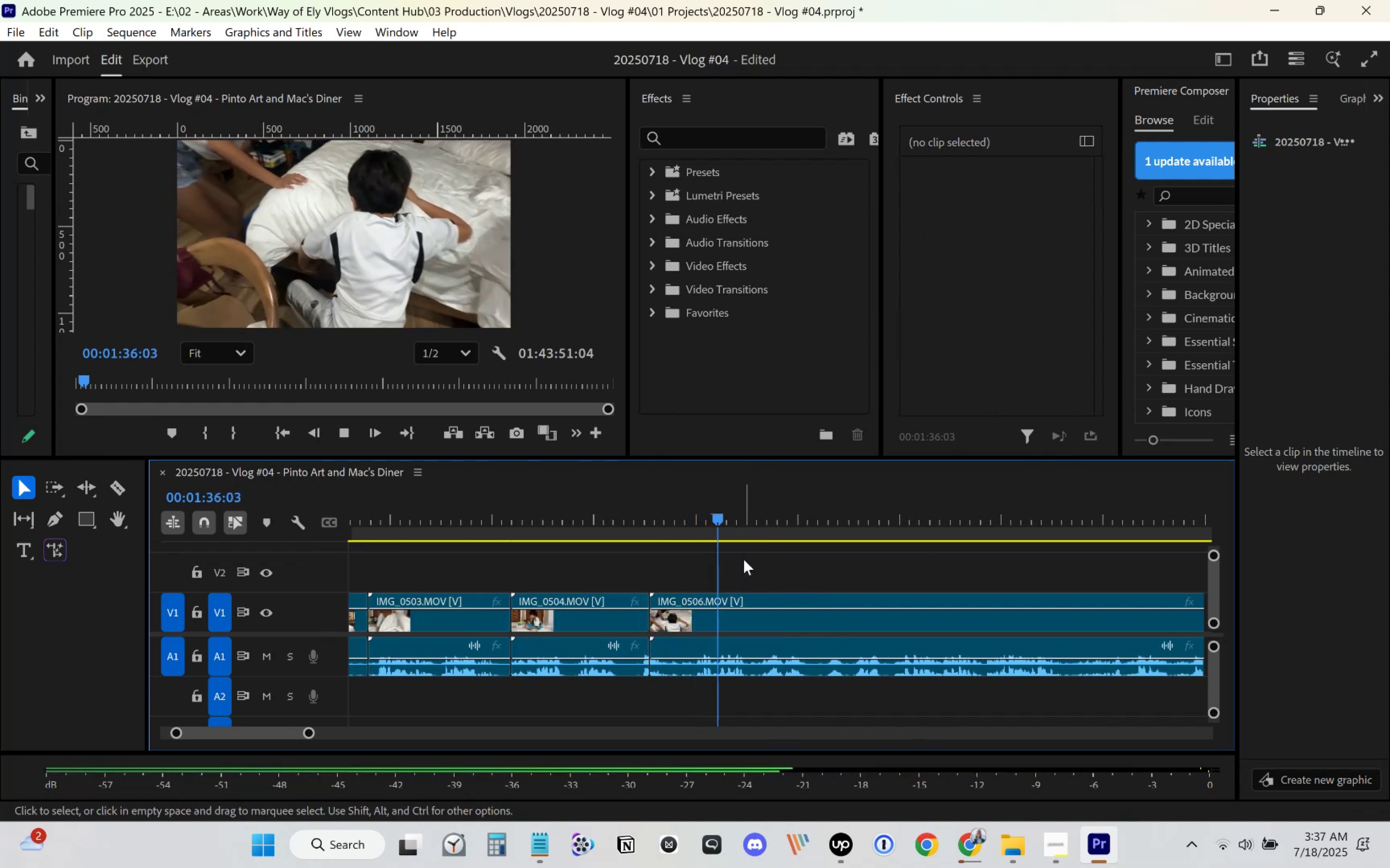 
left_click([639, 522])
 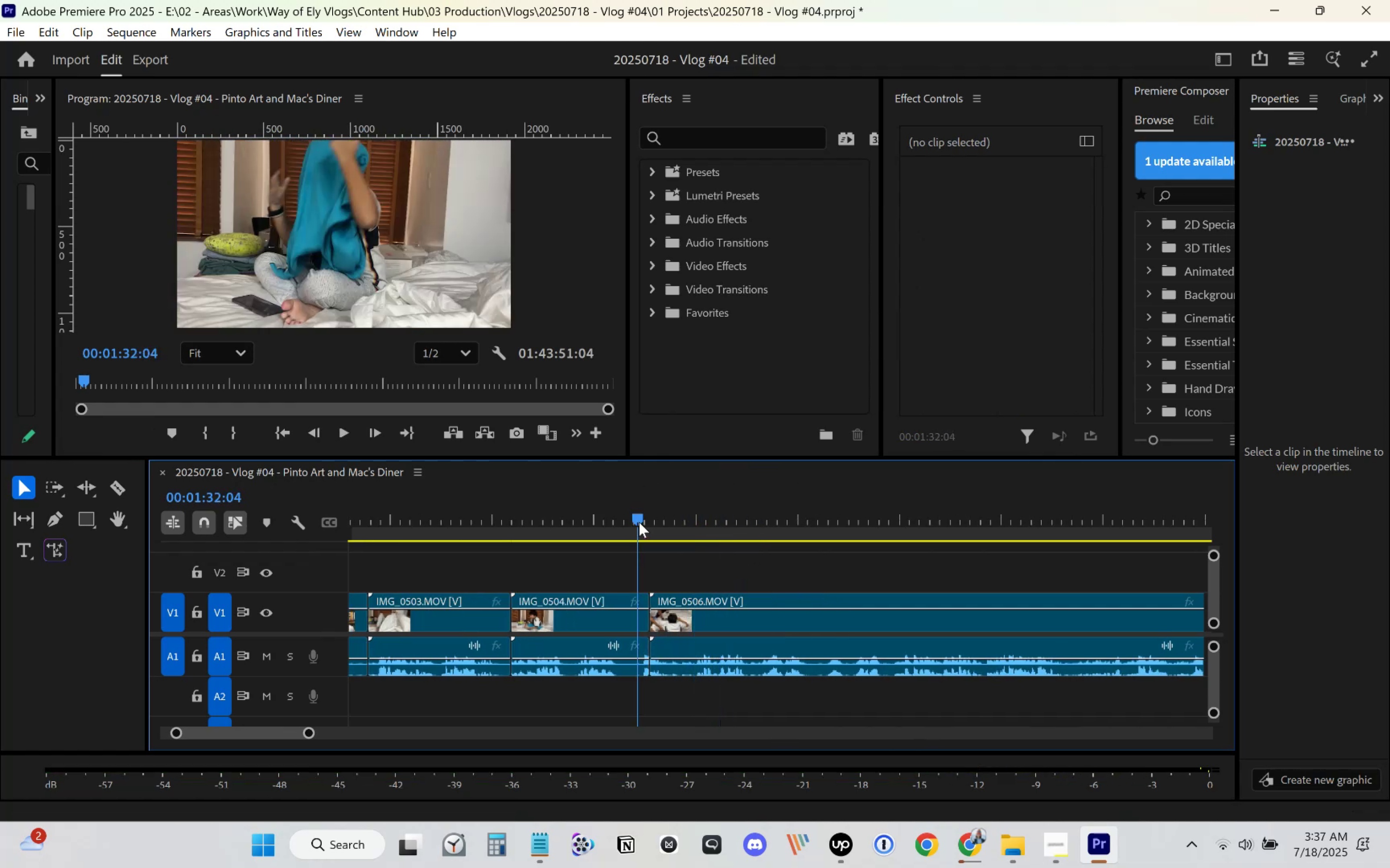 
key(Space)
 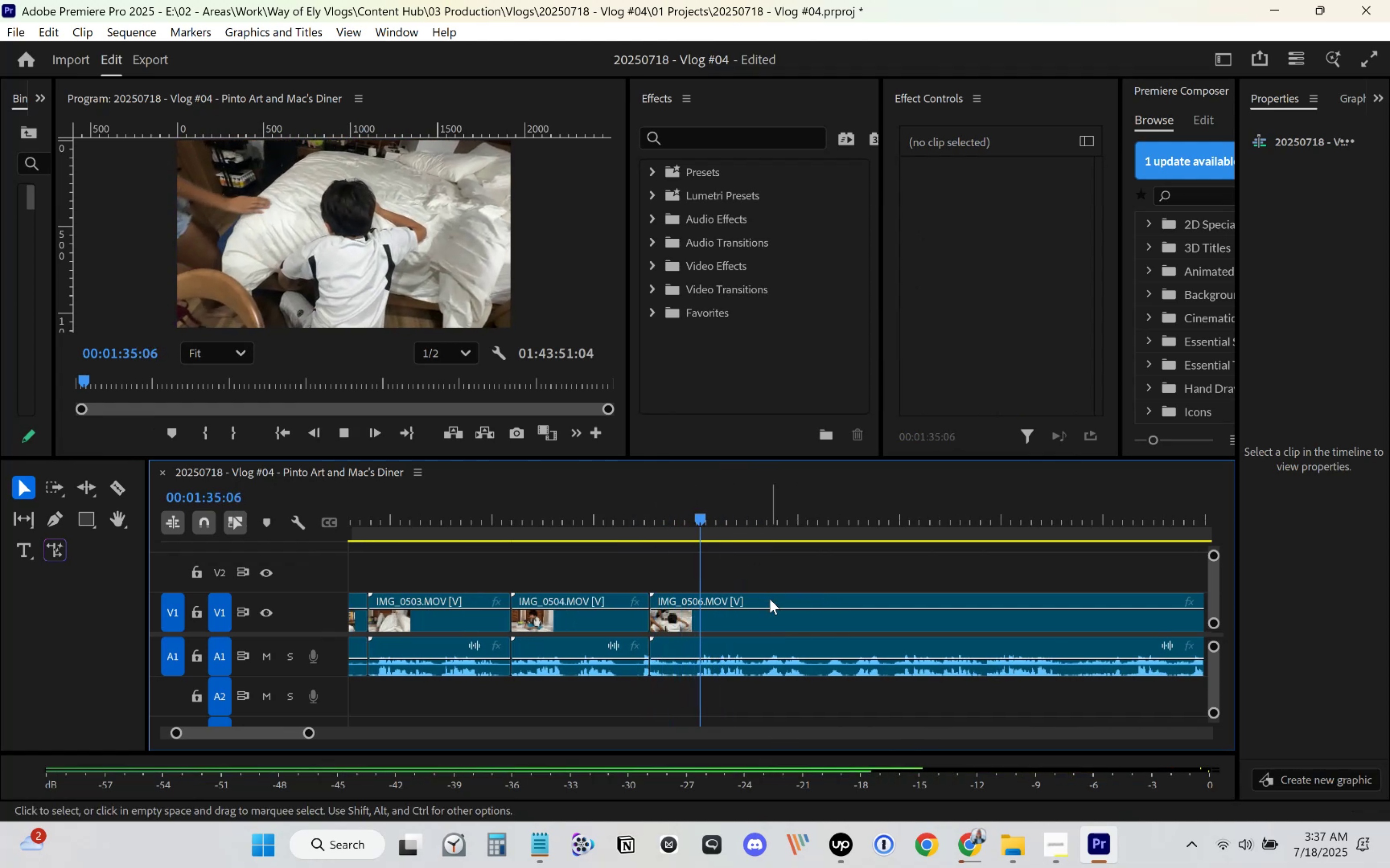 
scroll: coordinate [852, 608], scroll_direction: down, amount: 3.0
 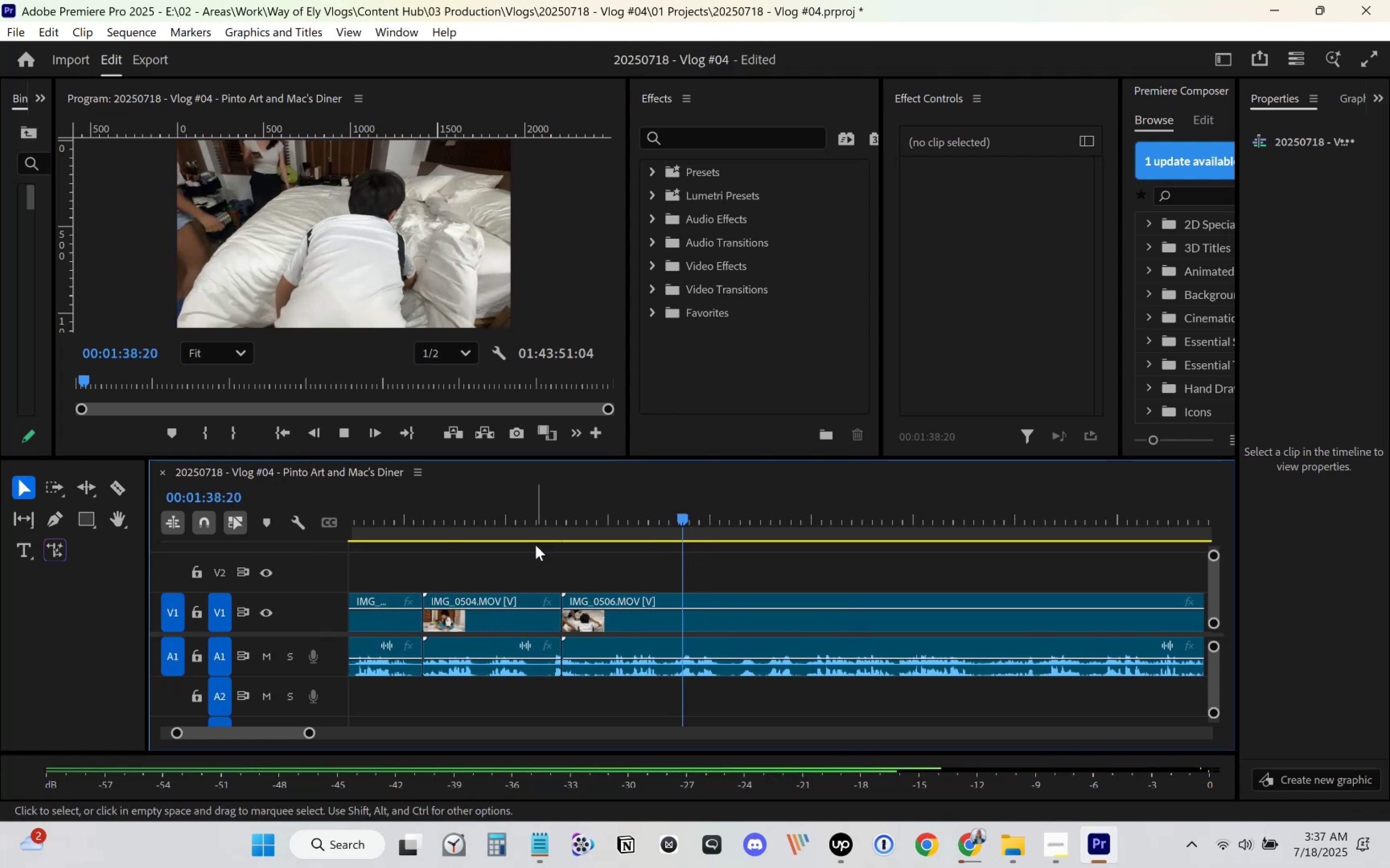 
left_click([550, 525])
 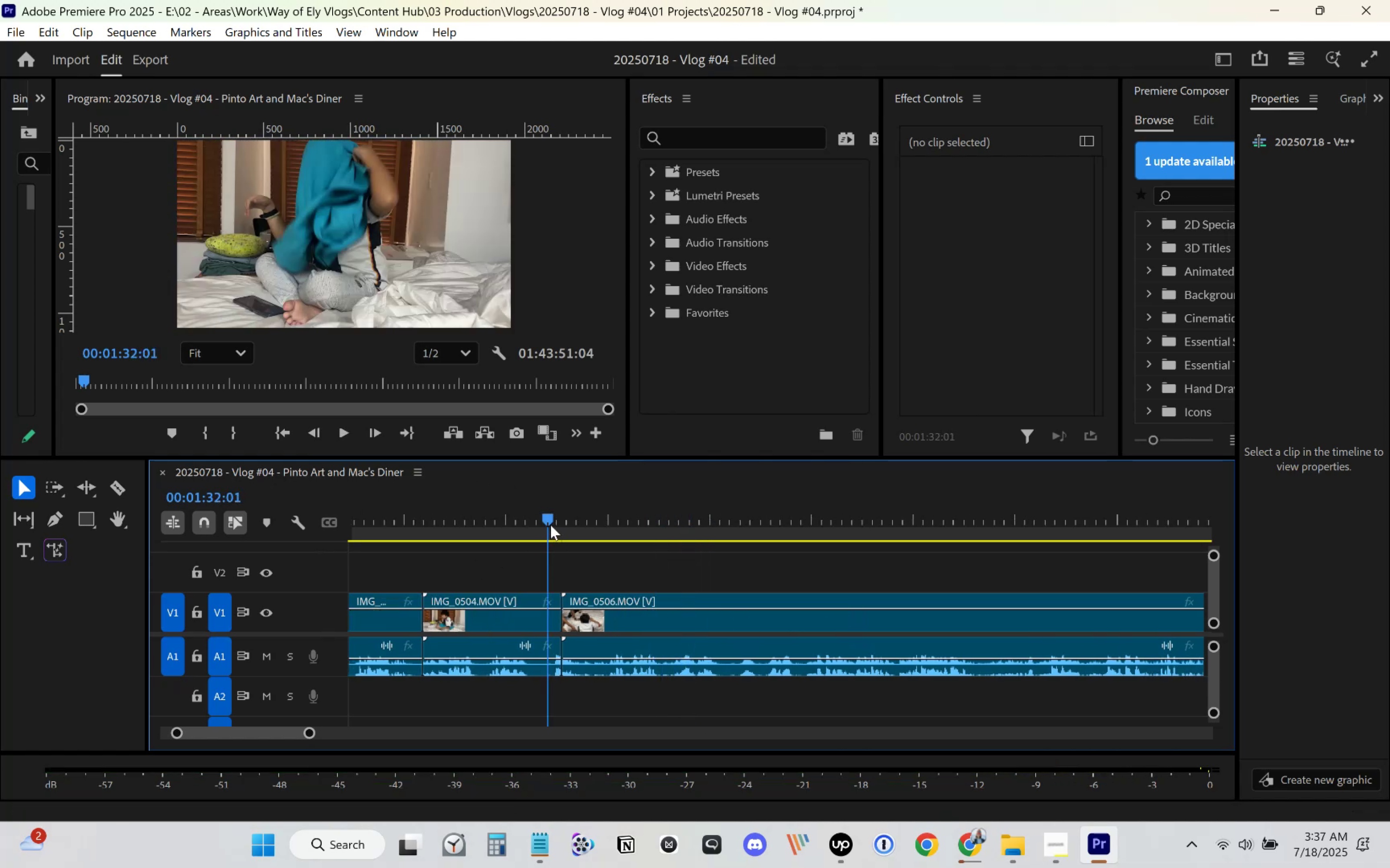 
key(Control+S)
 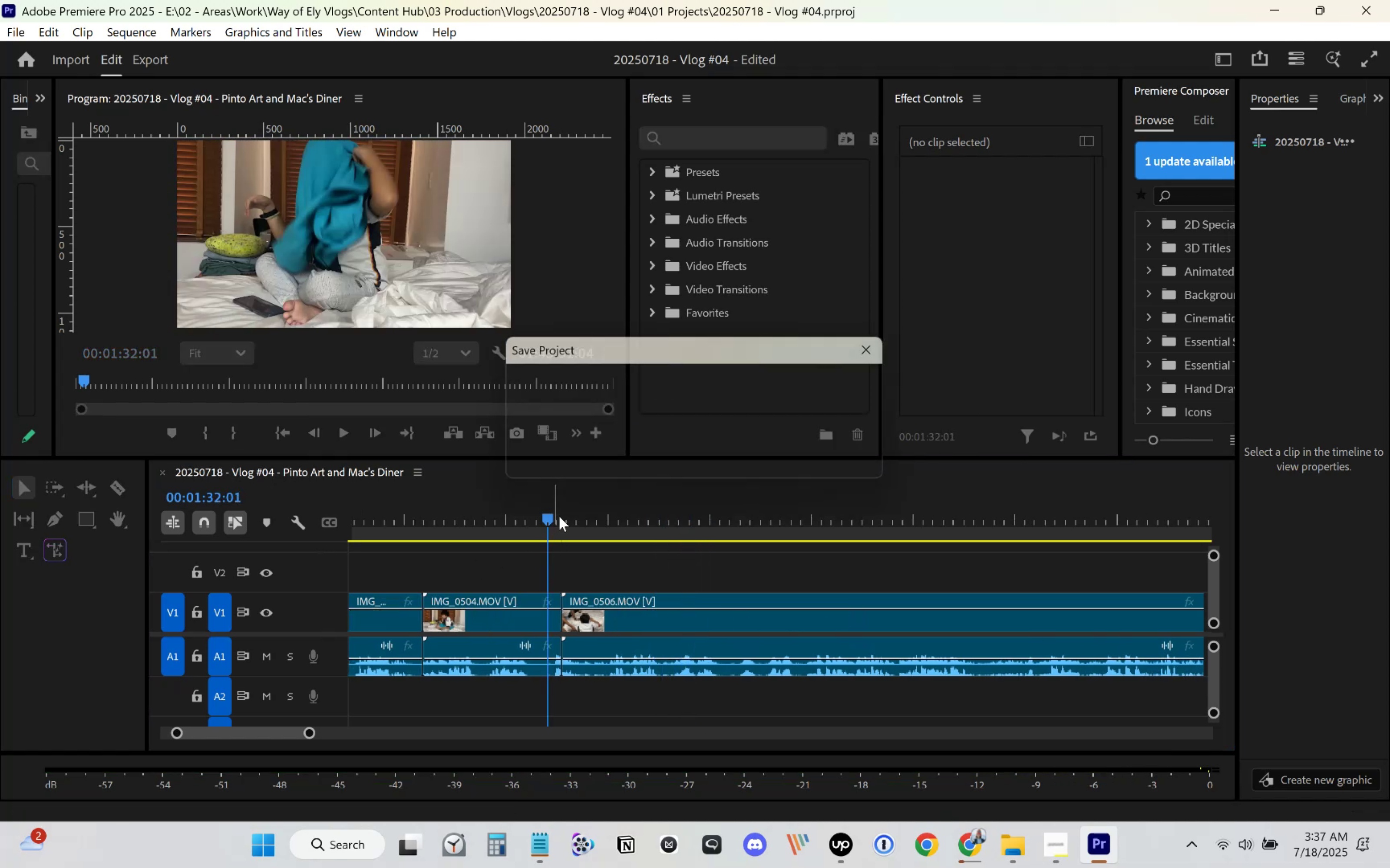 
key(Space)
 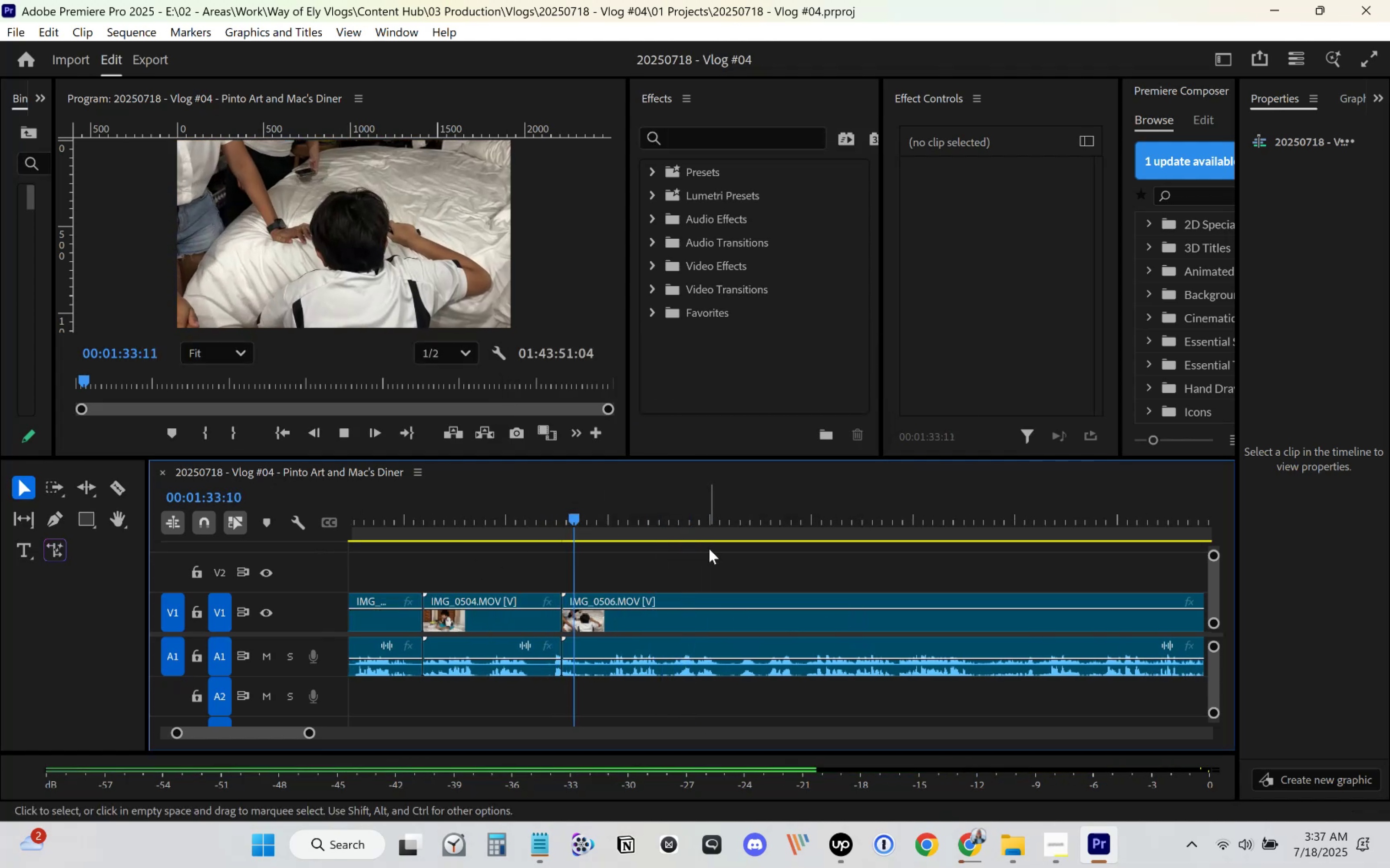 
left_click([546, 506])
 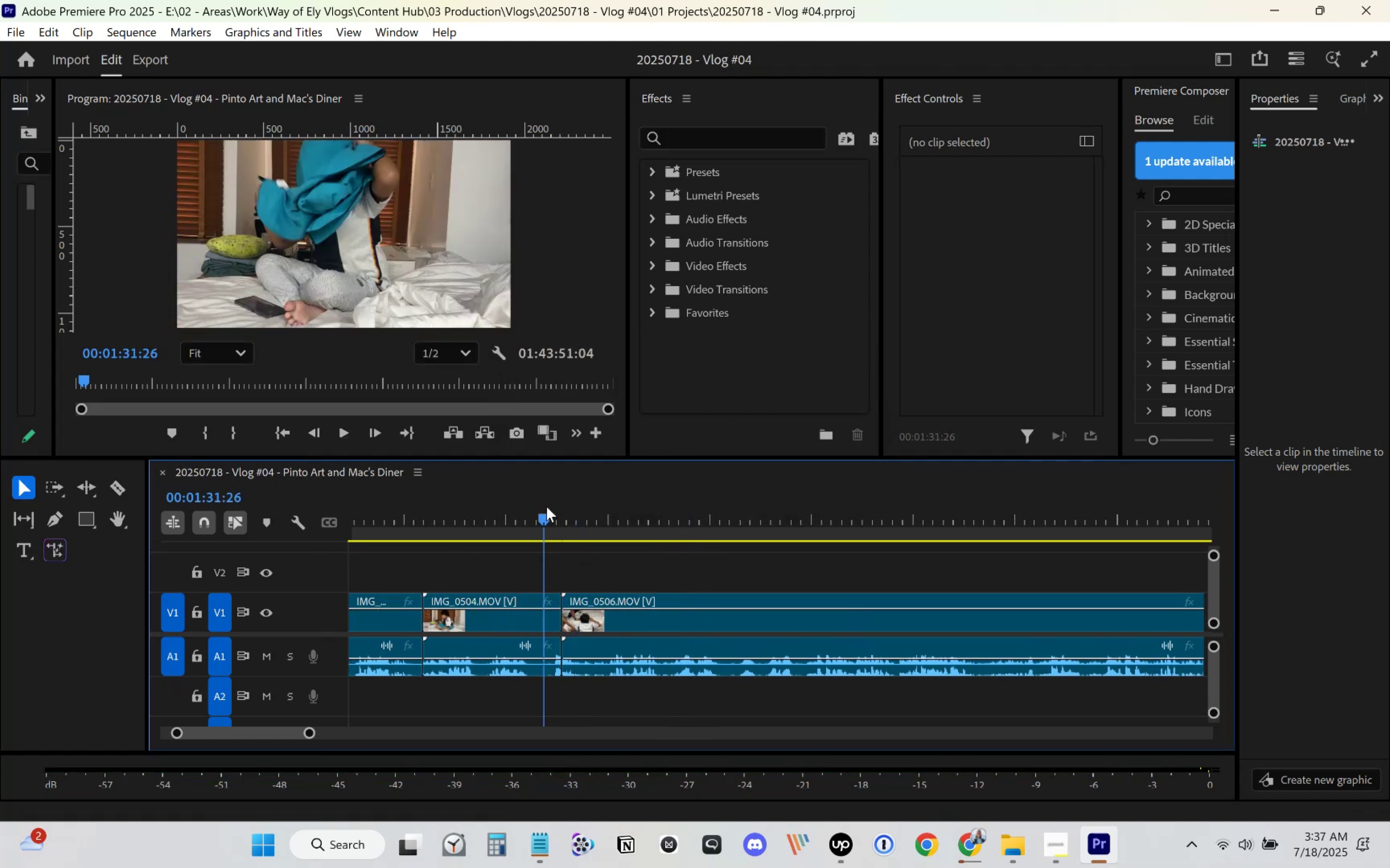 
key(Space)
 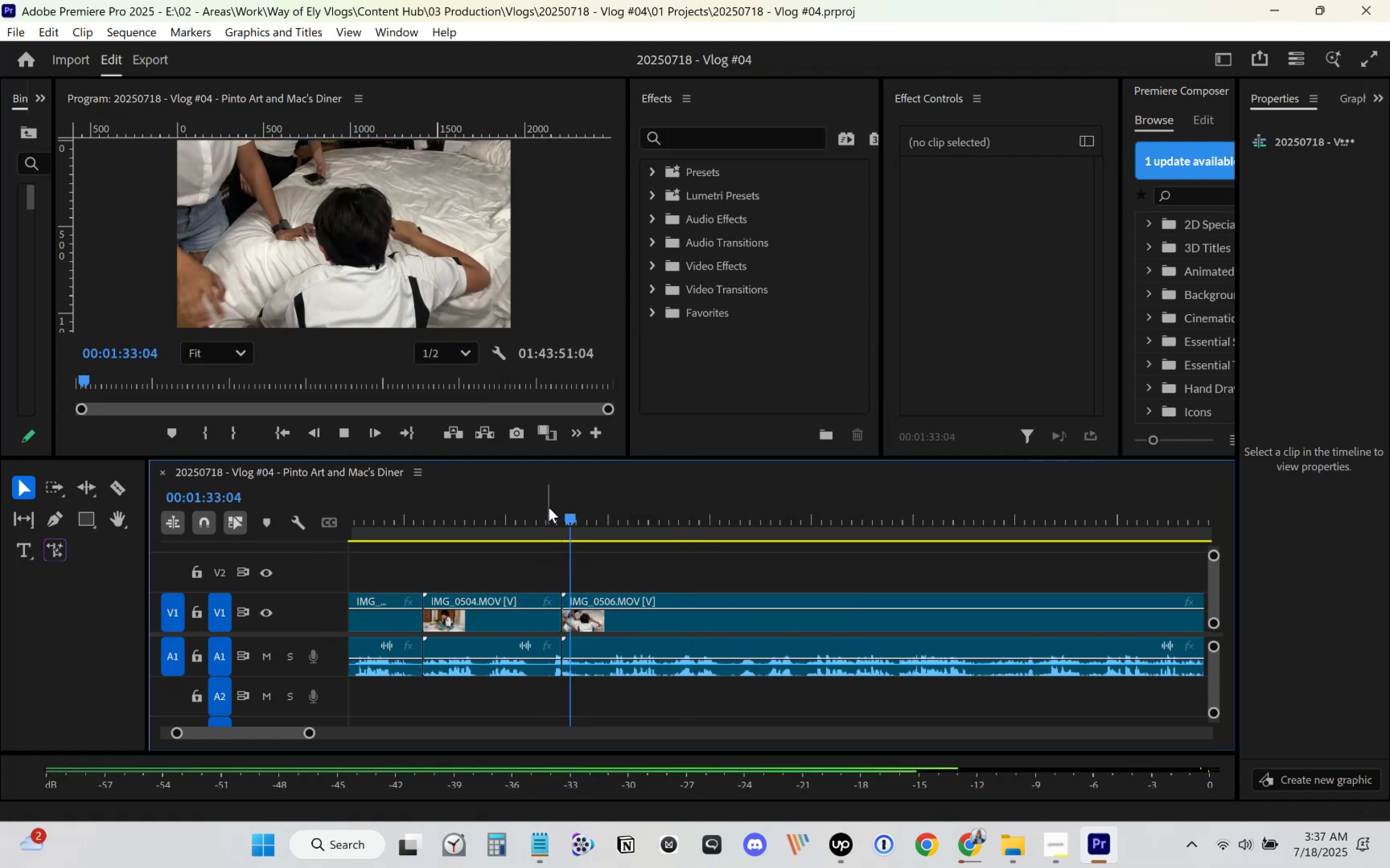 
left_click([548, 507])
 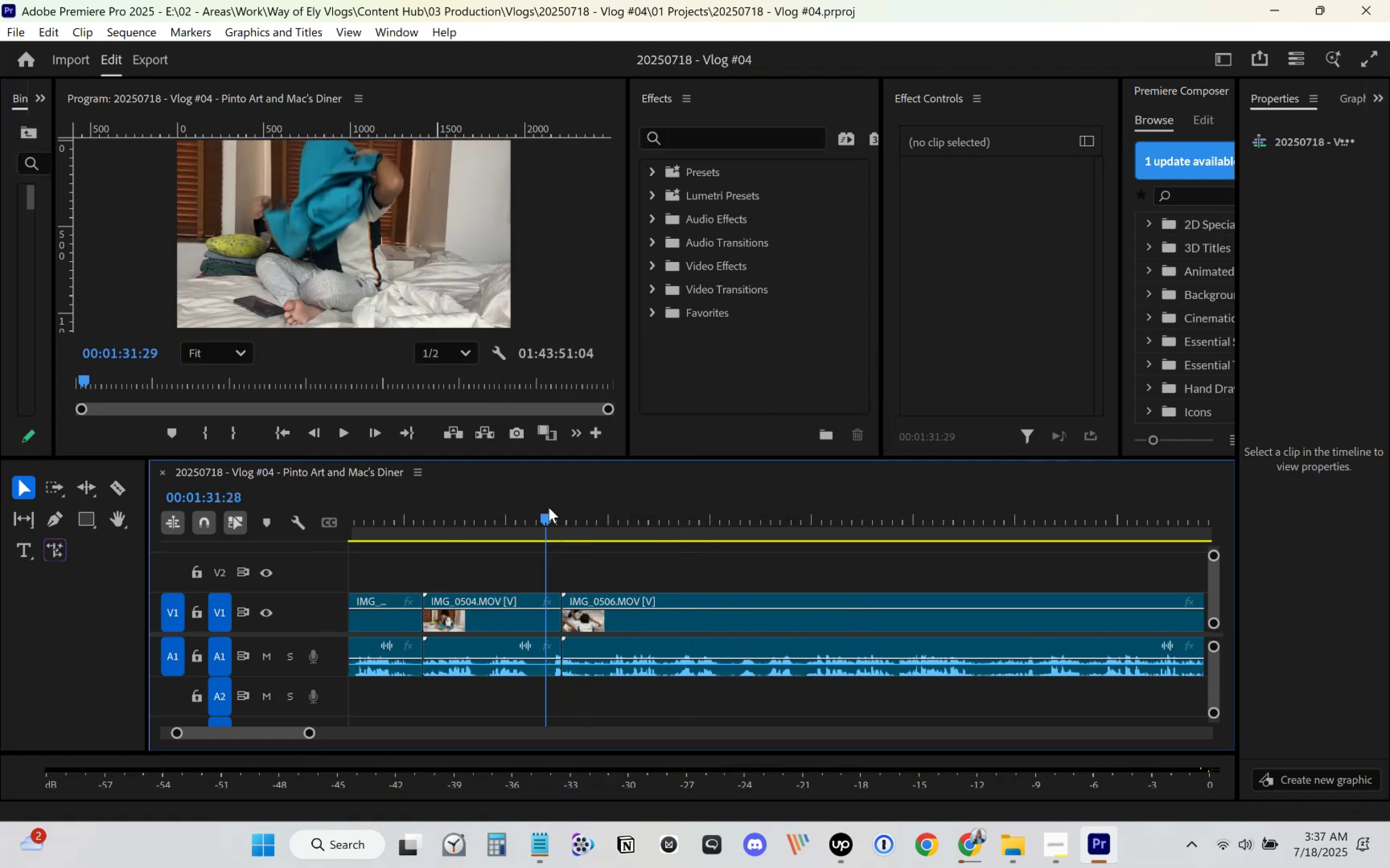 
key(Space)
 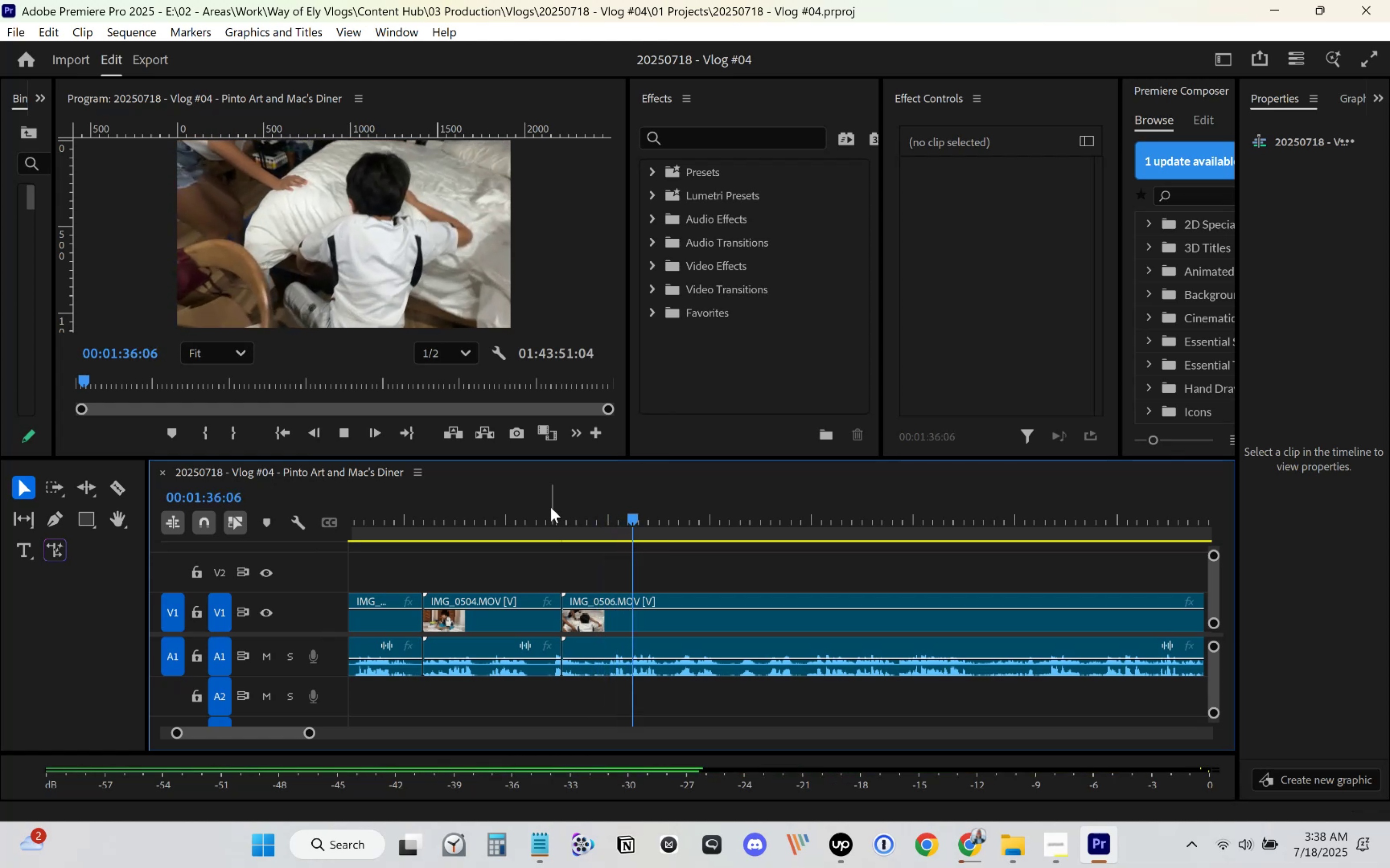 
wait(5.87)
 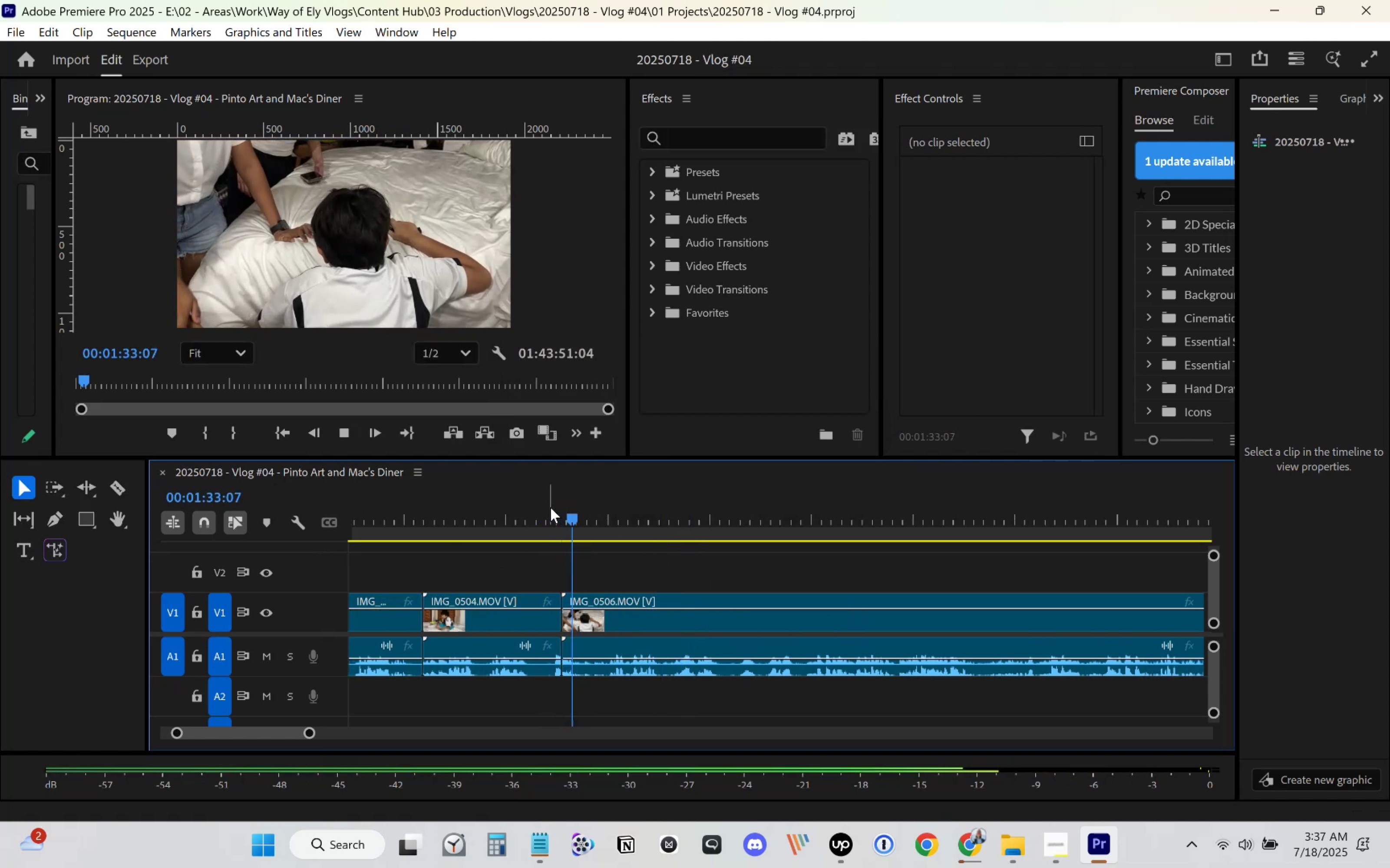 
scroll: coordinate [798, 622], scroll_direction: down, amount: 7.0
 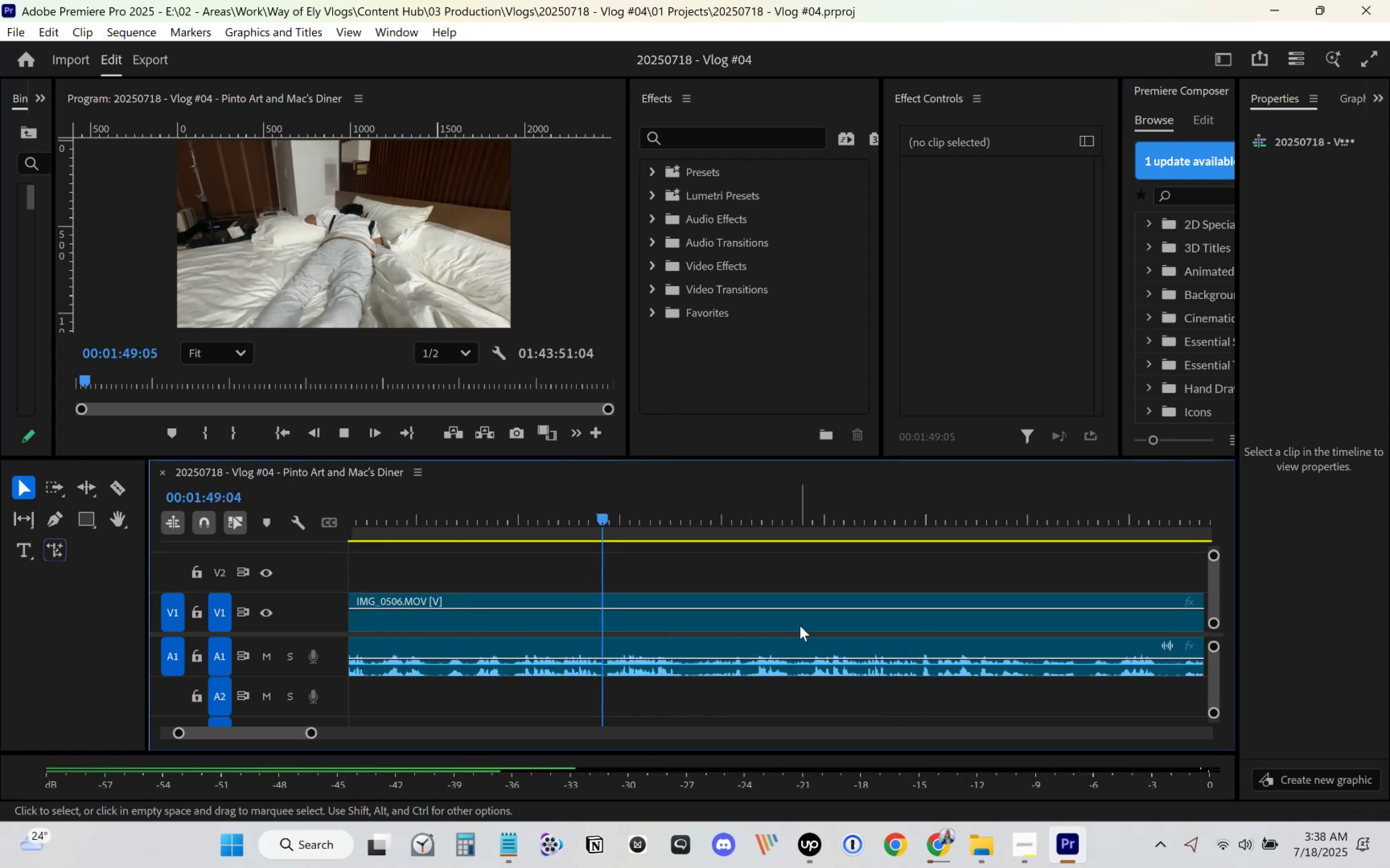 
scroll: coordinate [799, 626], scroll_direction: down, amount: 3.0
 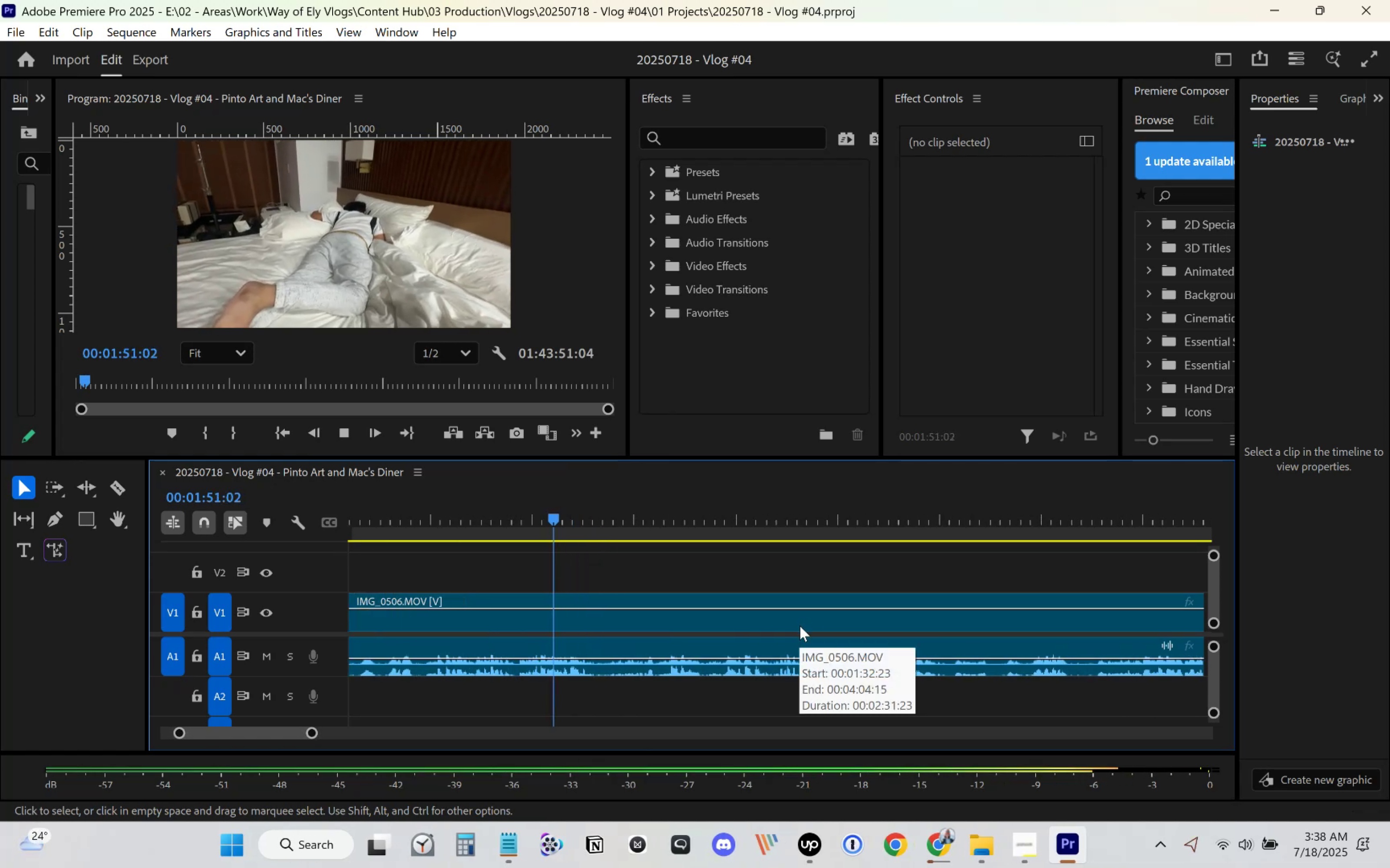 
key(C)
 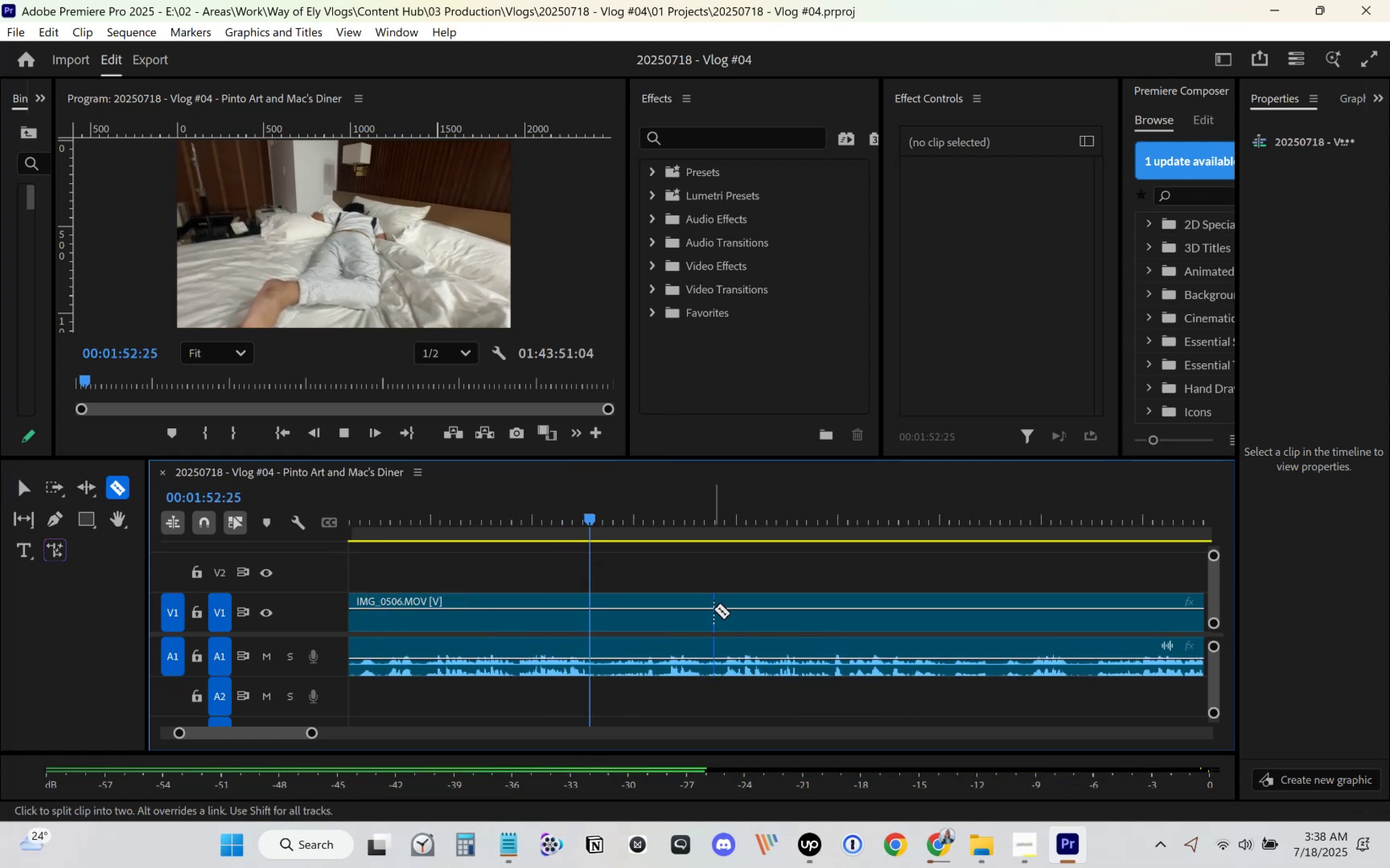 
scroll: coordinate [713, 609], scroll_direction: down, amount: 4.0
 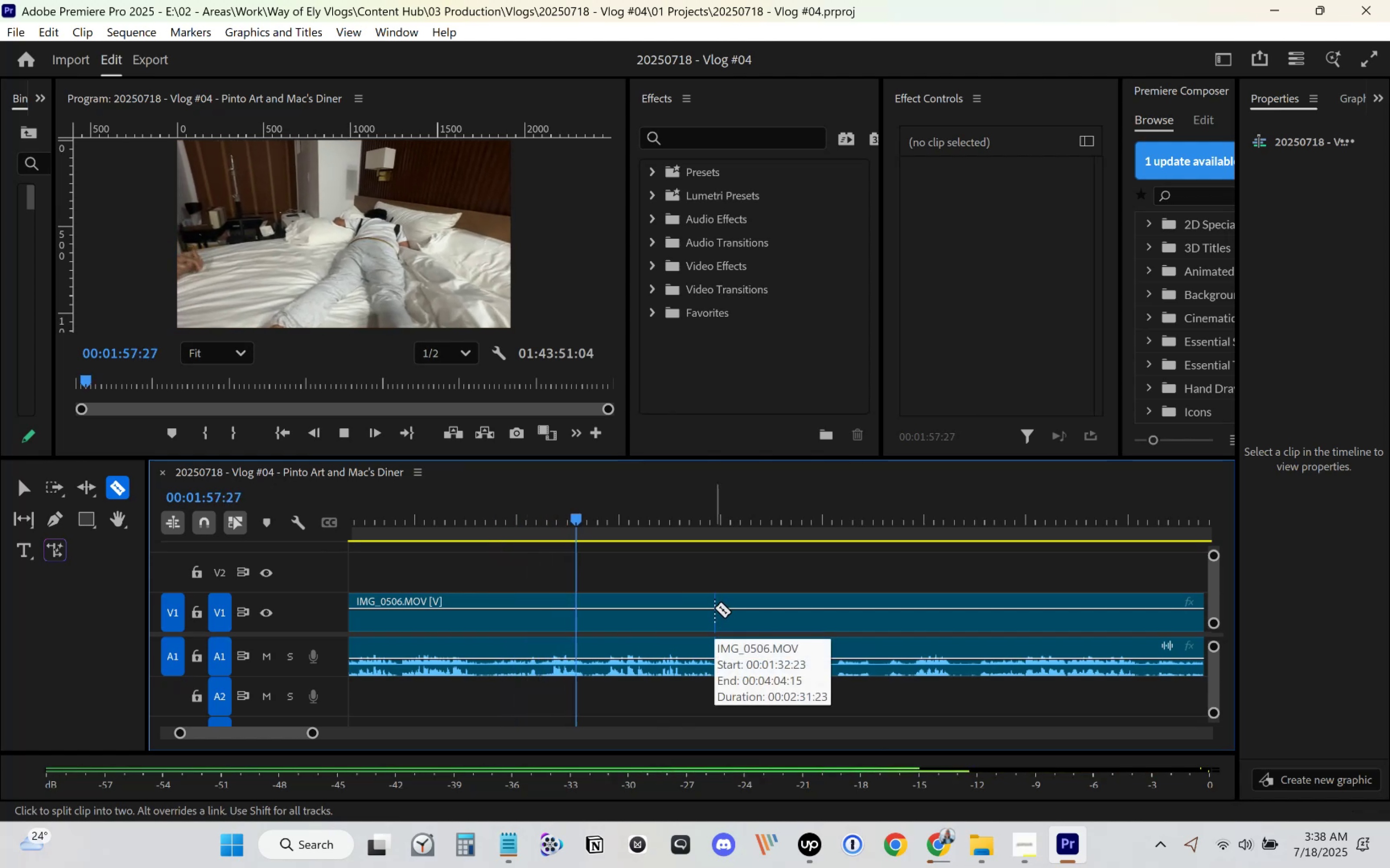 
wait(5.12)
 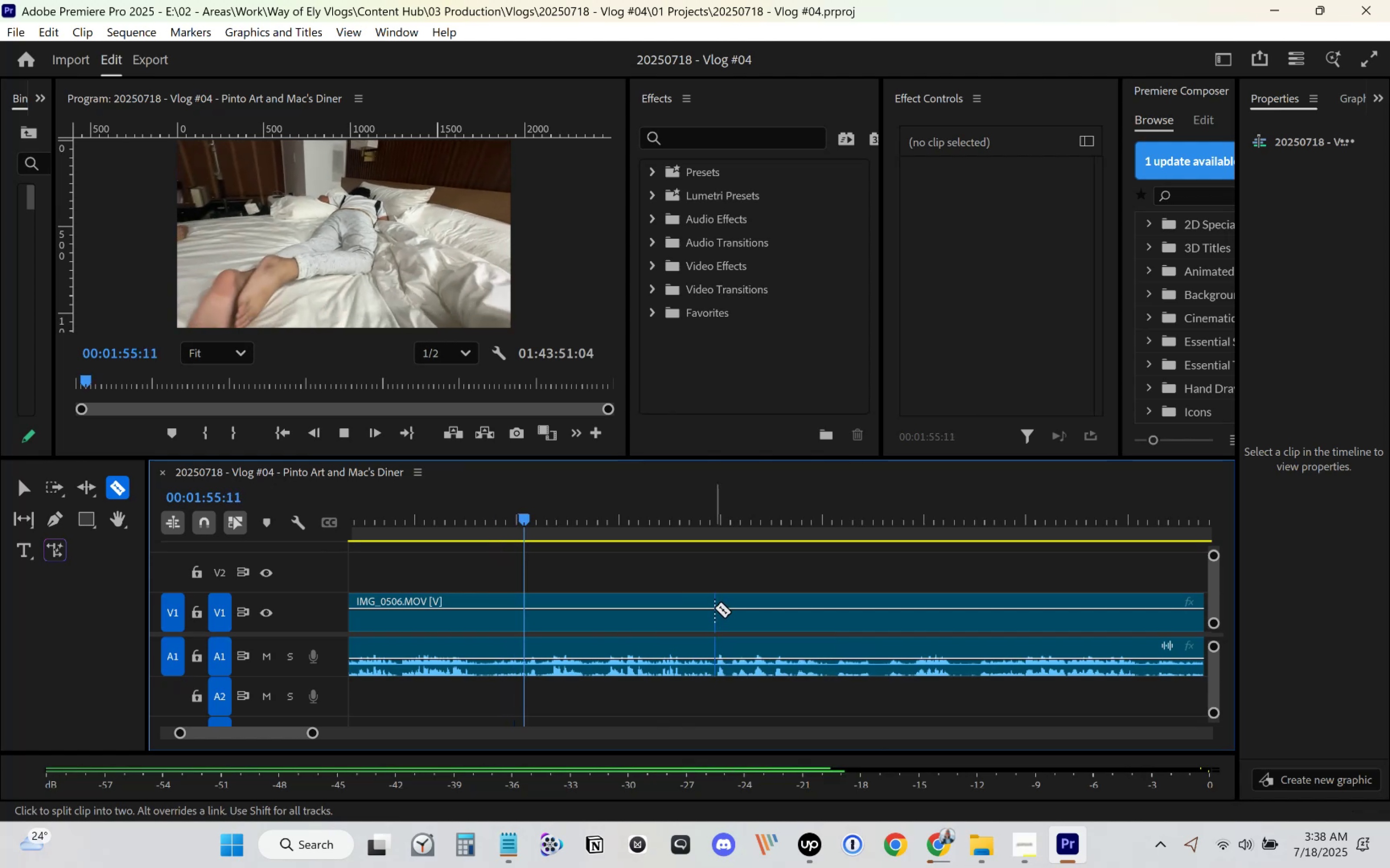 
scroll: coordinate [722, 617], scroll_direction: down, amount: 7.0
 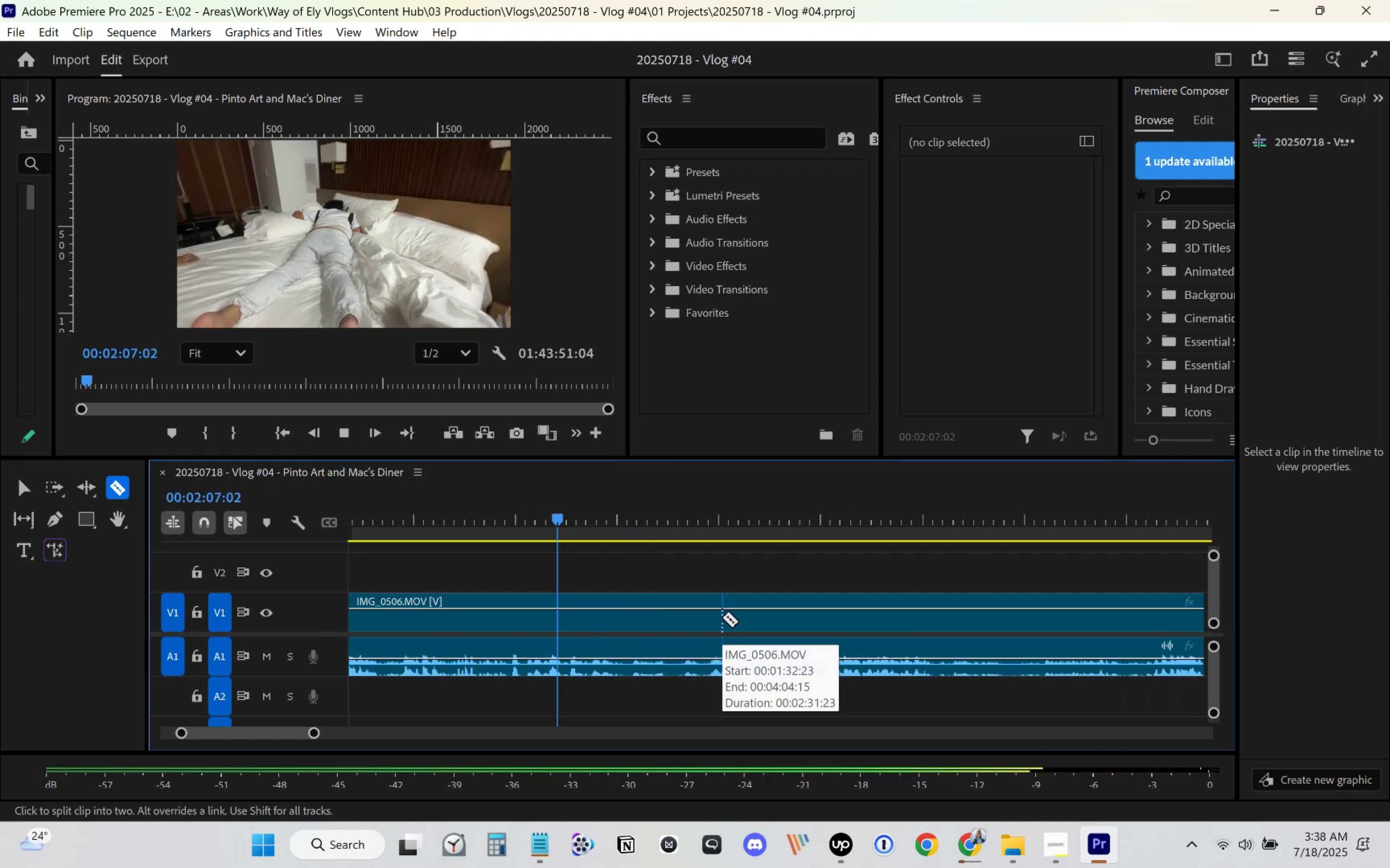 
key(C)
 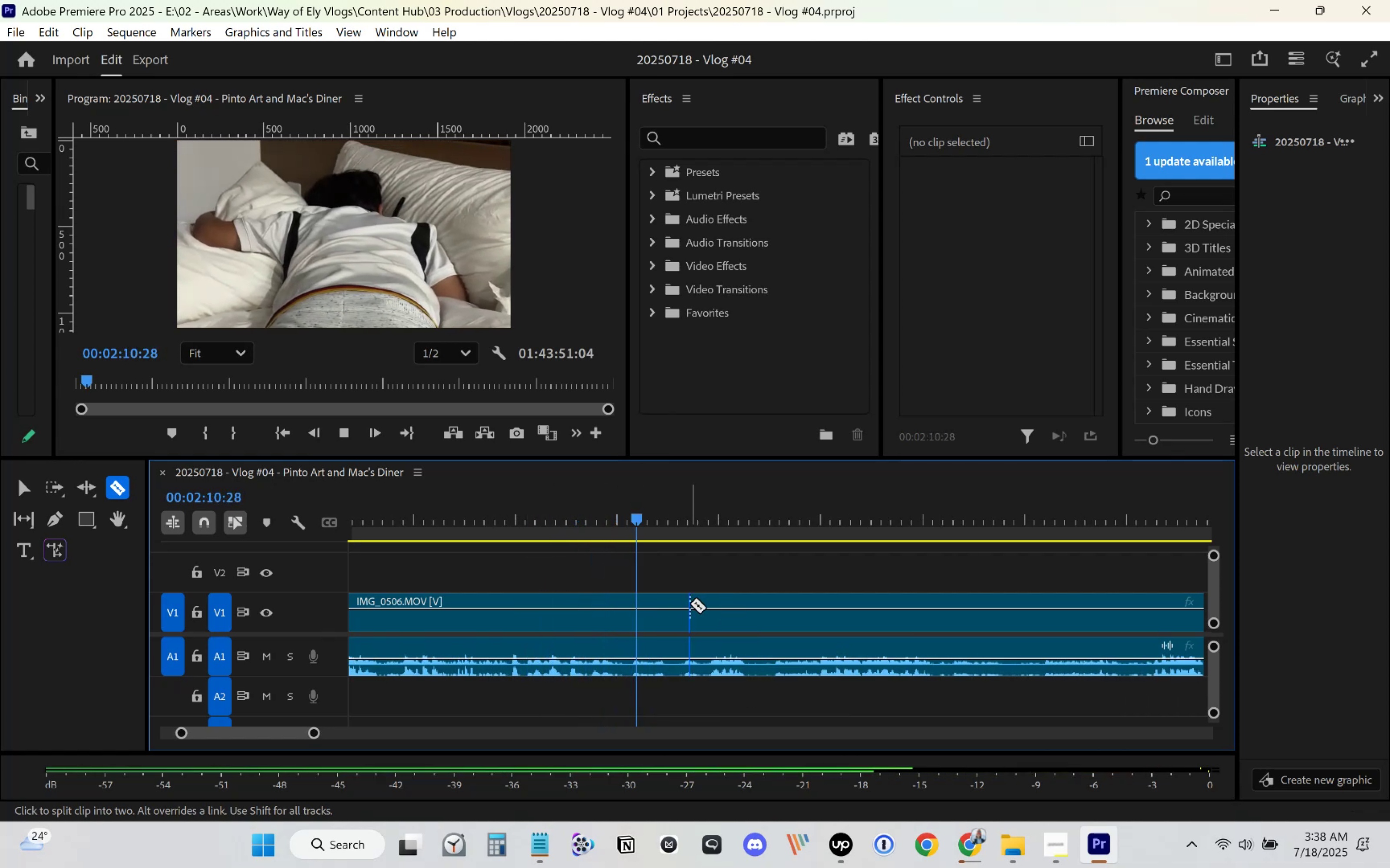 
left_click([627, 610])
 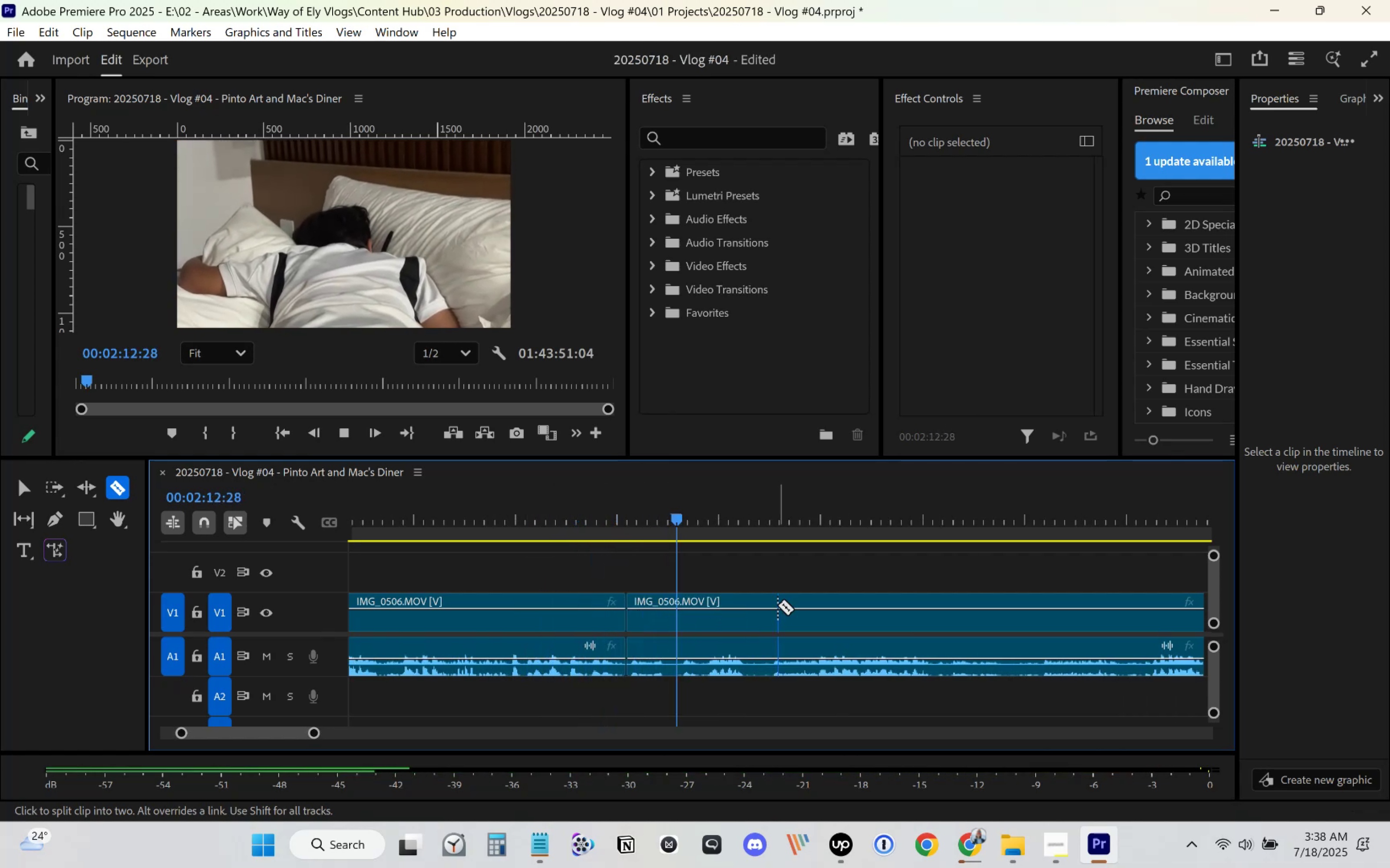 
scroll: coordinate [776, 607], scroll_direction: down, amount: 4.0
 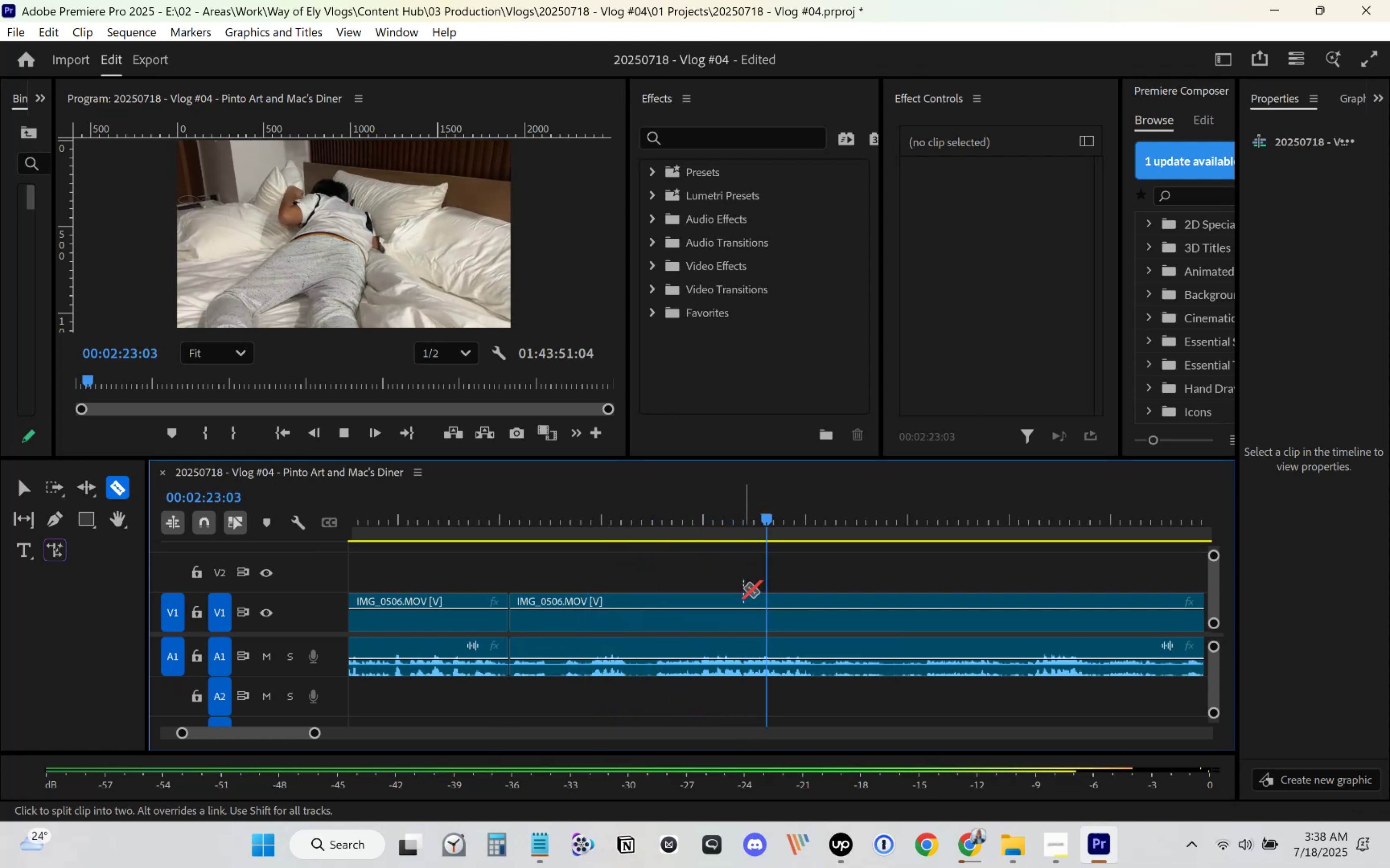 
wait(13.79)
 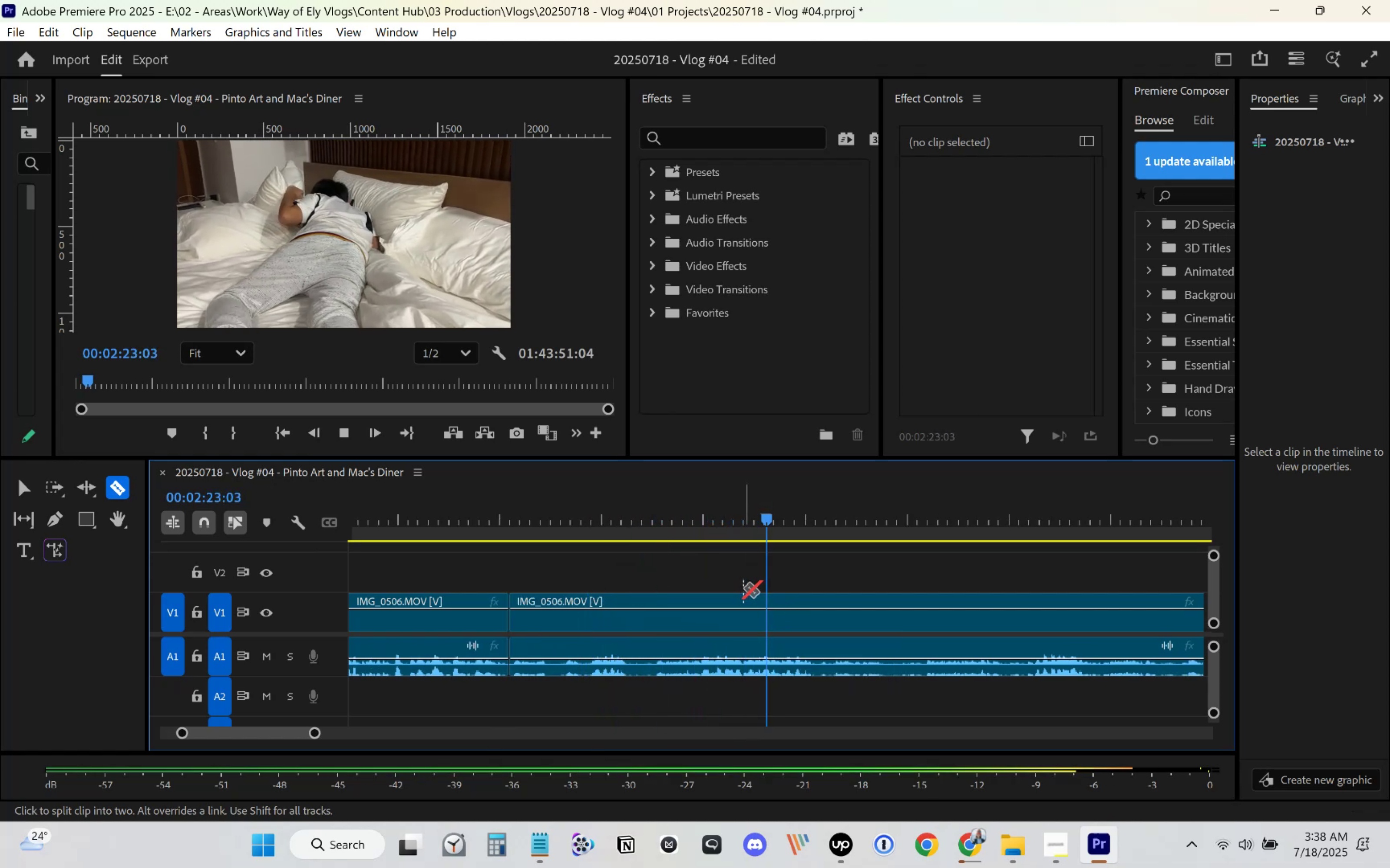 
left_click_drag(start_coordinate=[316, 737], to_coordinate=[515, 699])
 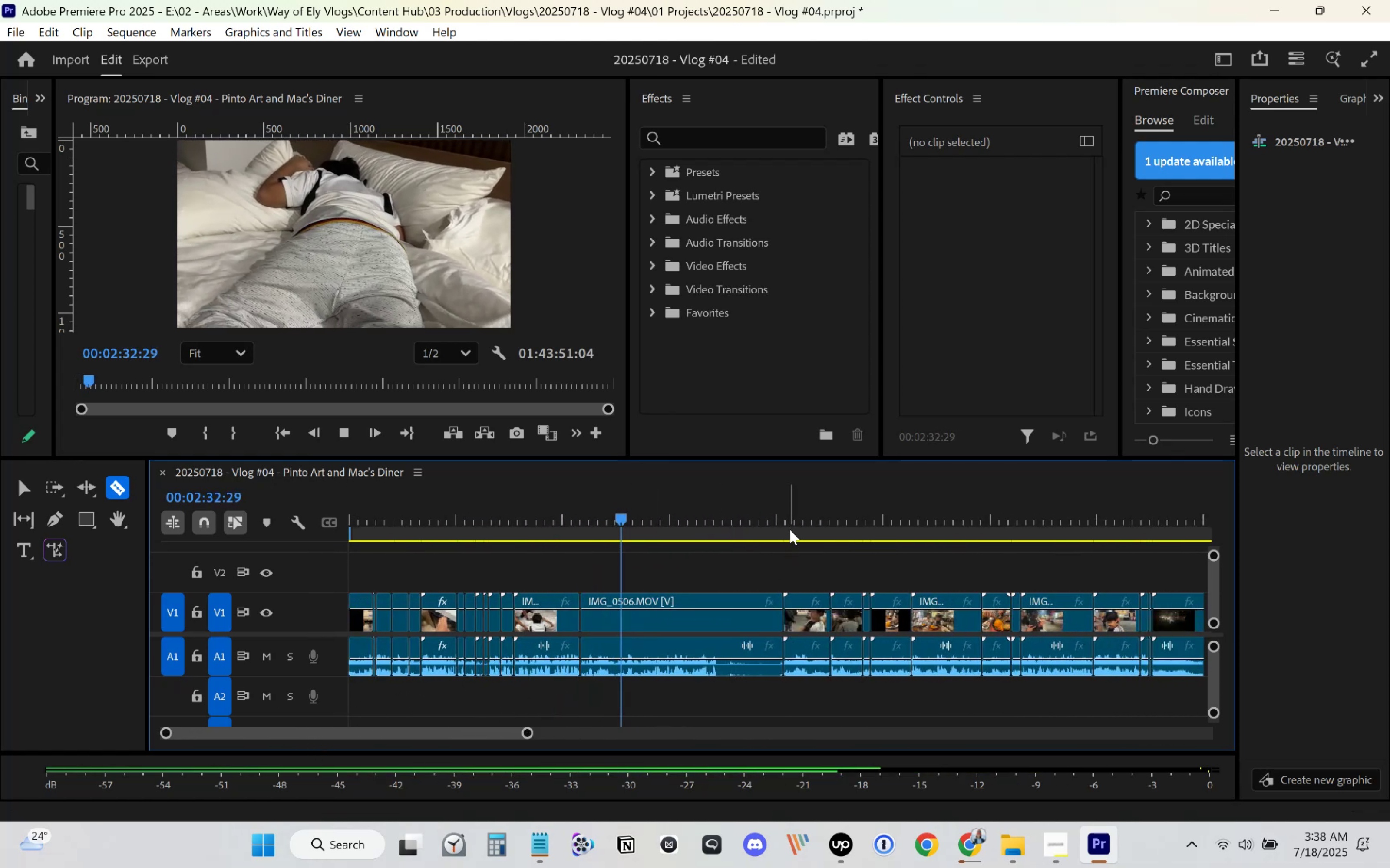 
key(Space)
 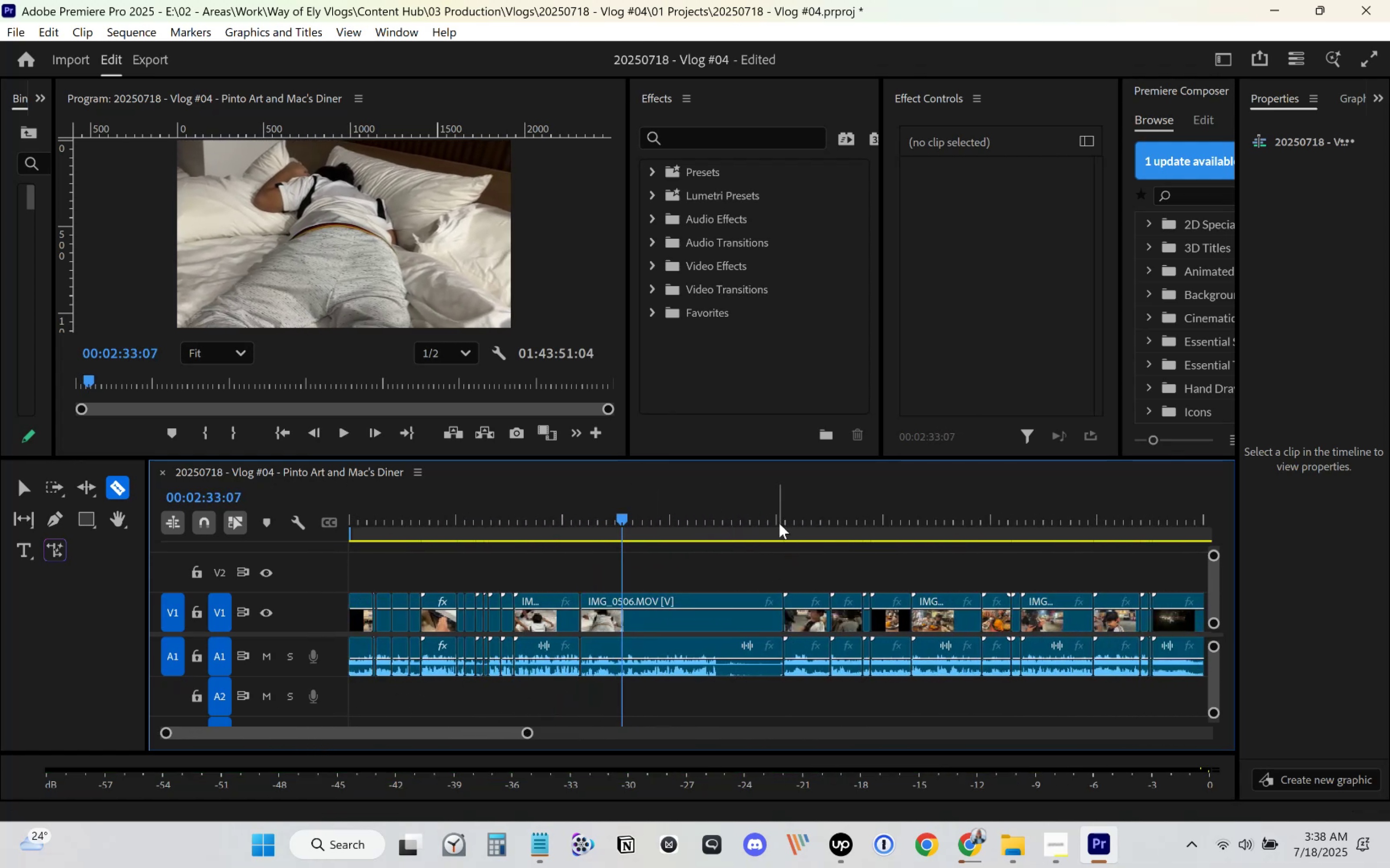 
key(V)
 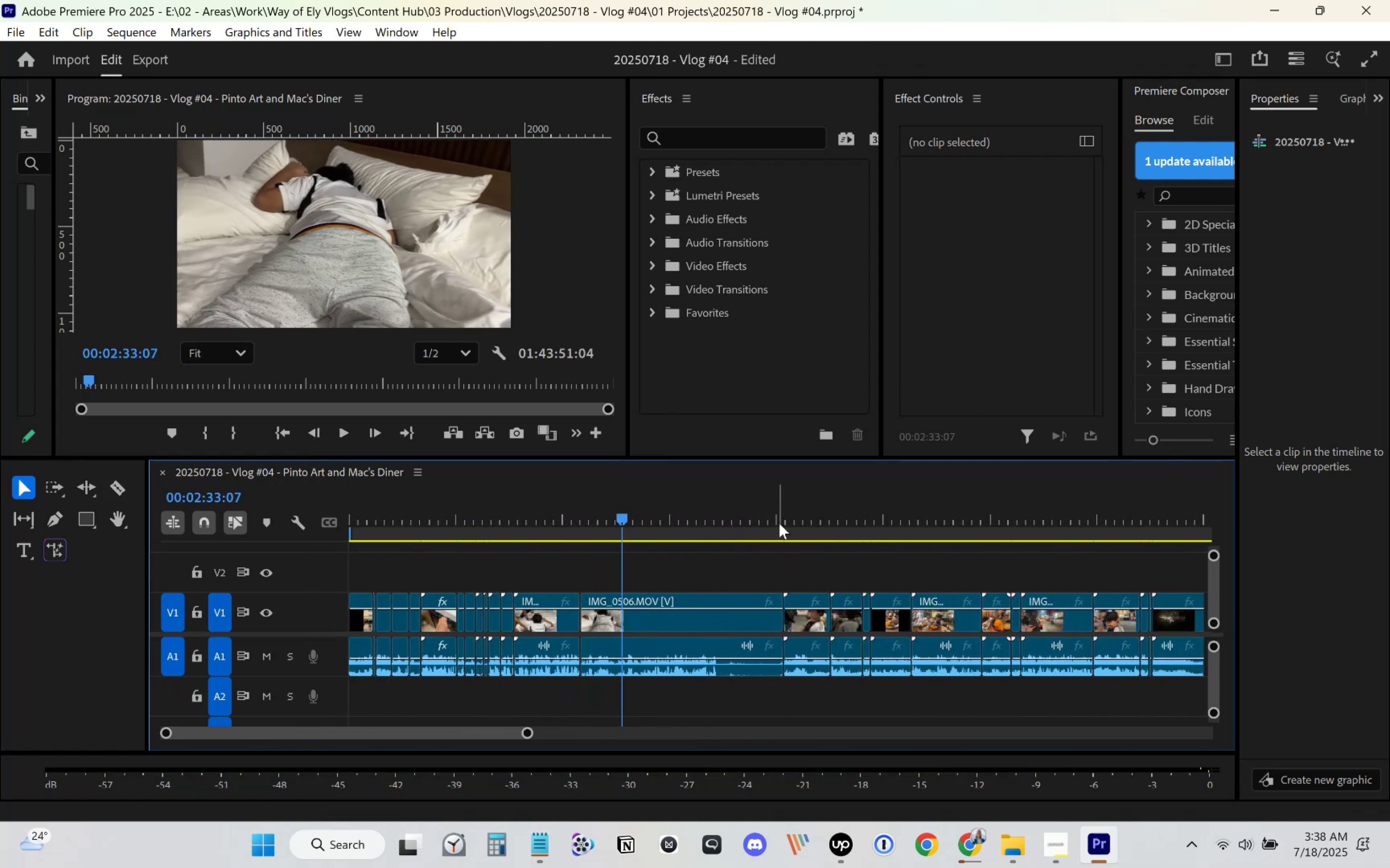 
key(Control+S)
 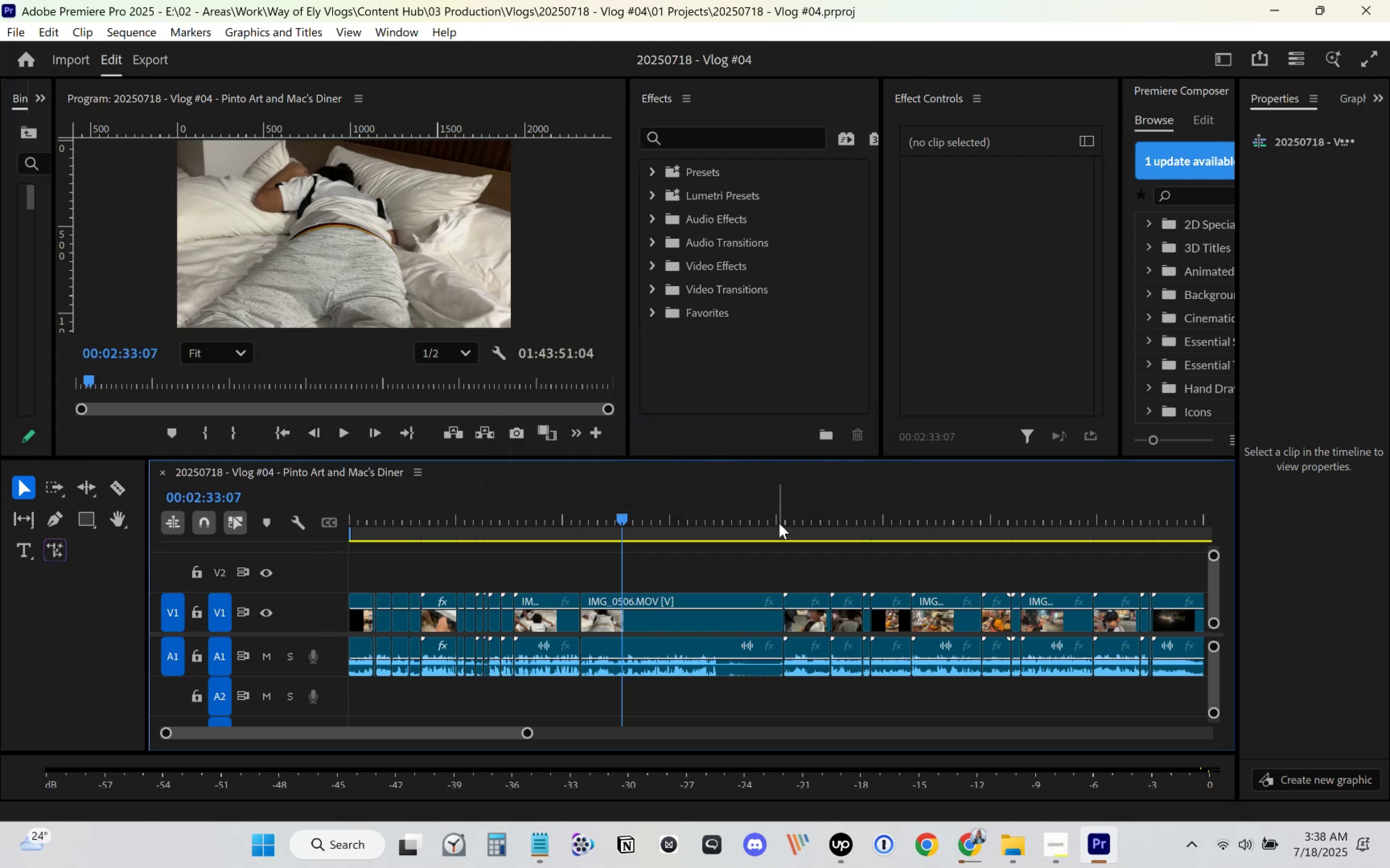 
left_click_drag(start_coordinate=[779, 523], to_coordinate=[829, 515])
 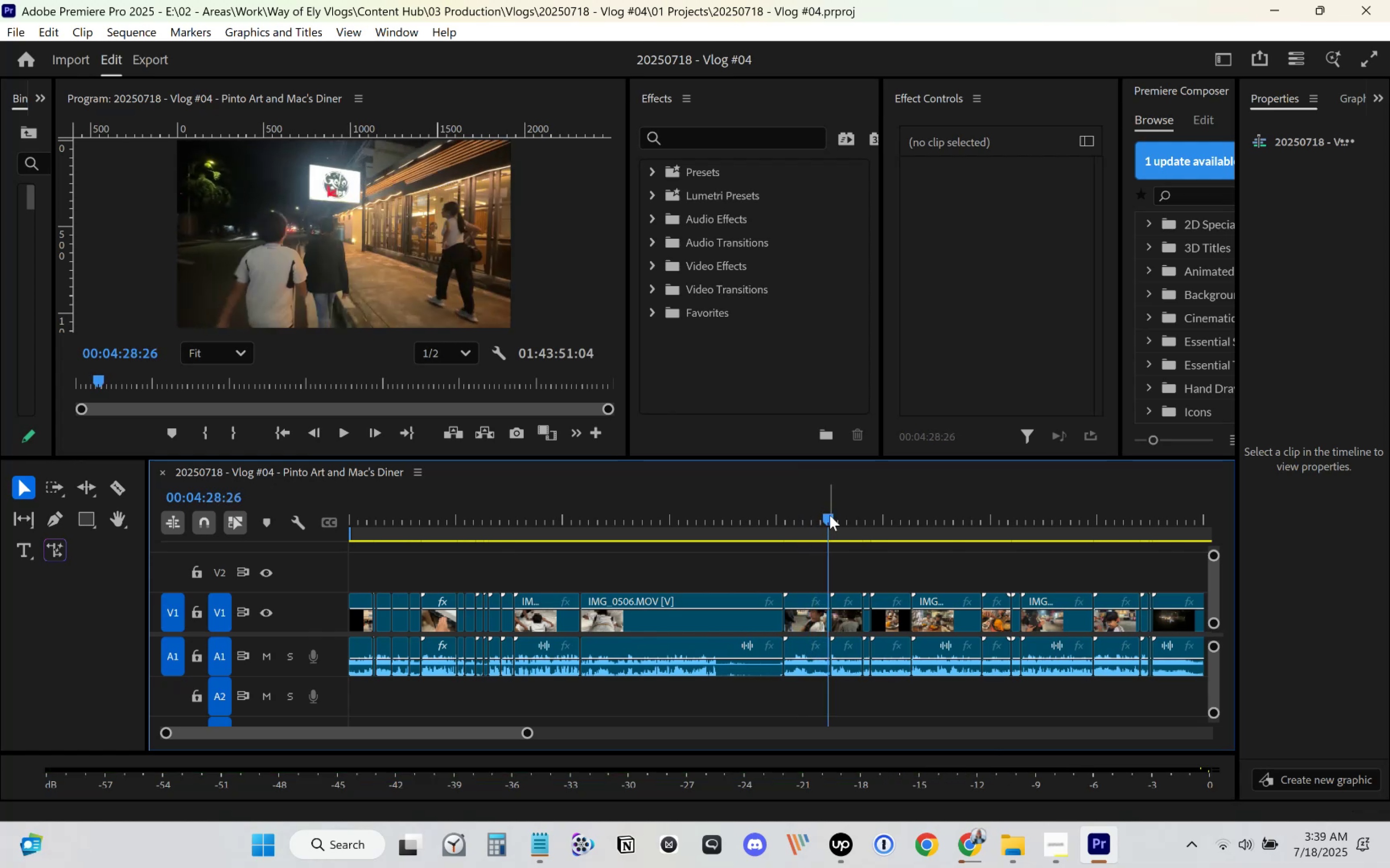 
key(Space)
 